 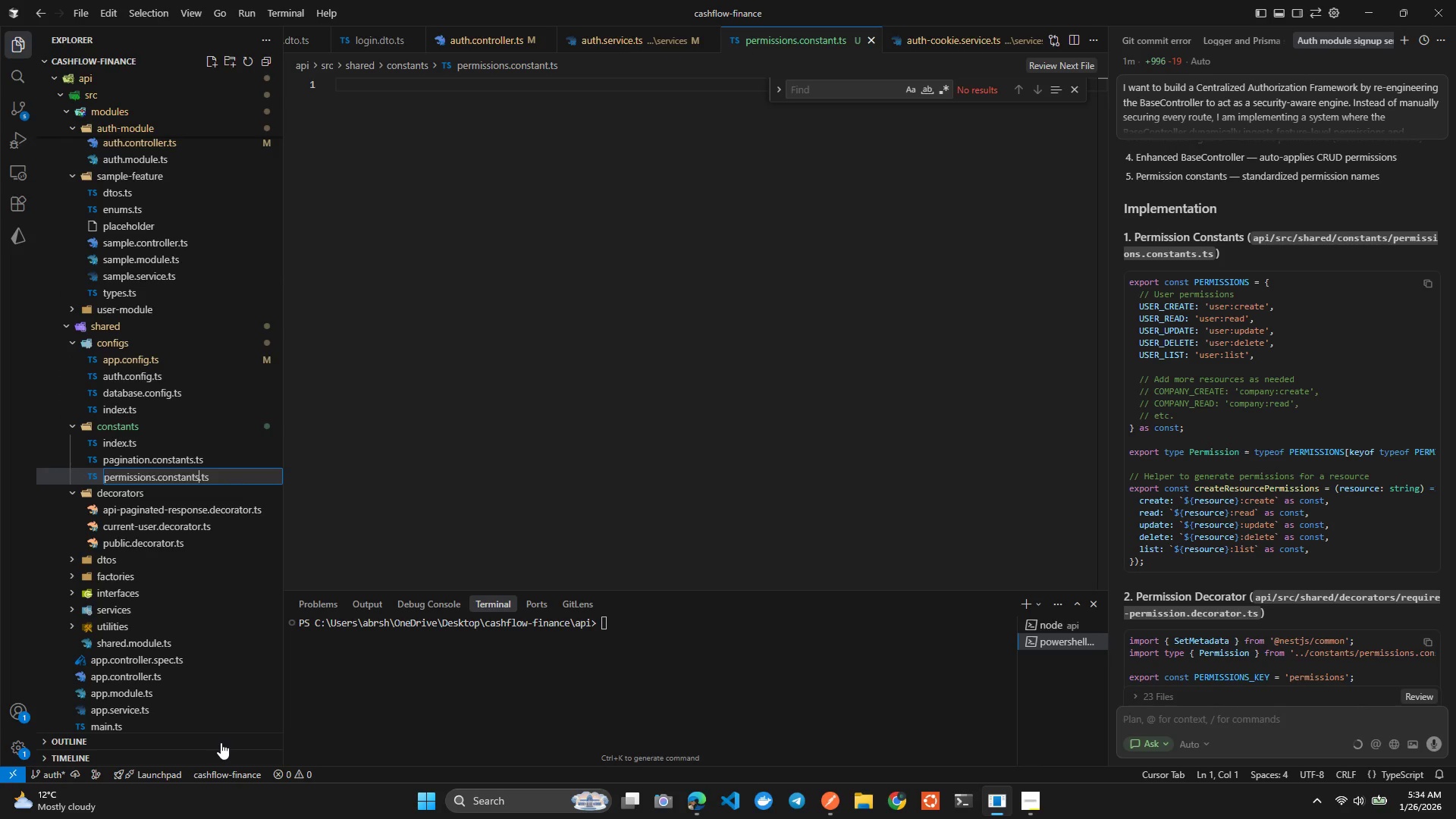 
key(Enter)
 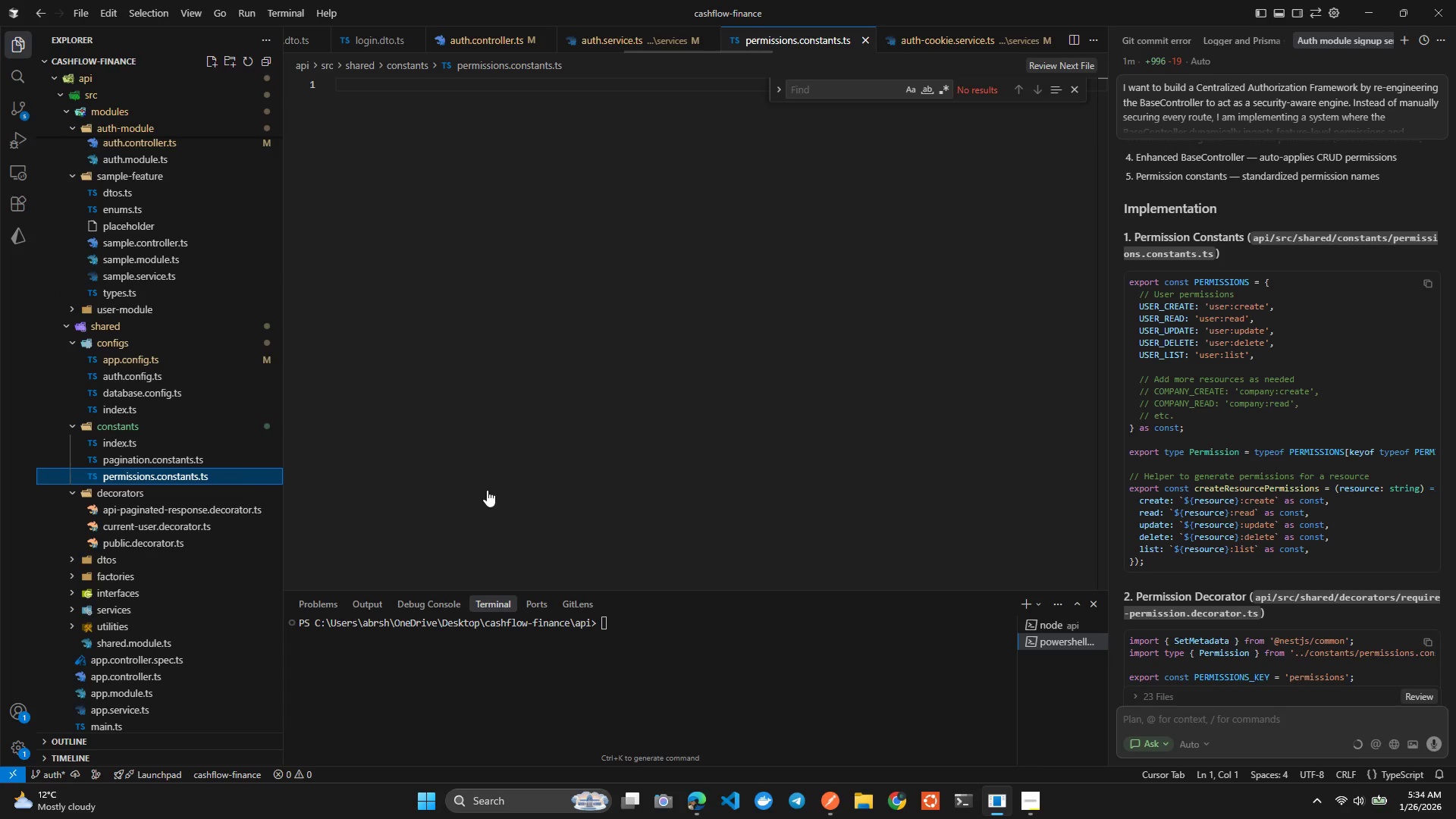 
left_click([631, 400])
 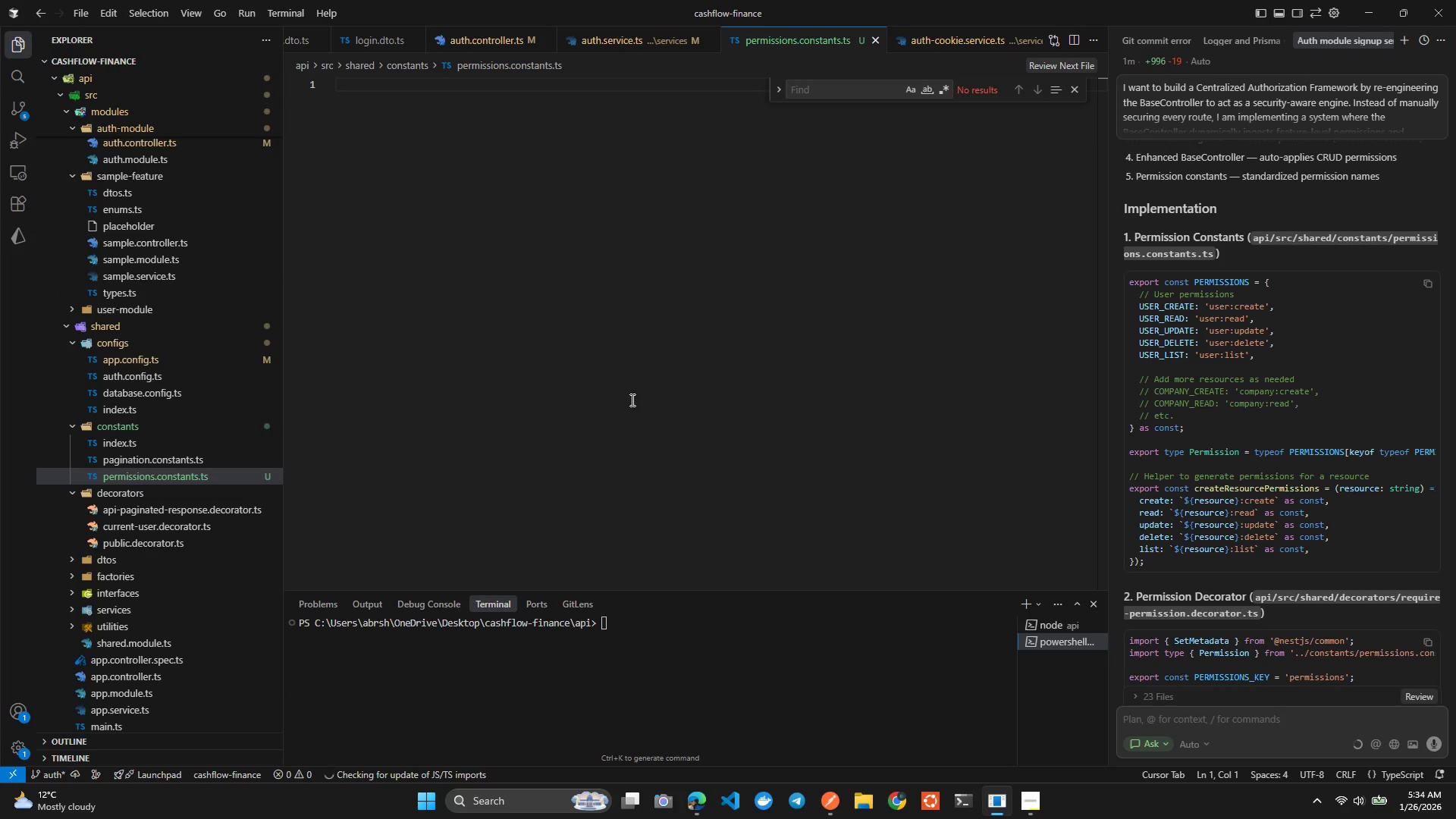 
key(Shift+Enter)
 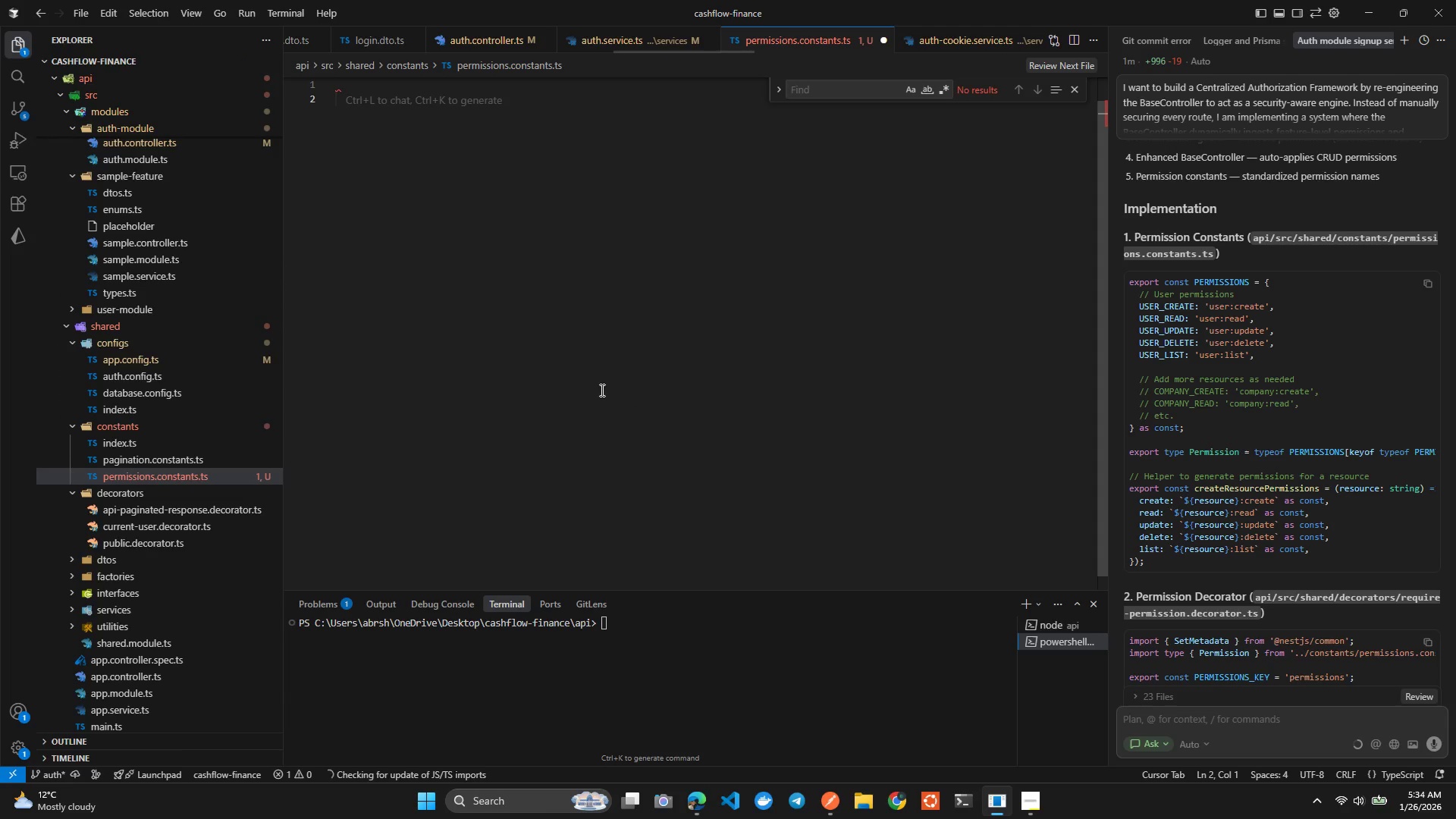 
type(ex)
key(Tab)
 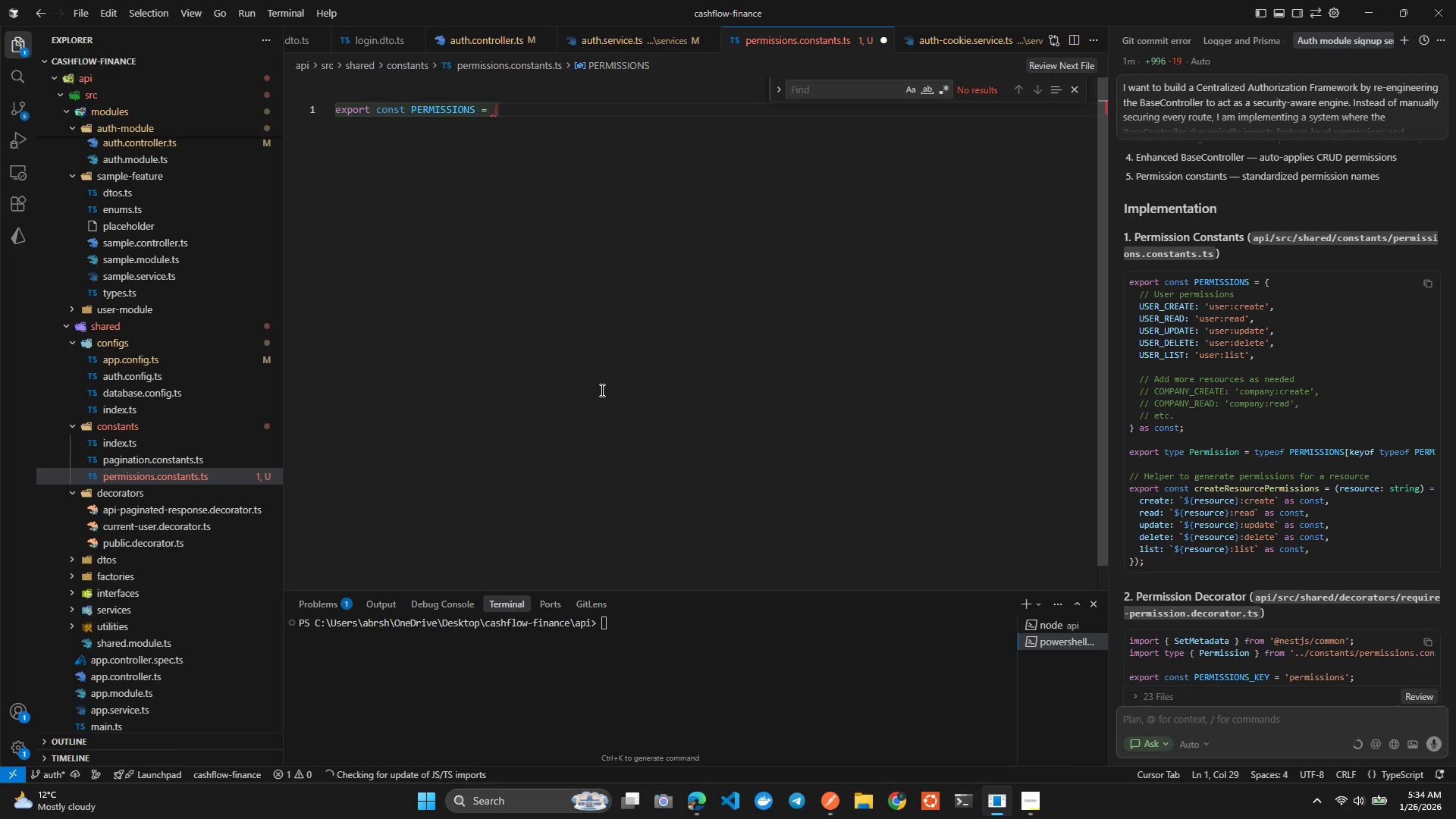 
key(Enter)
 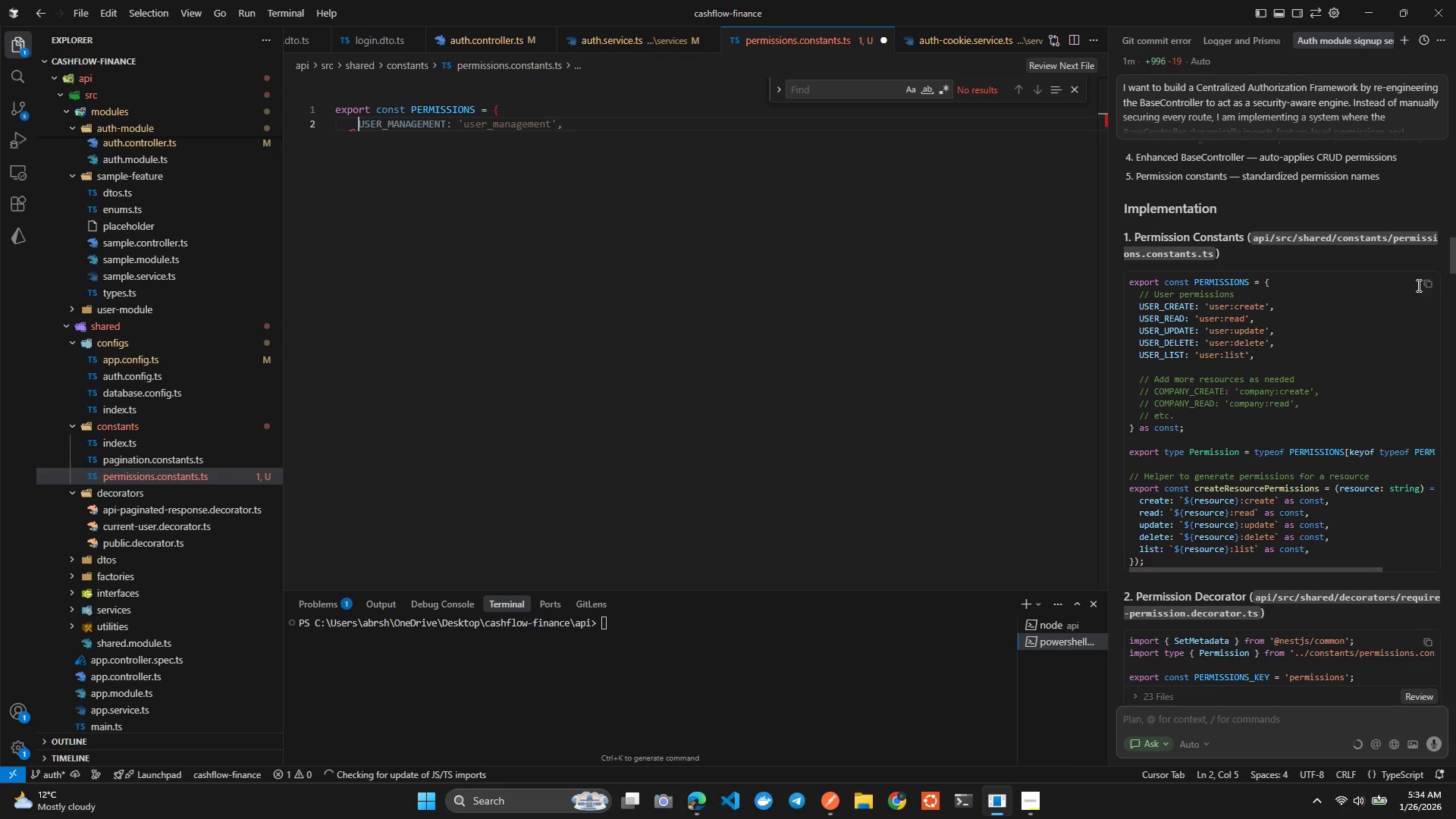 
left_click([1433, 278])
 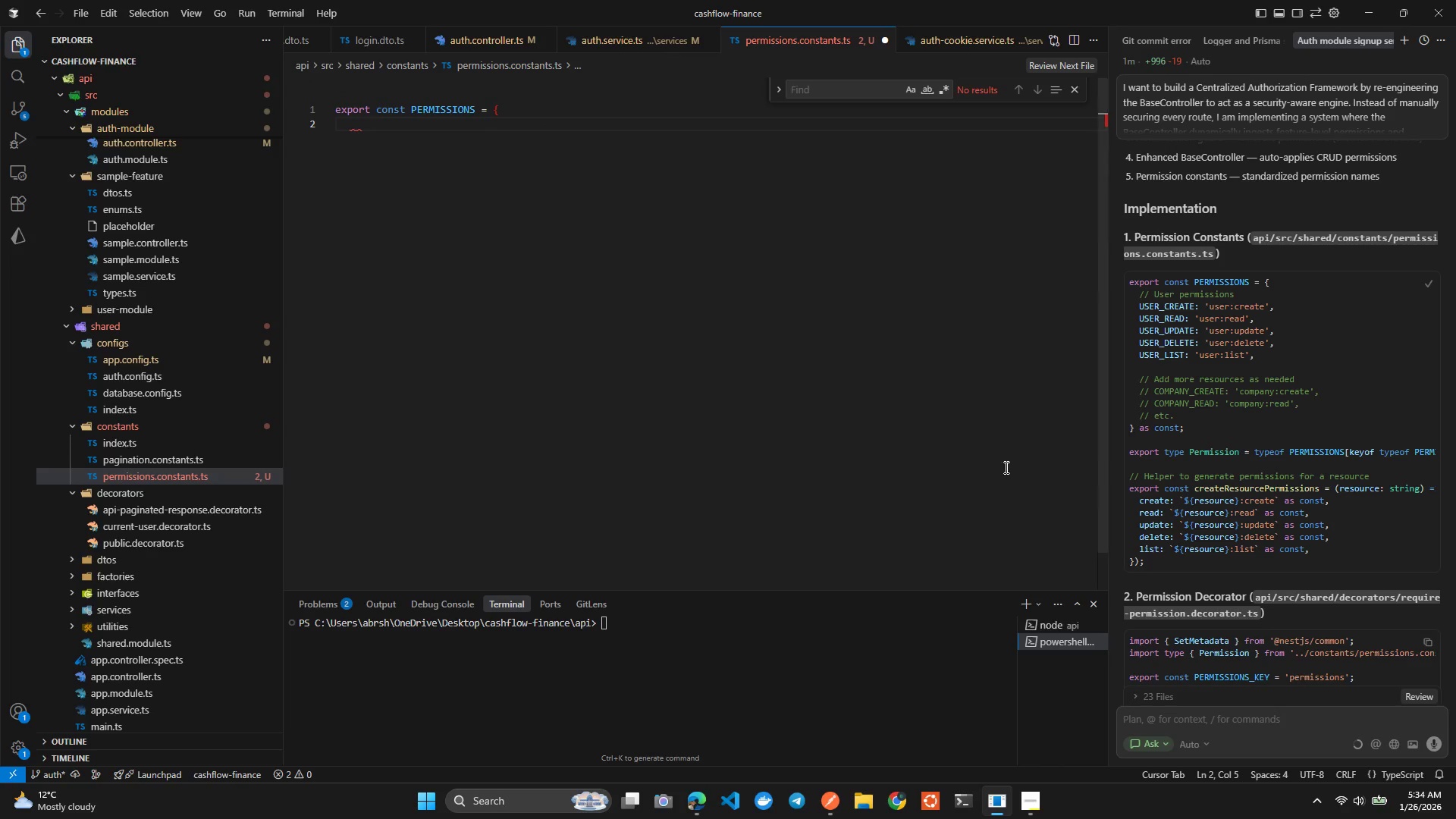 
left_click([842, 392])
 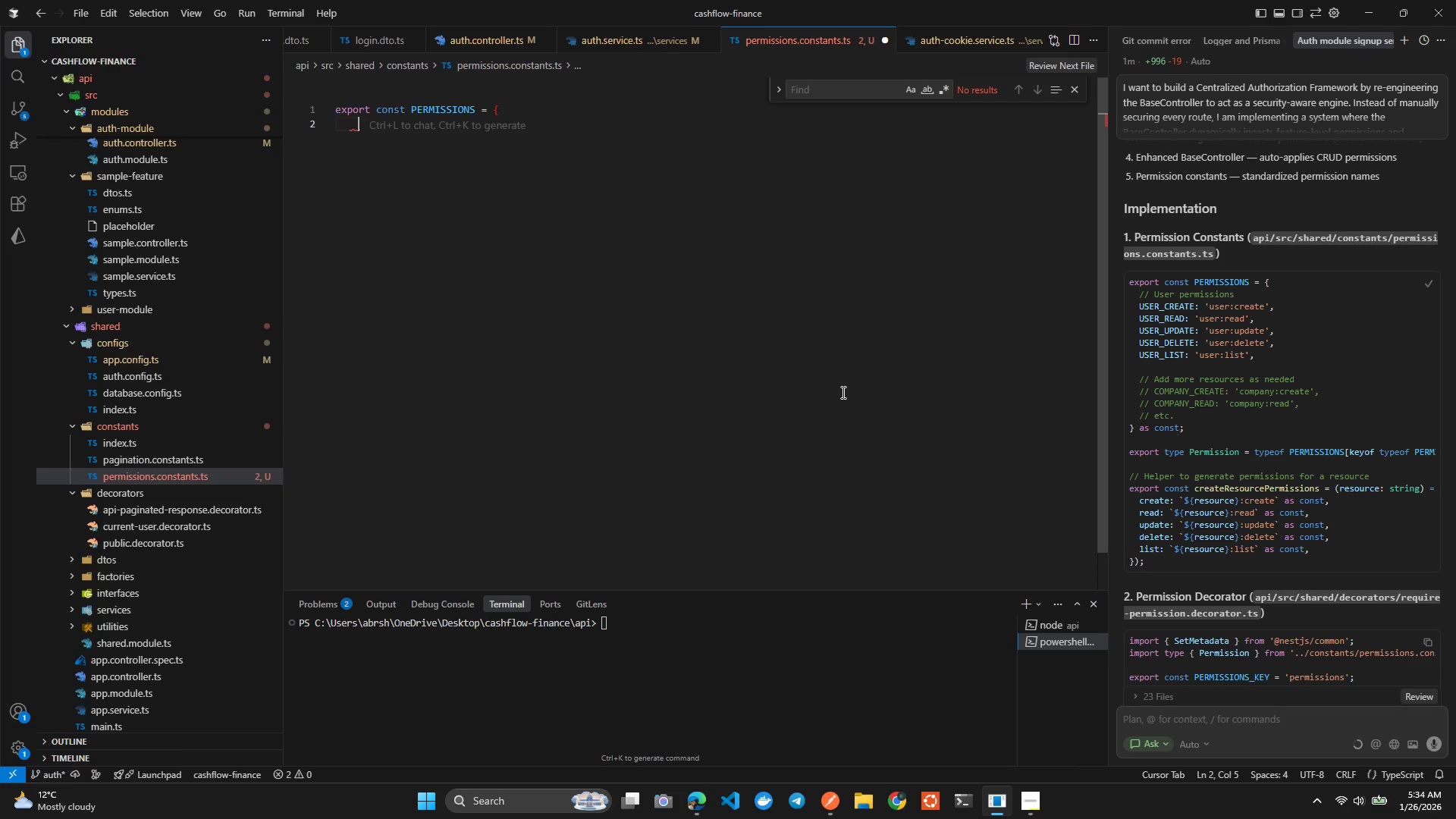 
key(Control+A)
 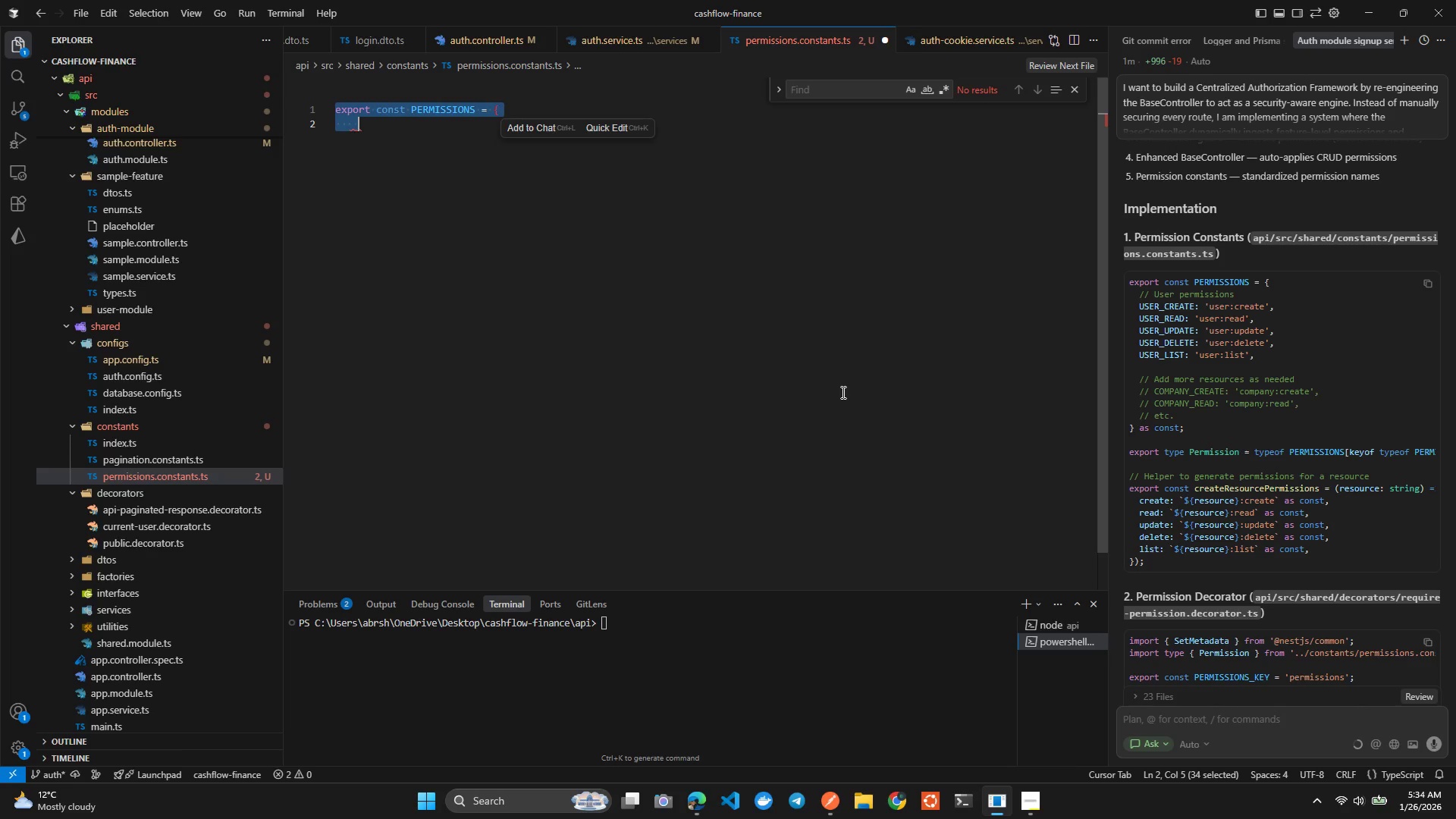 
key(Control+V)
 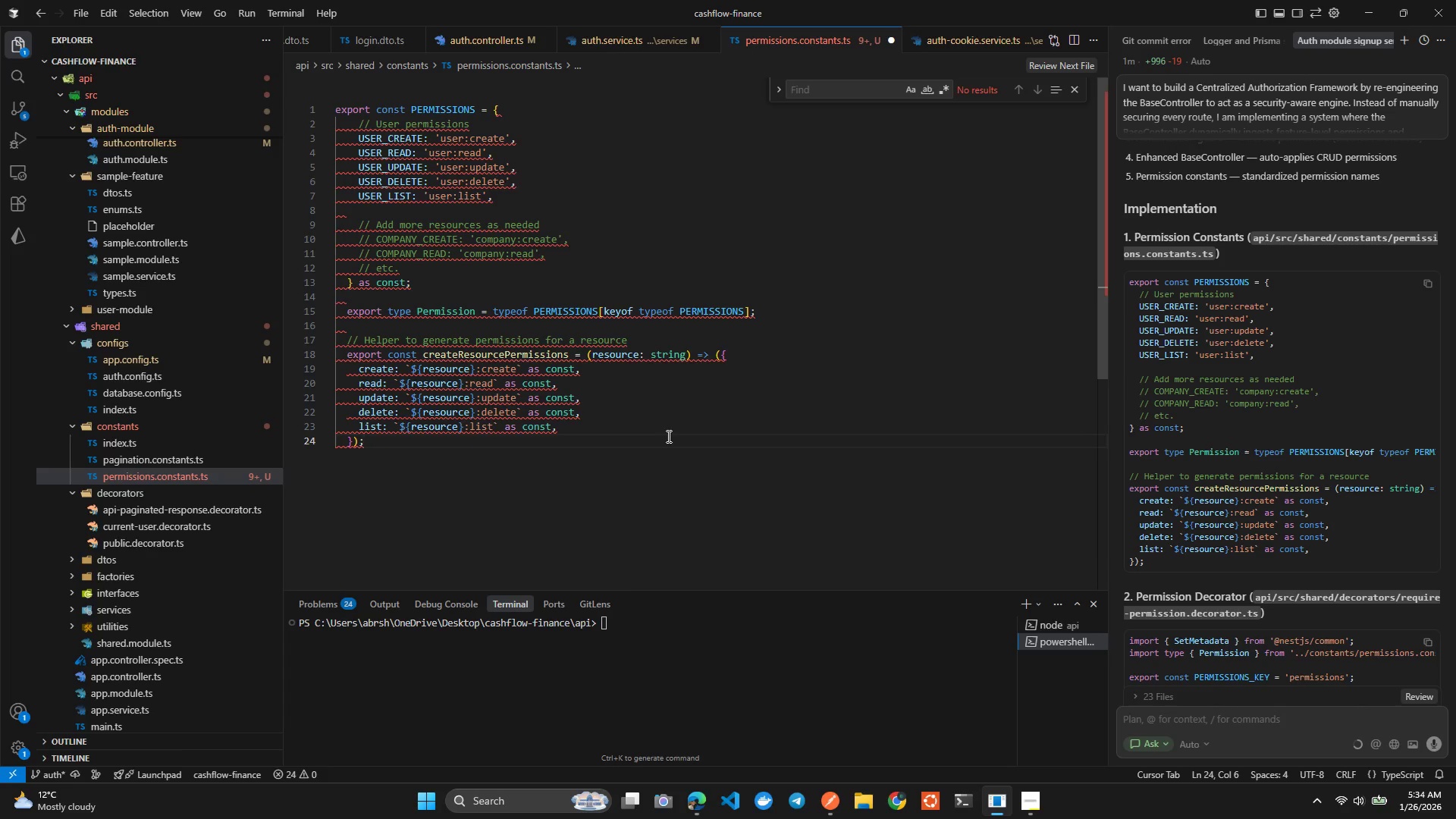 
left_click([613, 691])
 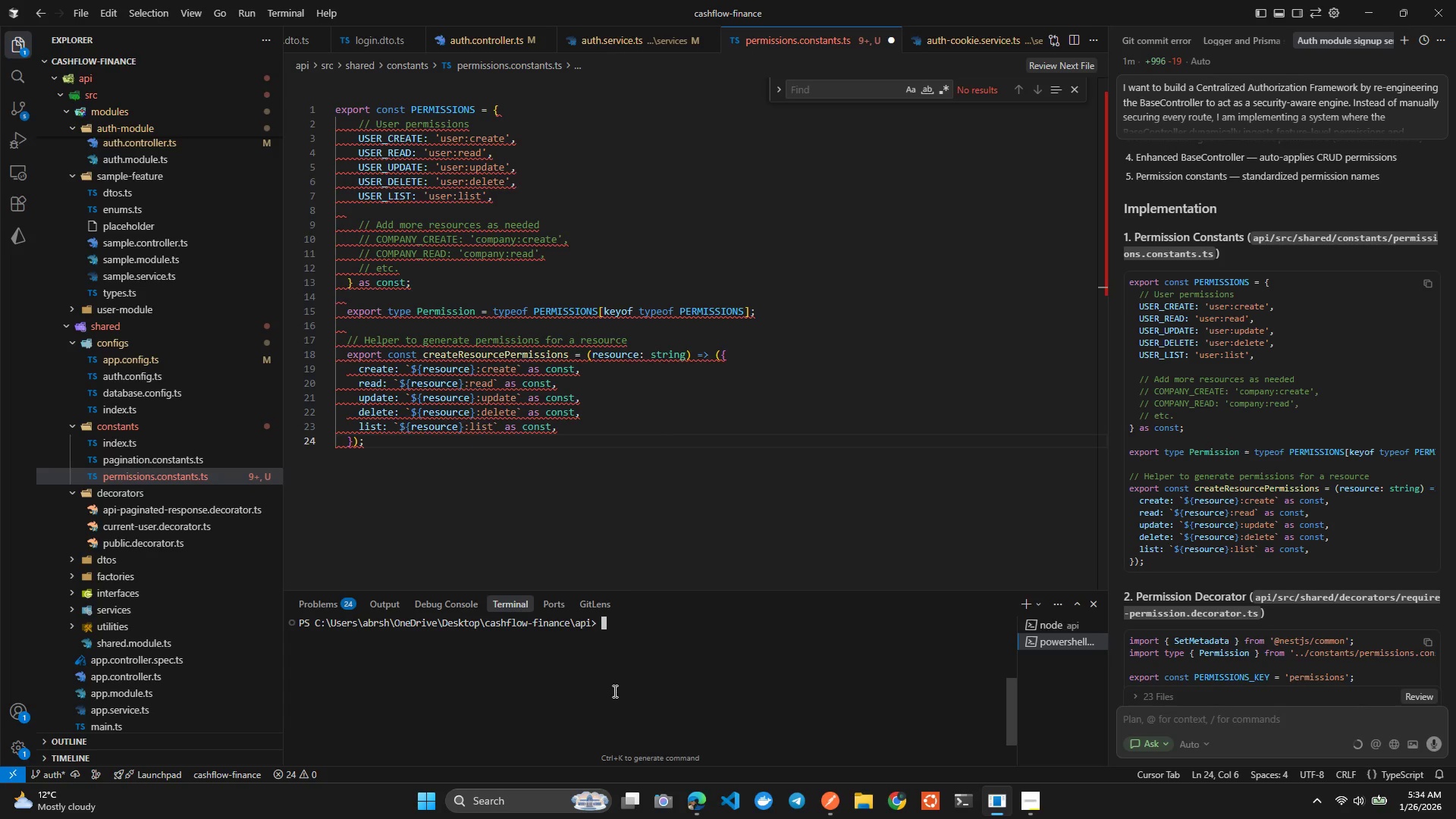 
key(ArrowUp)
 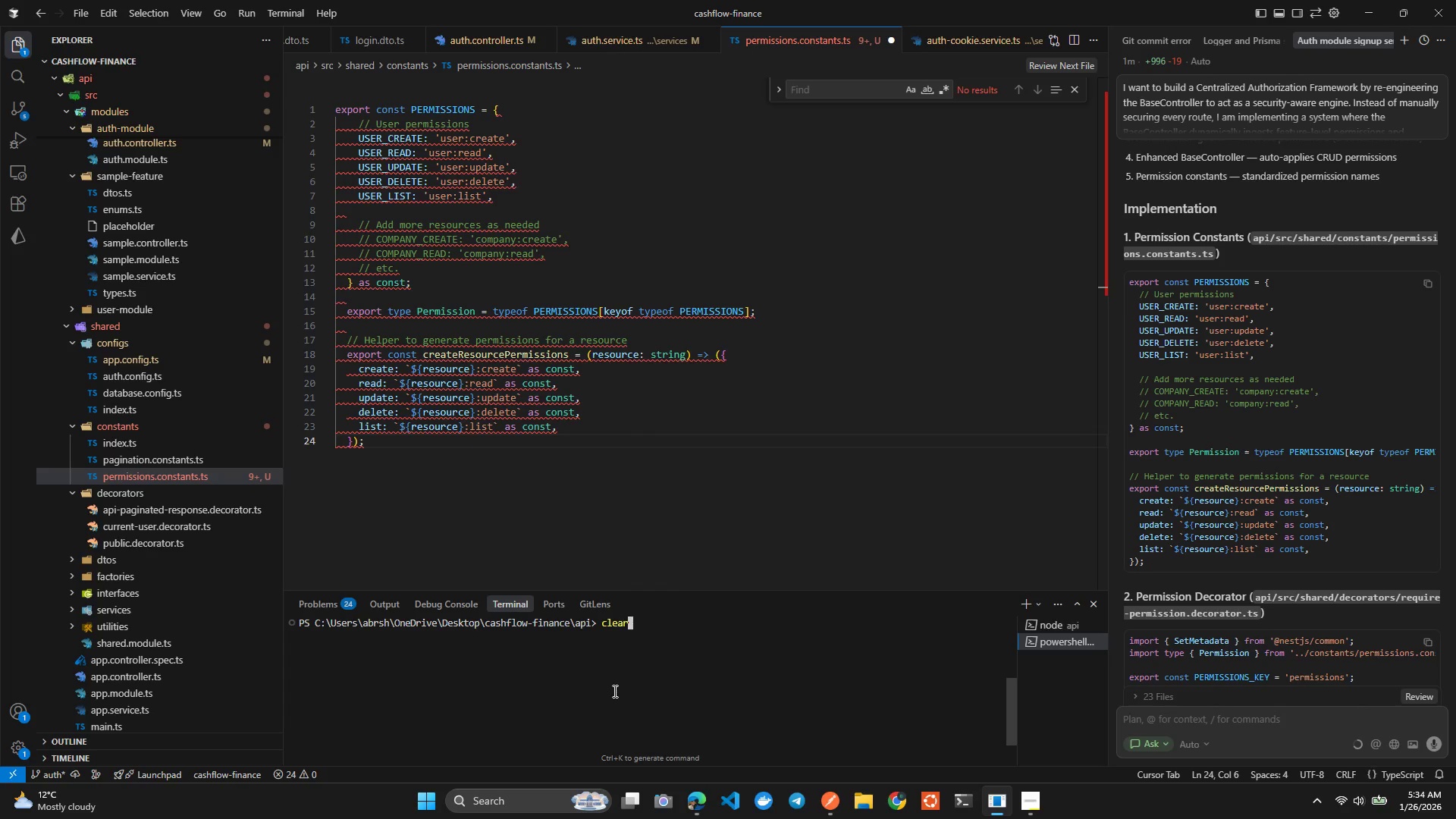 
key(ArrowUp)
 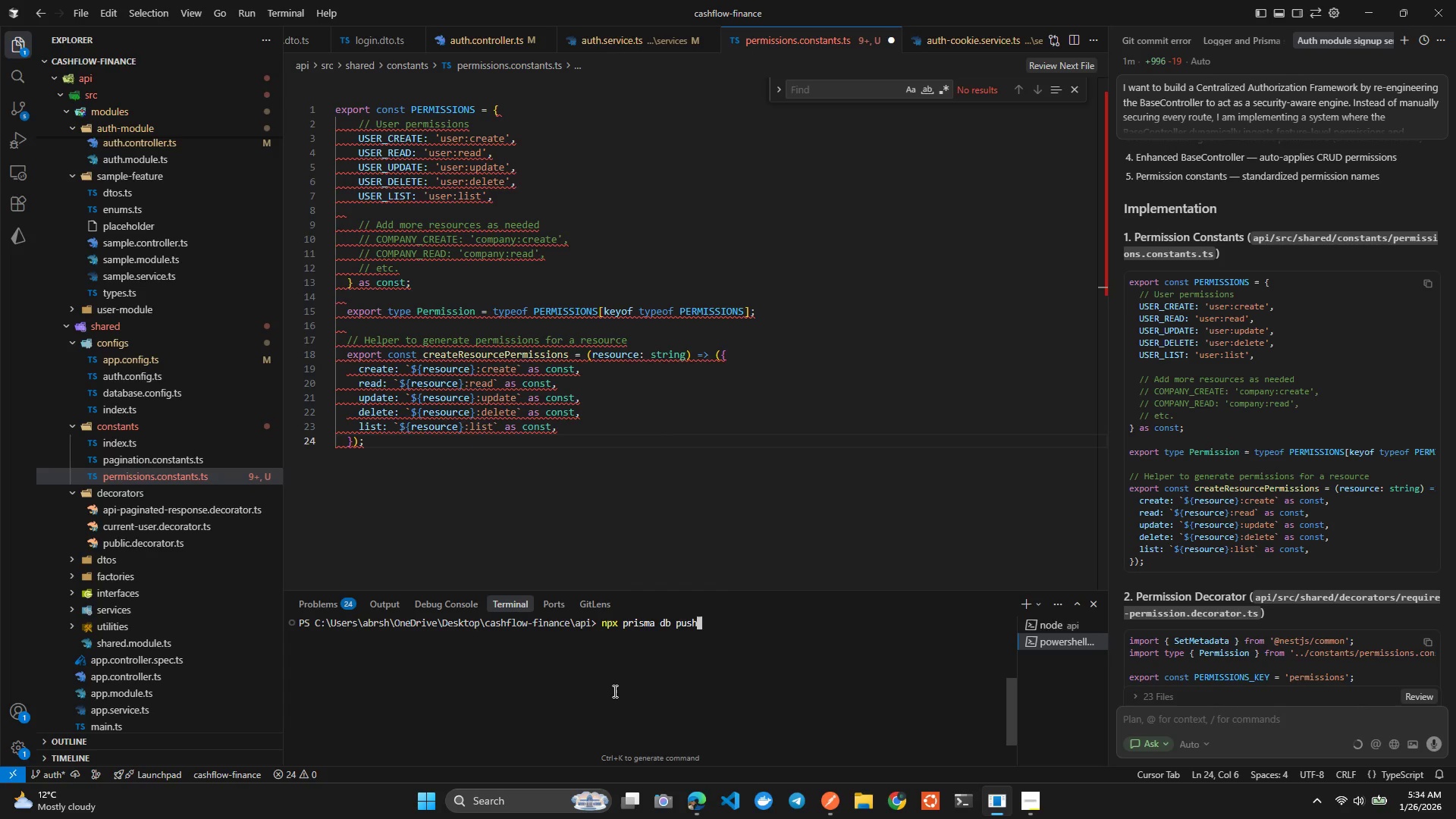 
key(ArrowUp)
 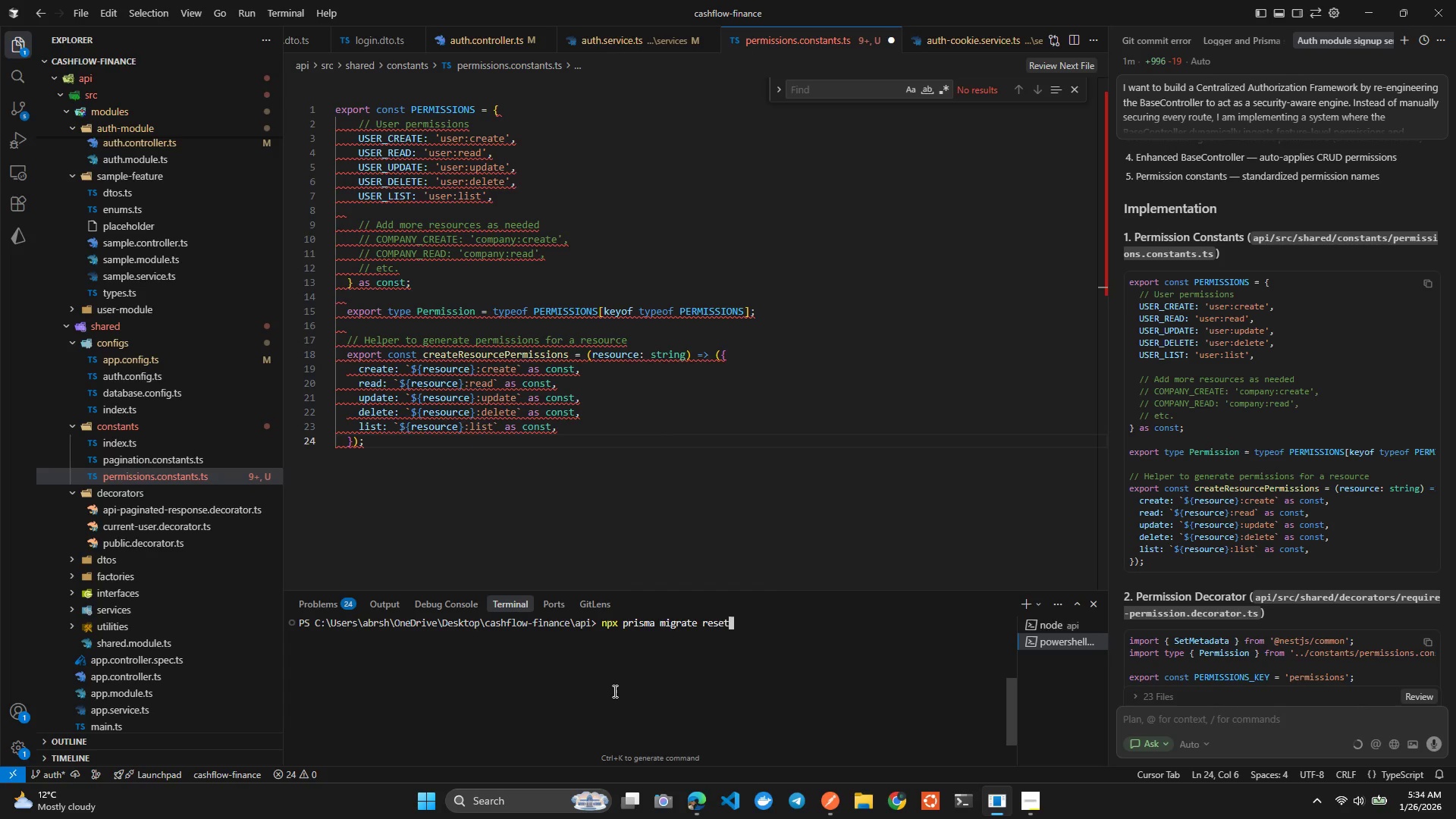 
key(ArrowUp)
 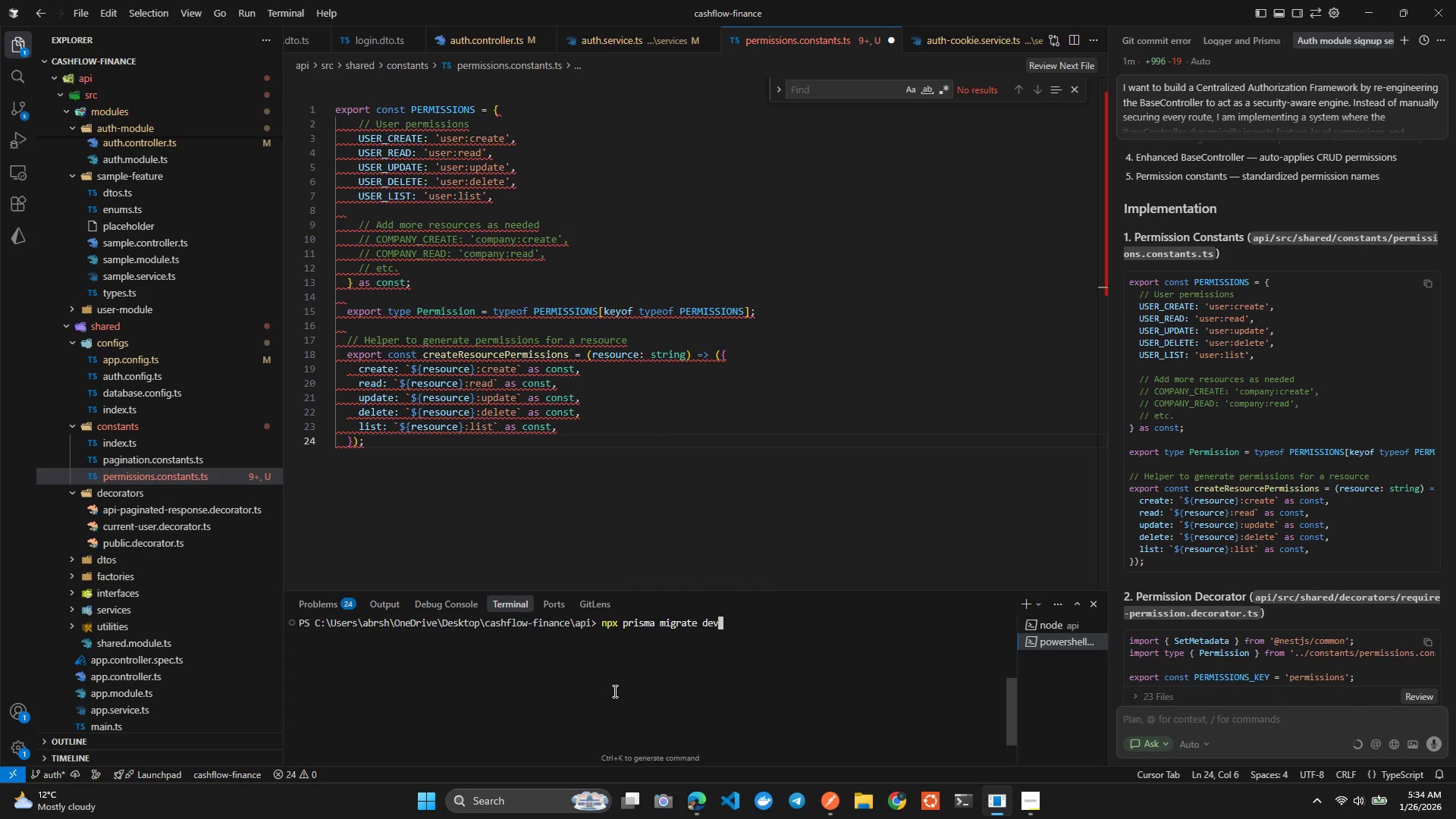 
key(ArrowUp)
 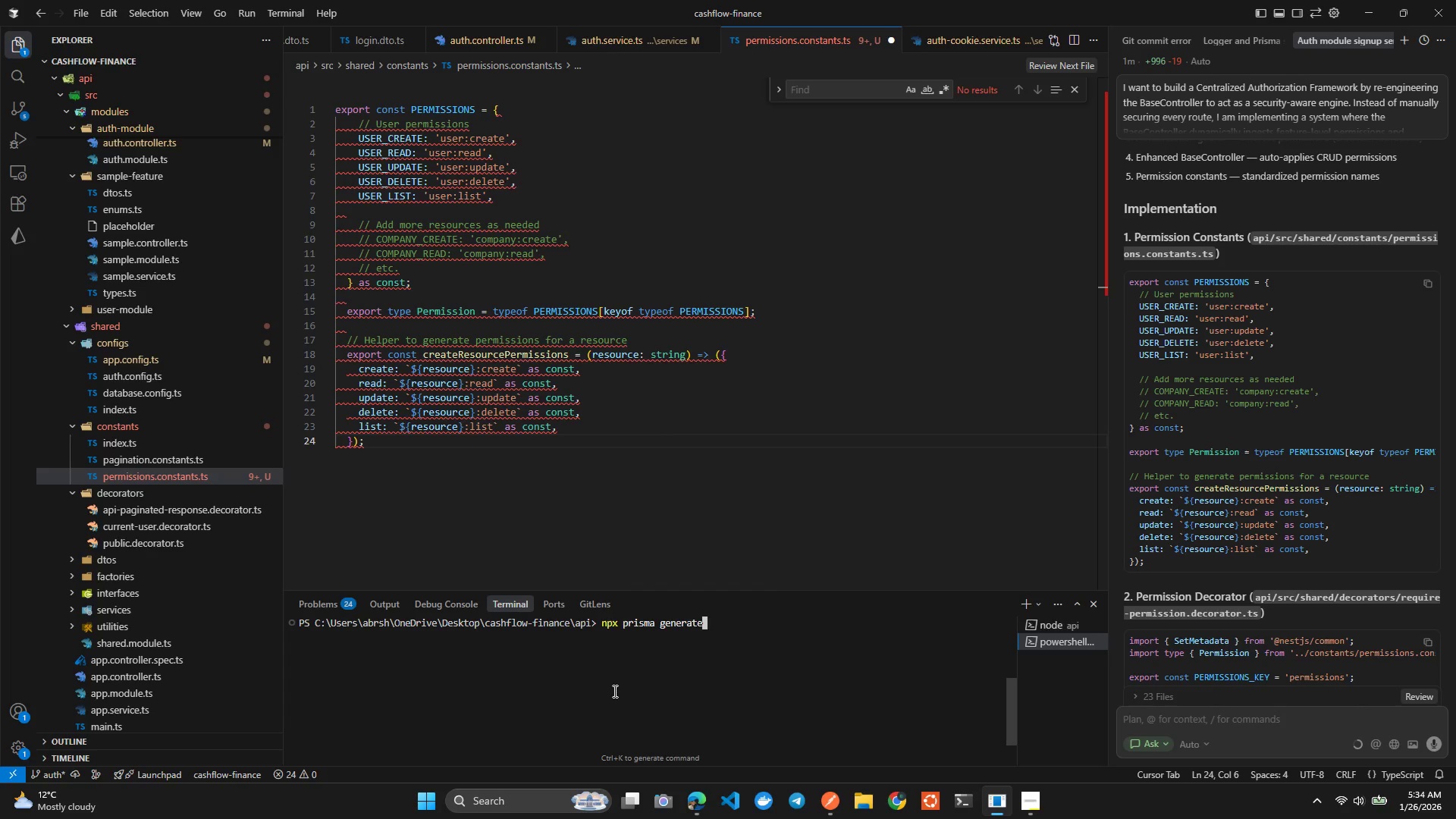 
key(ArrowUp)
 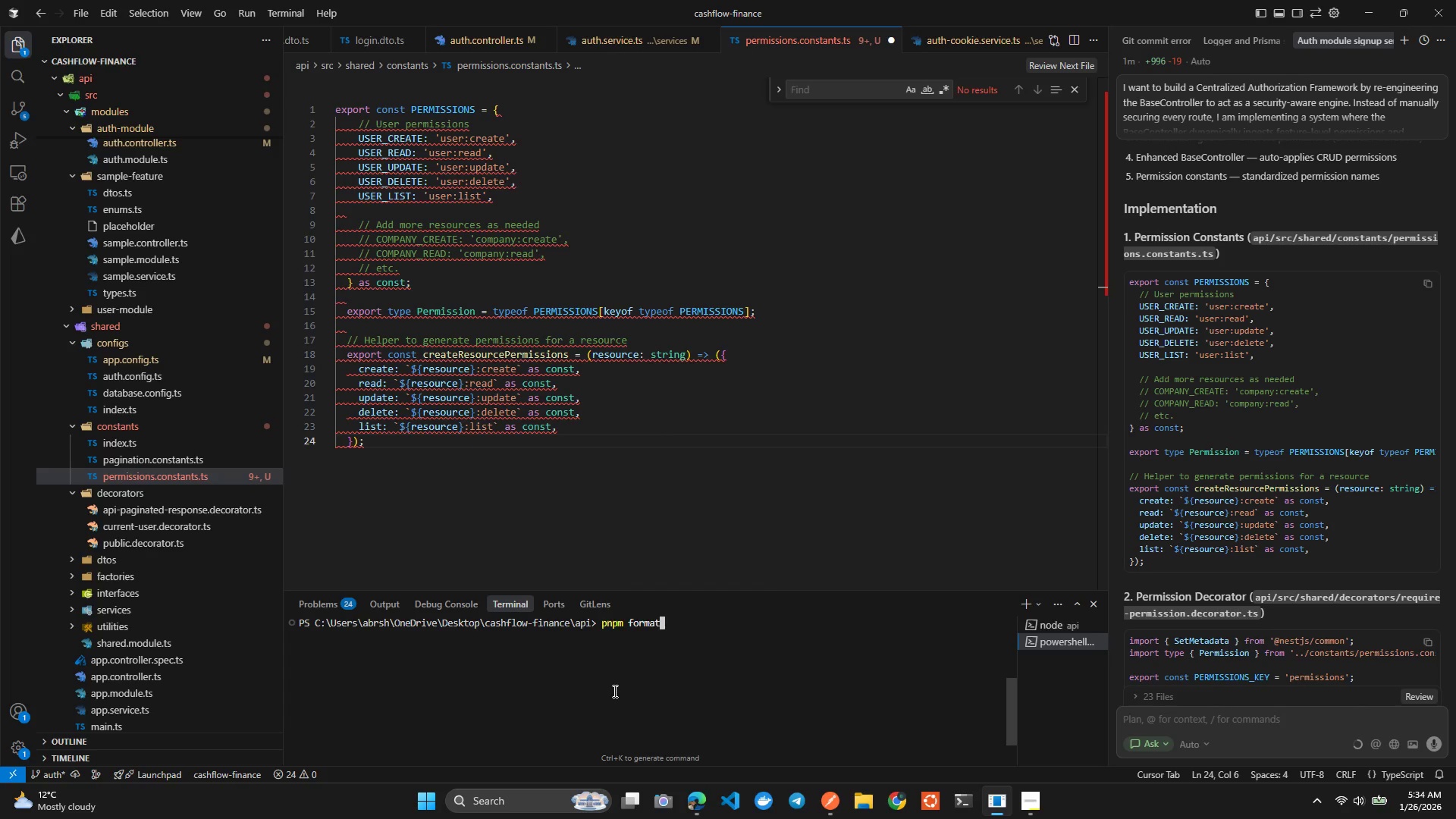 
key(ArrowUp)
 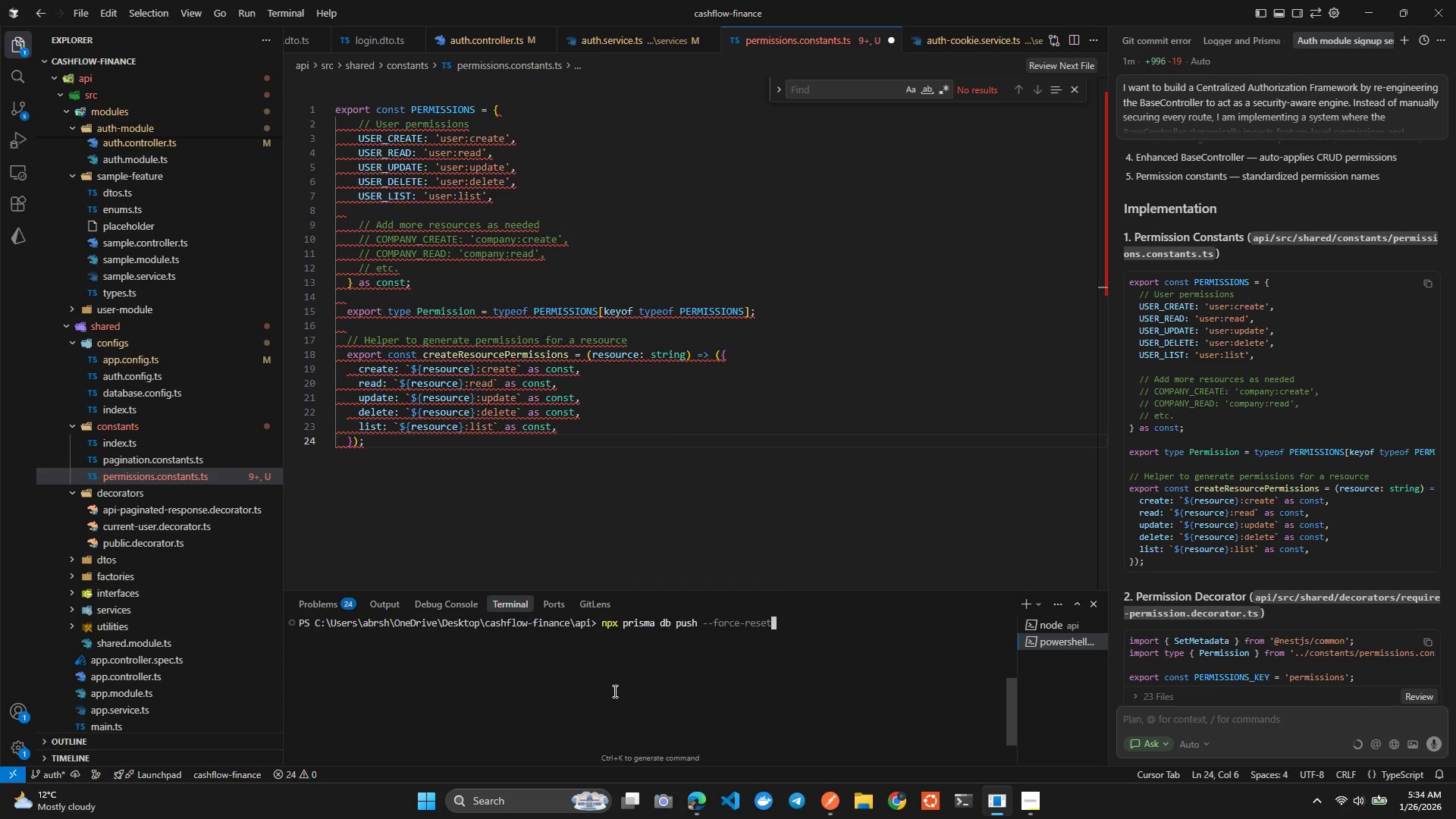 
key(ArrowDown)
 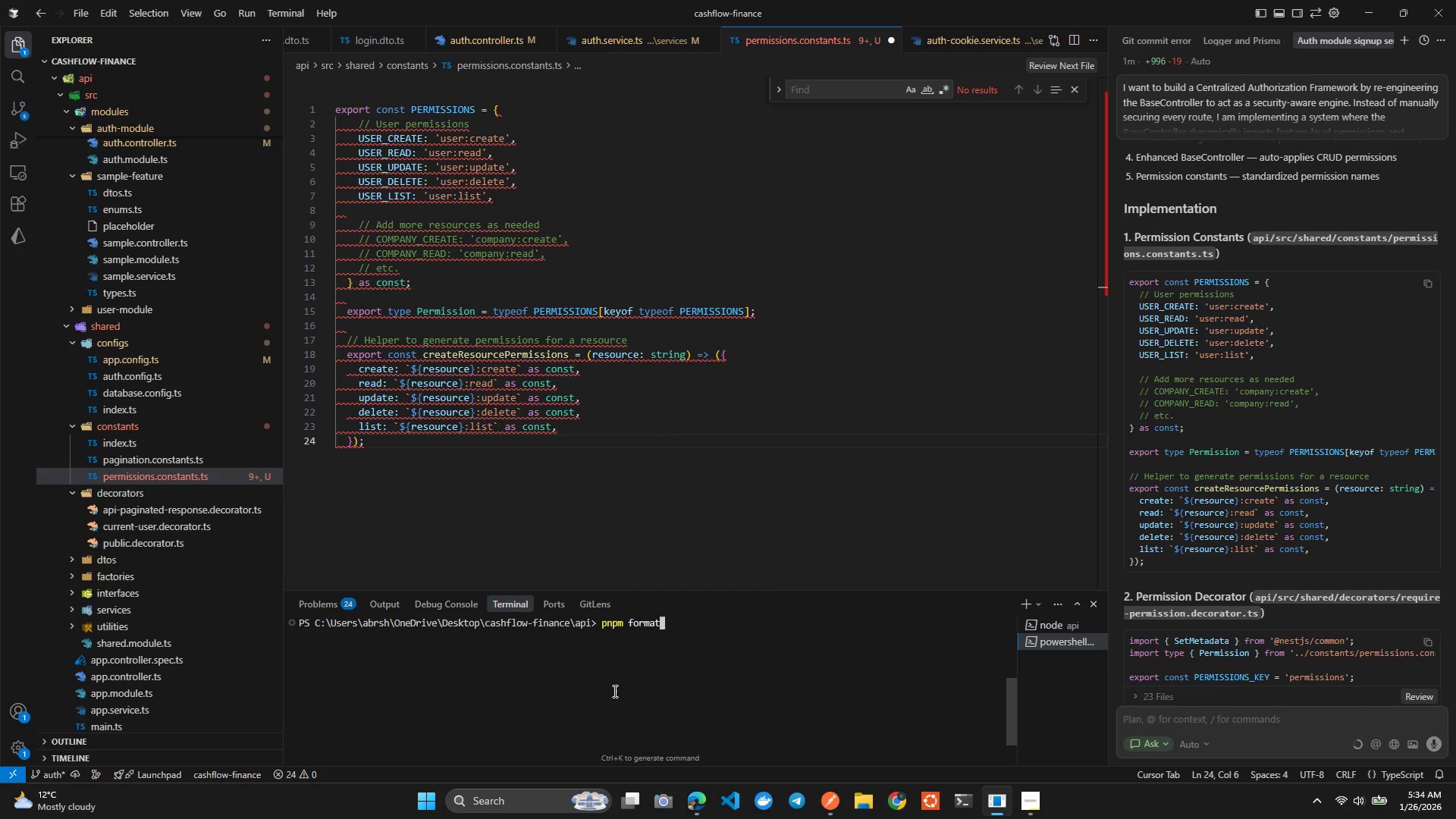 
key(Enter)
 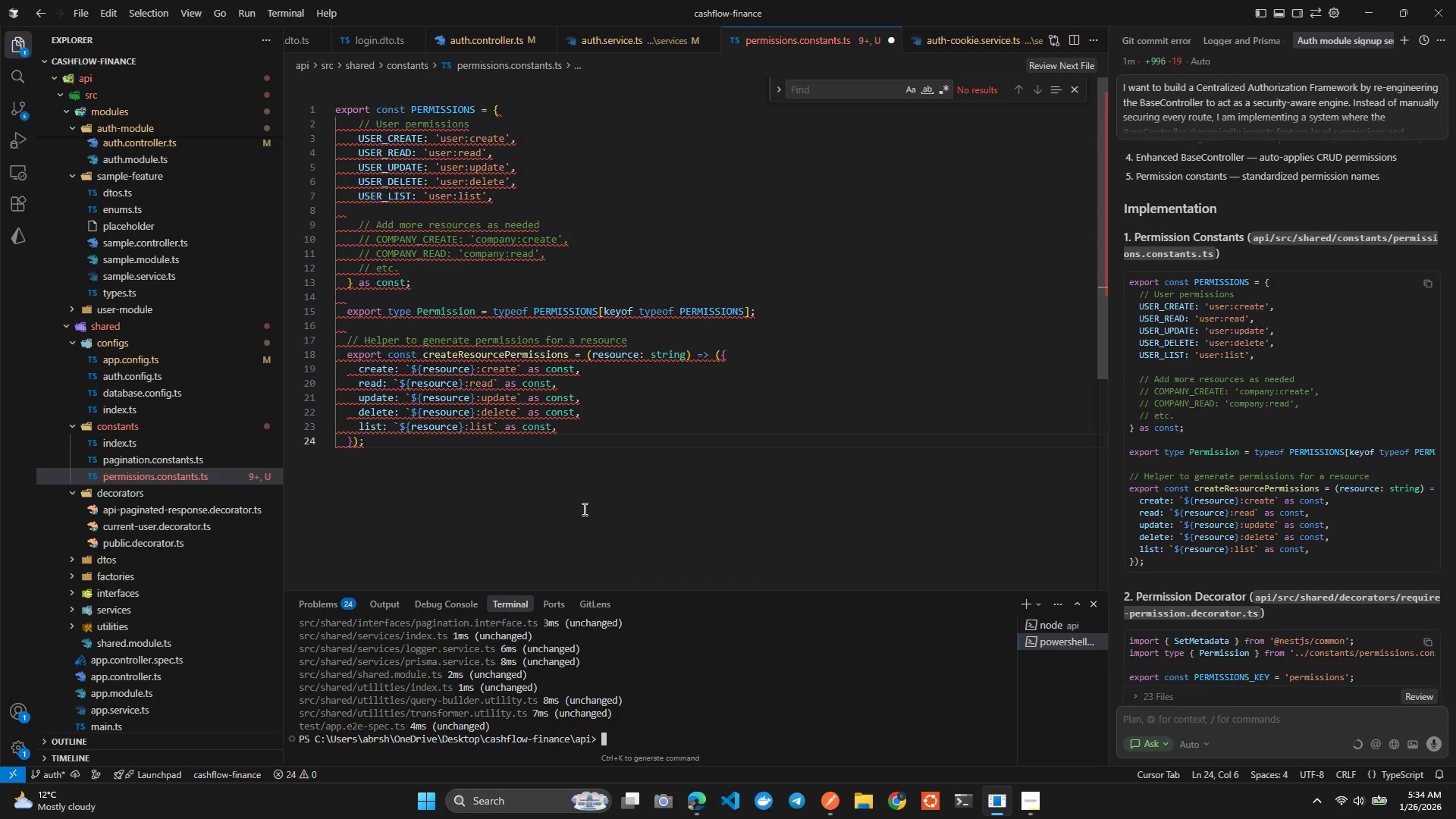 
left_click([613, 284])
 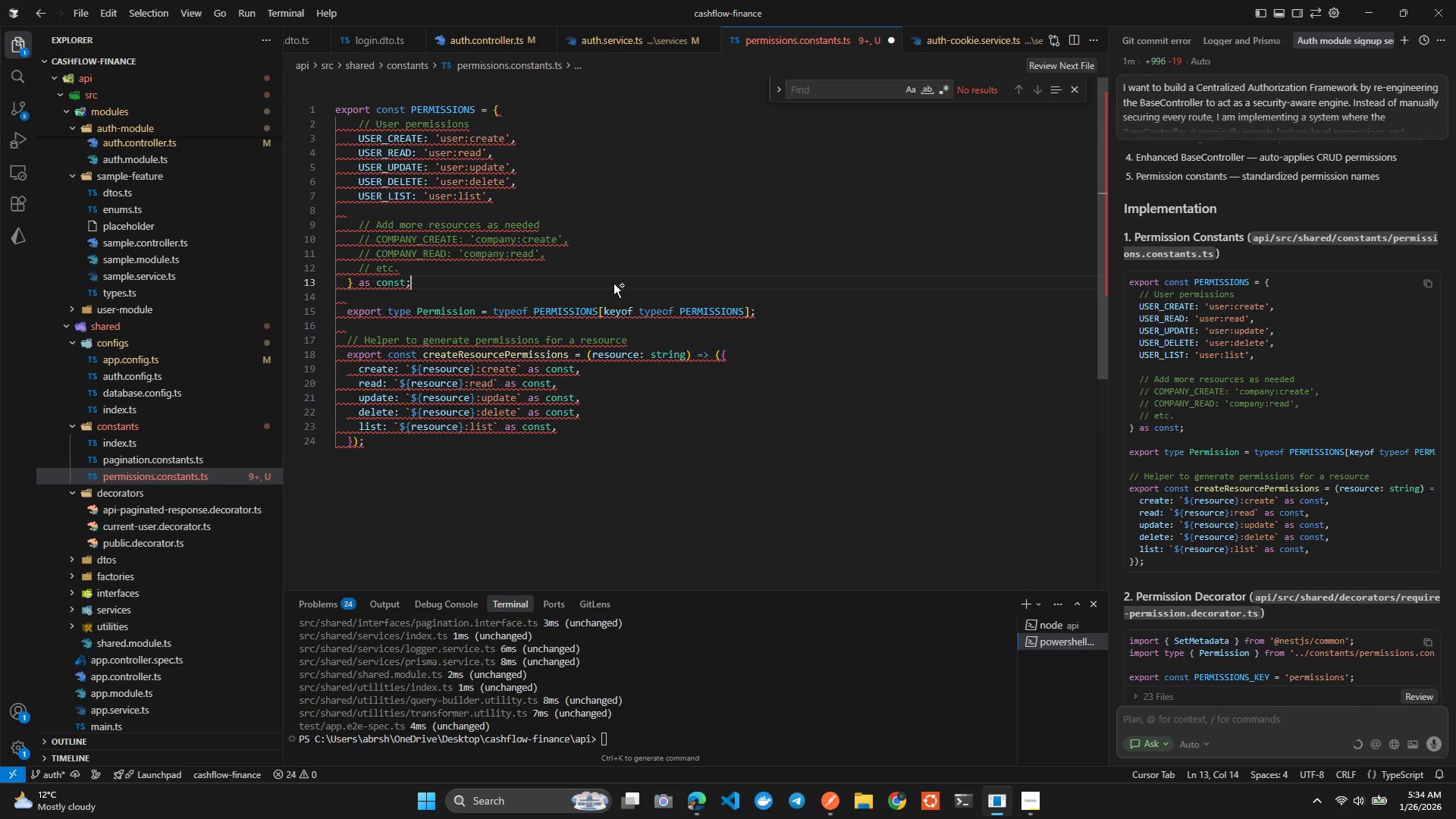 
key(Control+ControlLeft)
 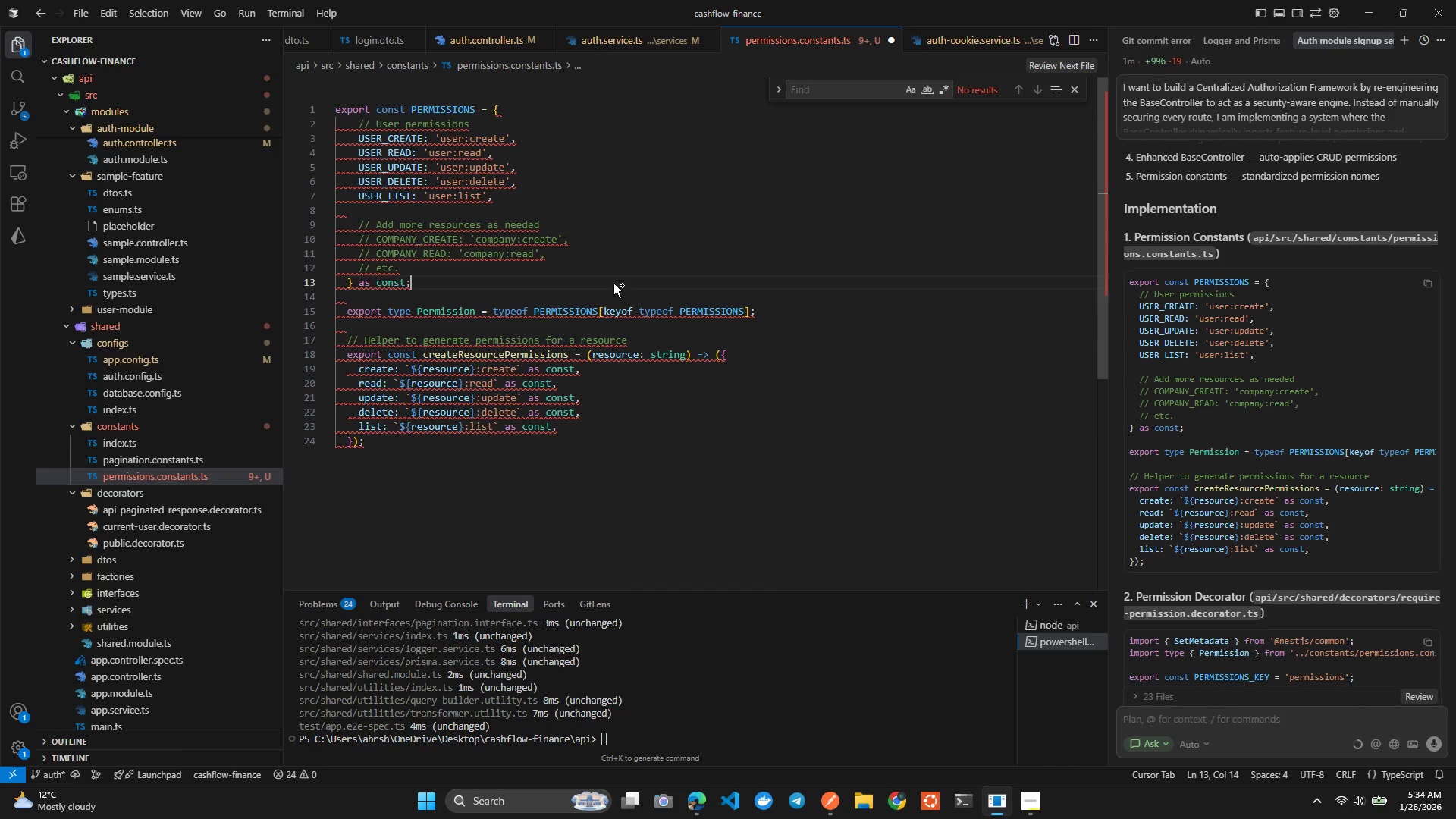 
key(Control+S)
 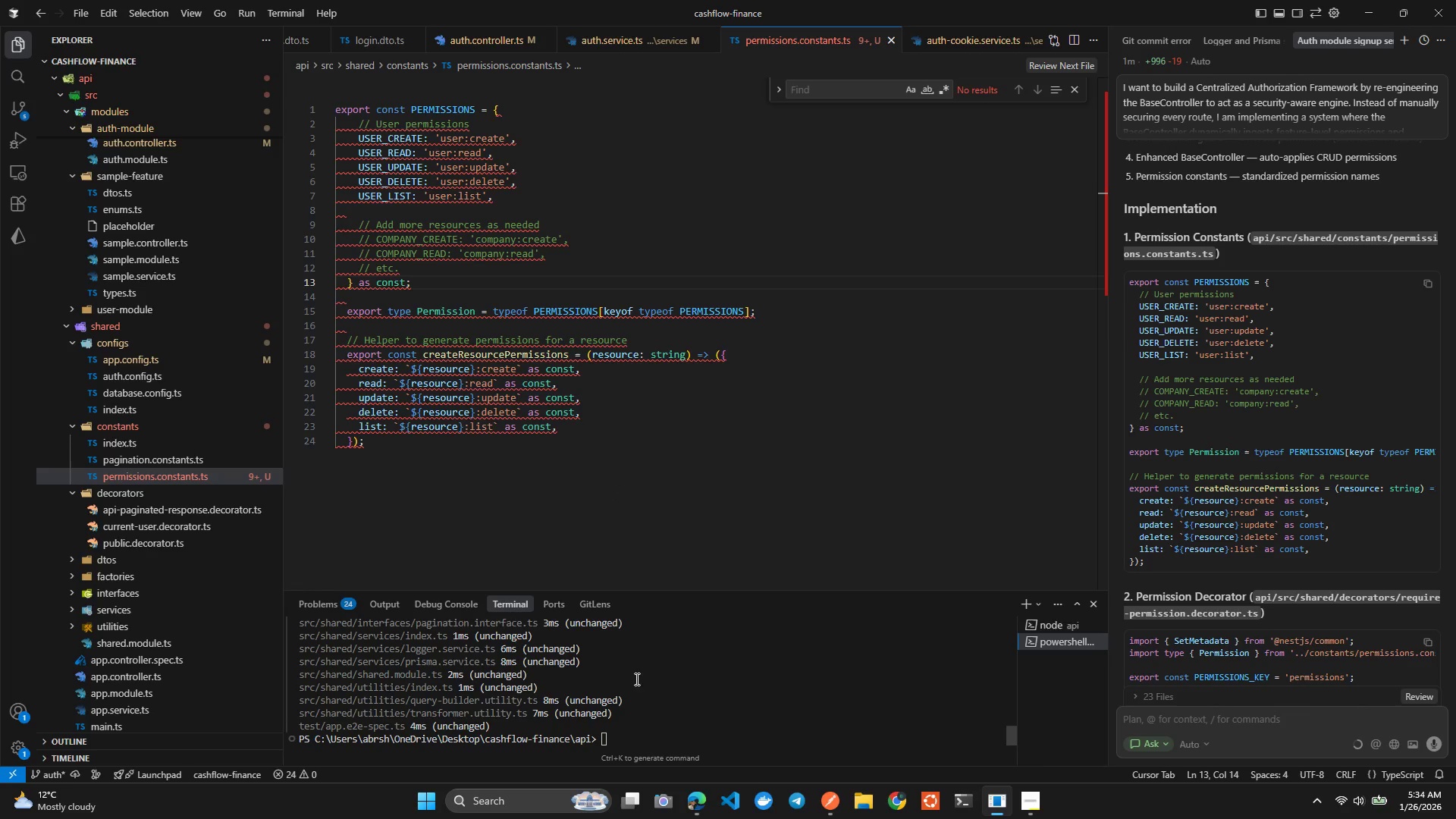 
left_click([632, 689])
 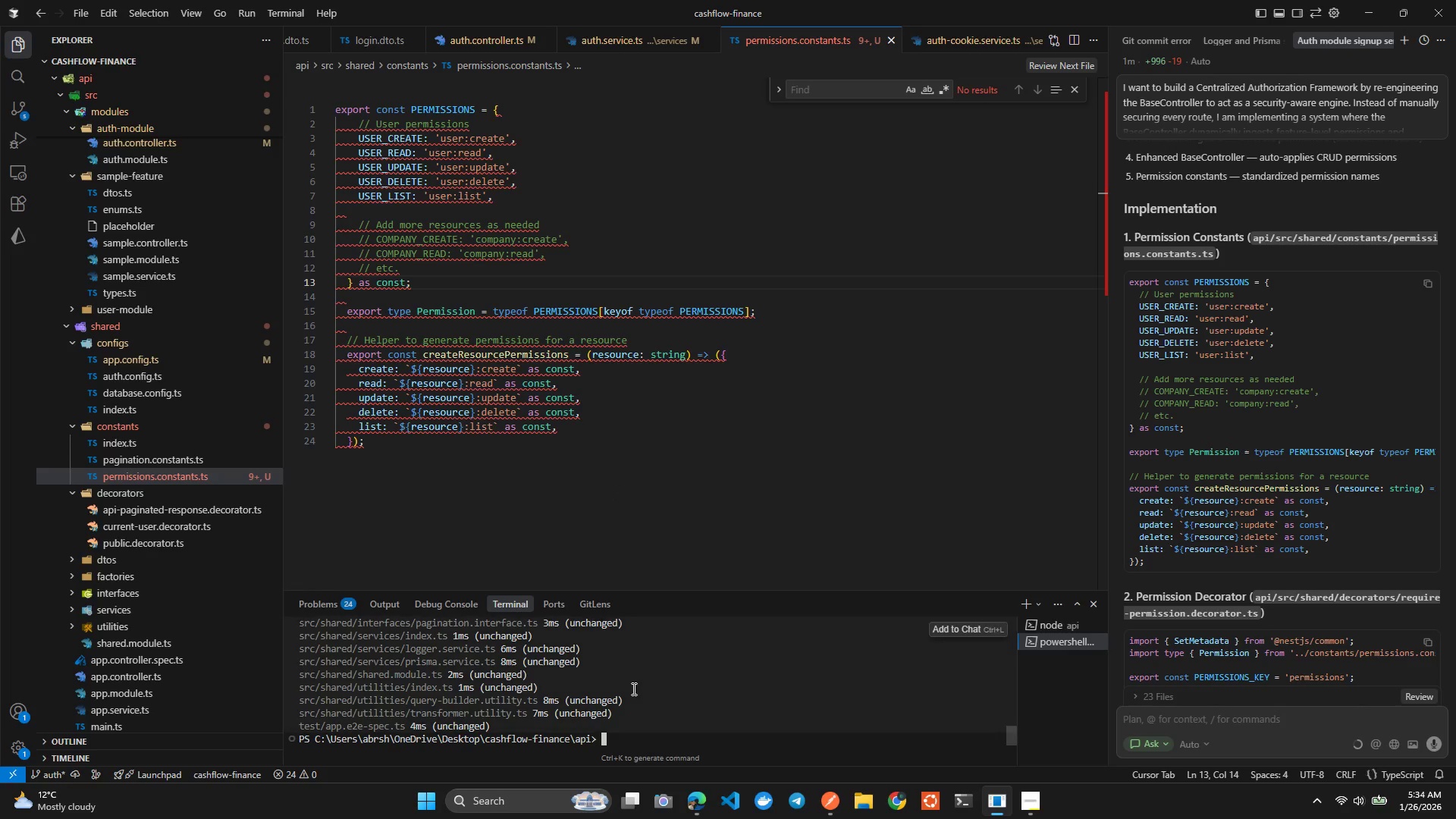 
key(ArrowUp)
 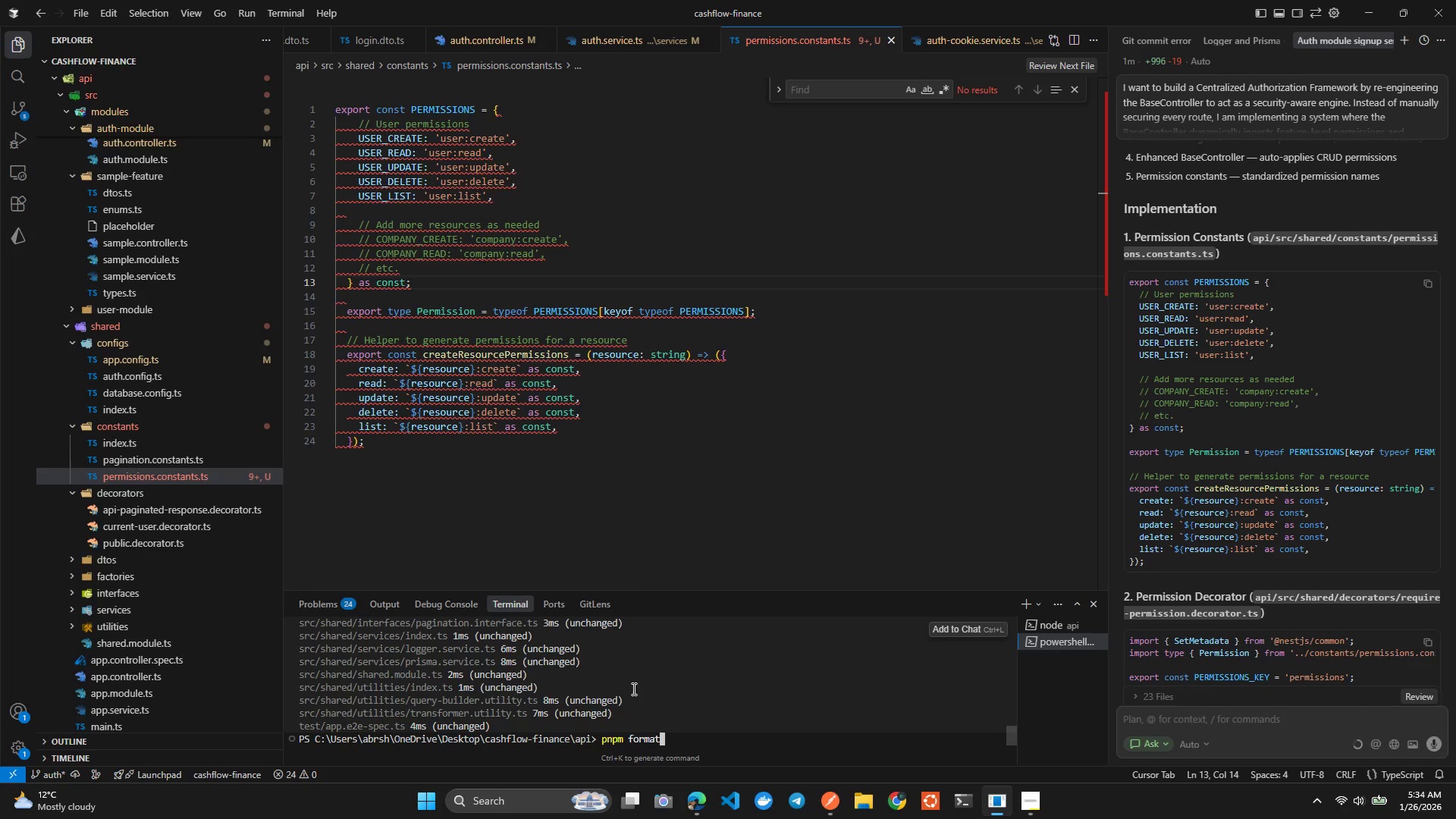 
key(Enter)
 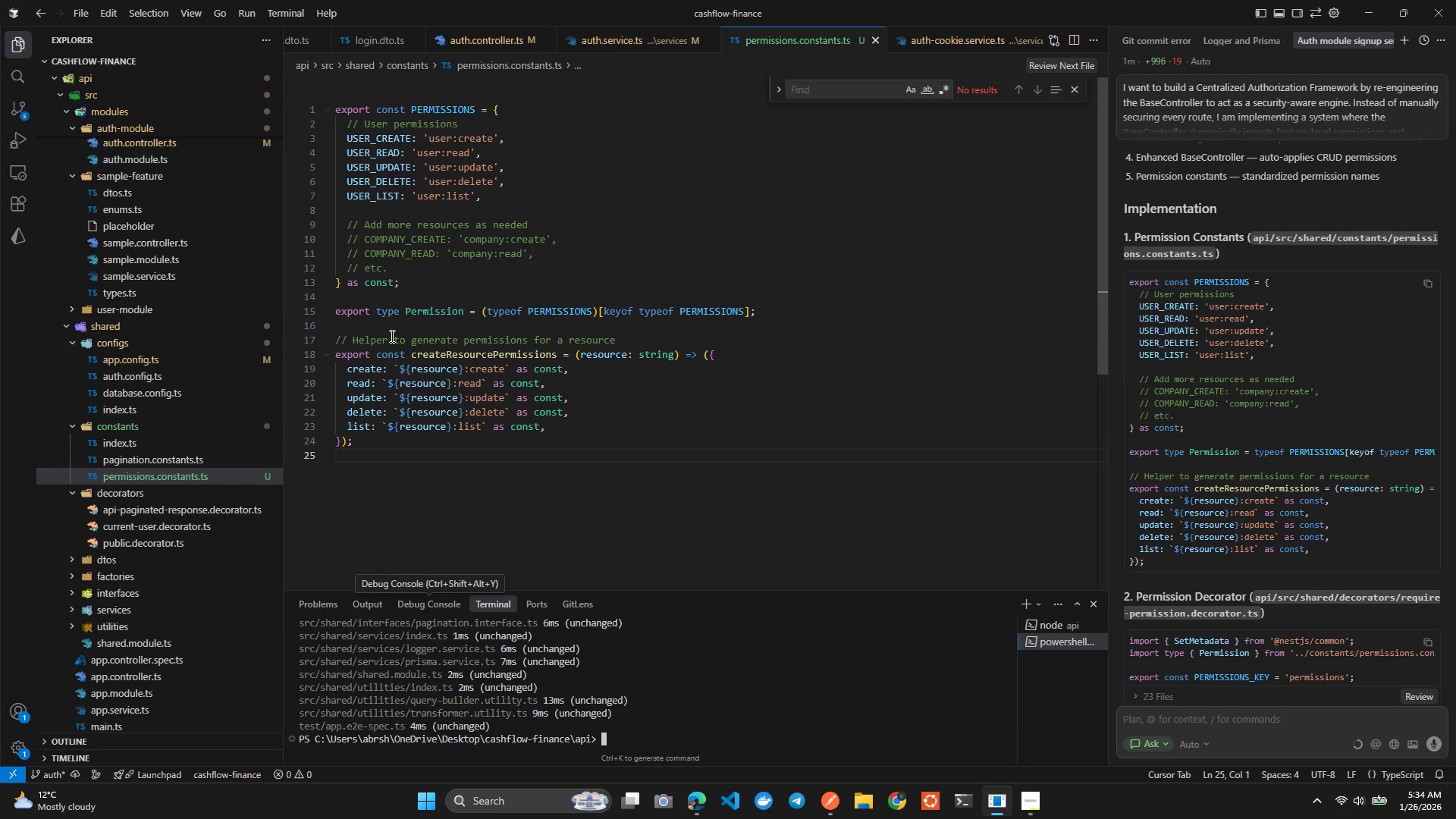 
left_click([472, 261])
 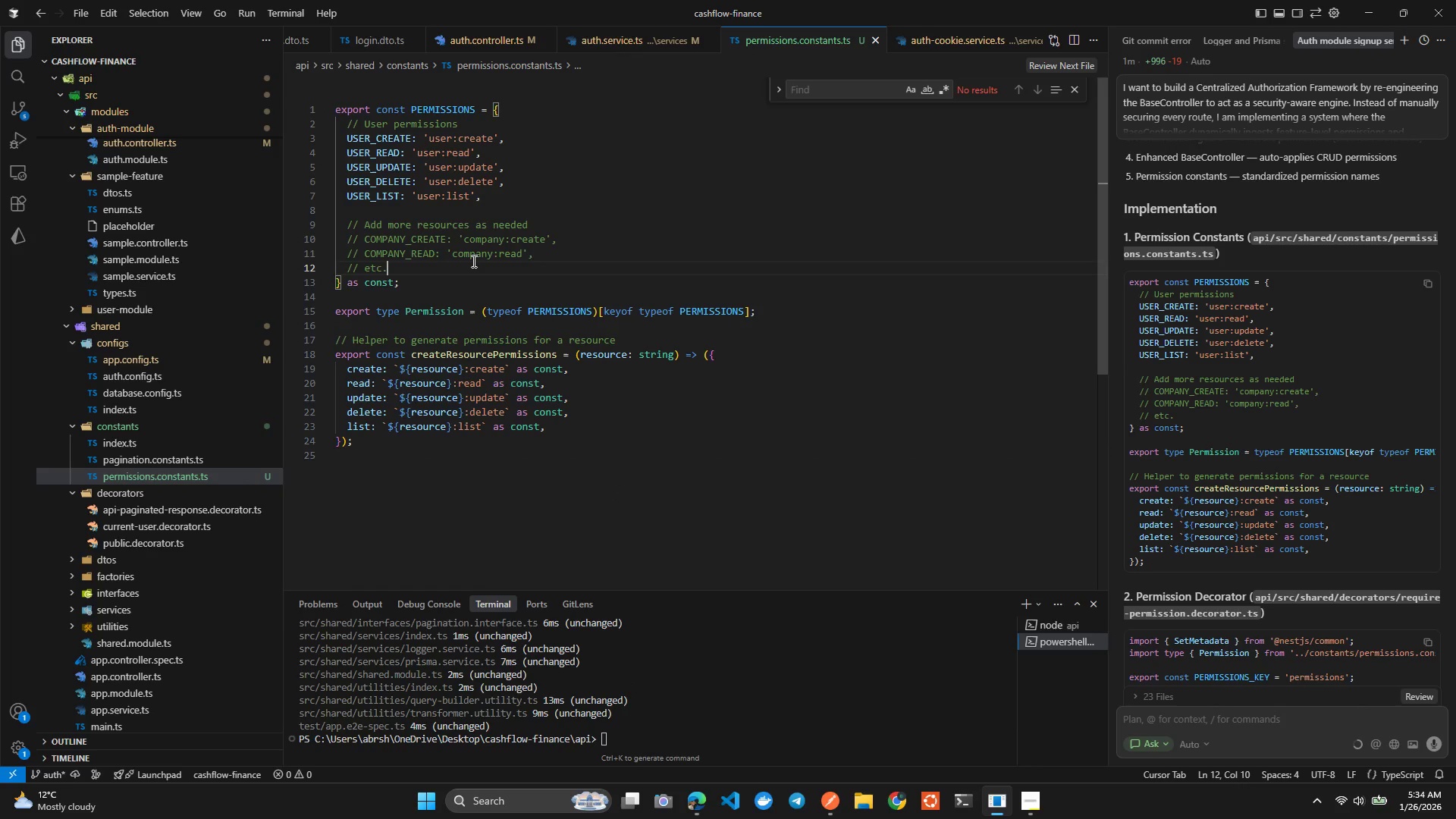 
key(Shift+ArrowUp)
 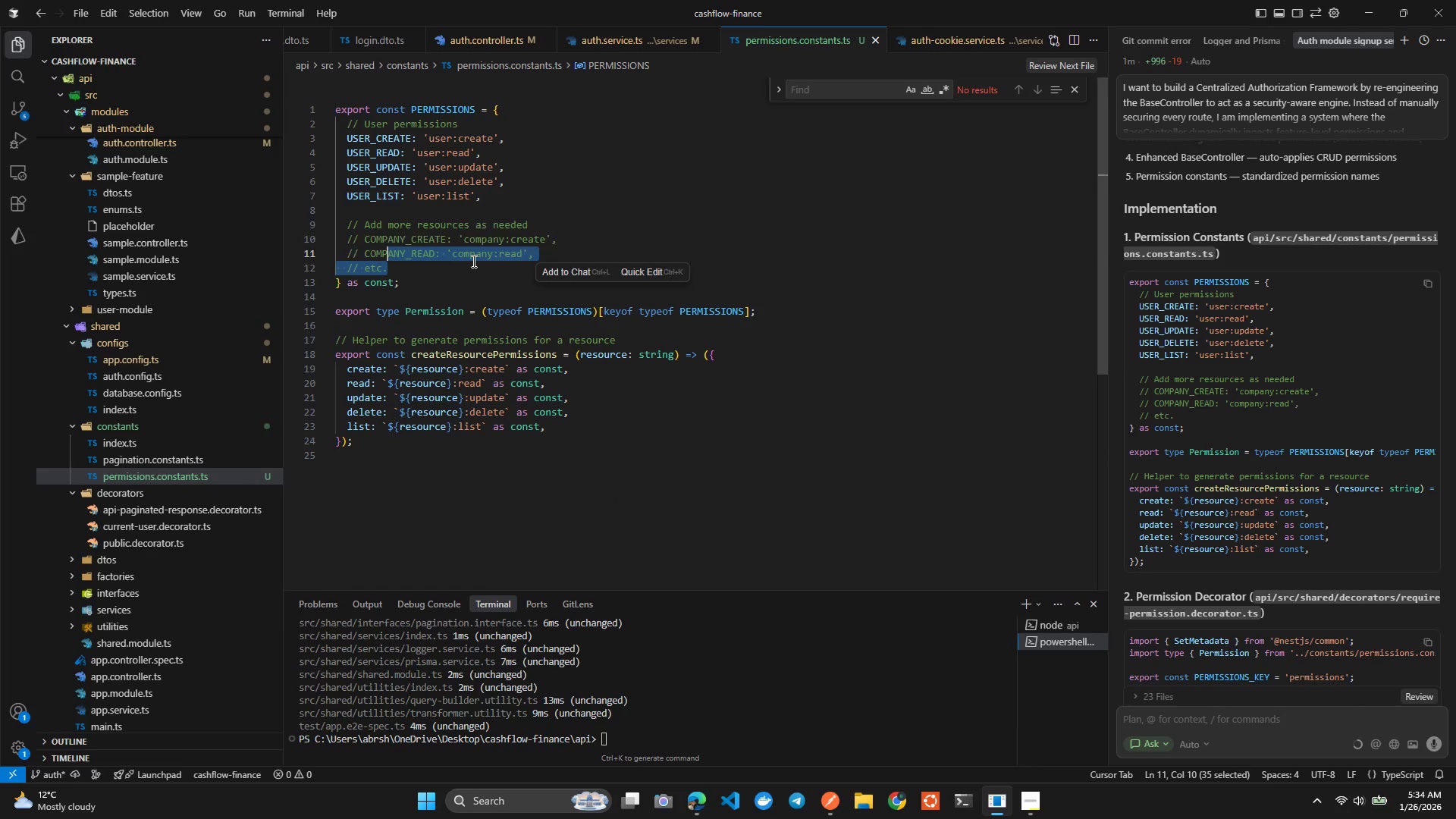 
key(Shift+ArrowUp)
 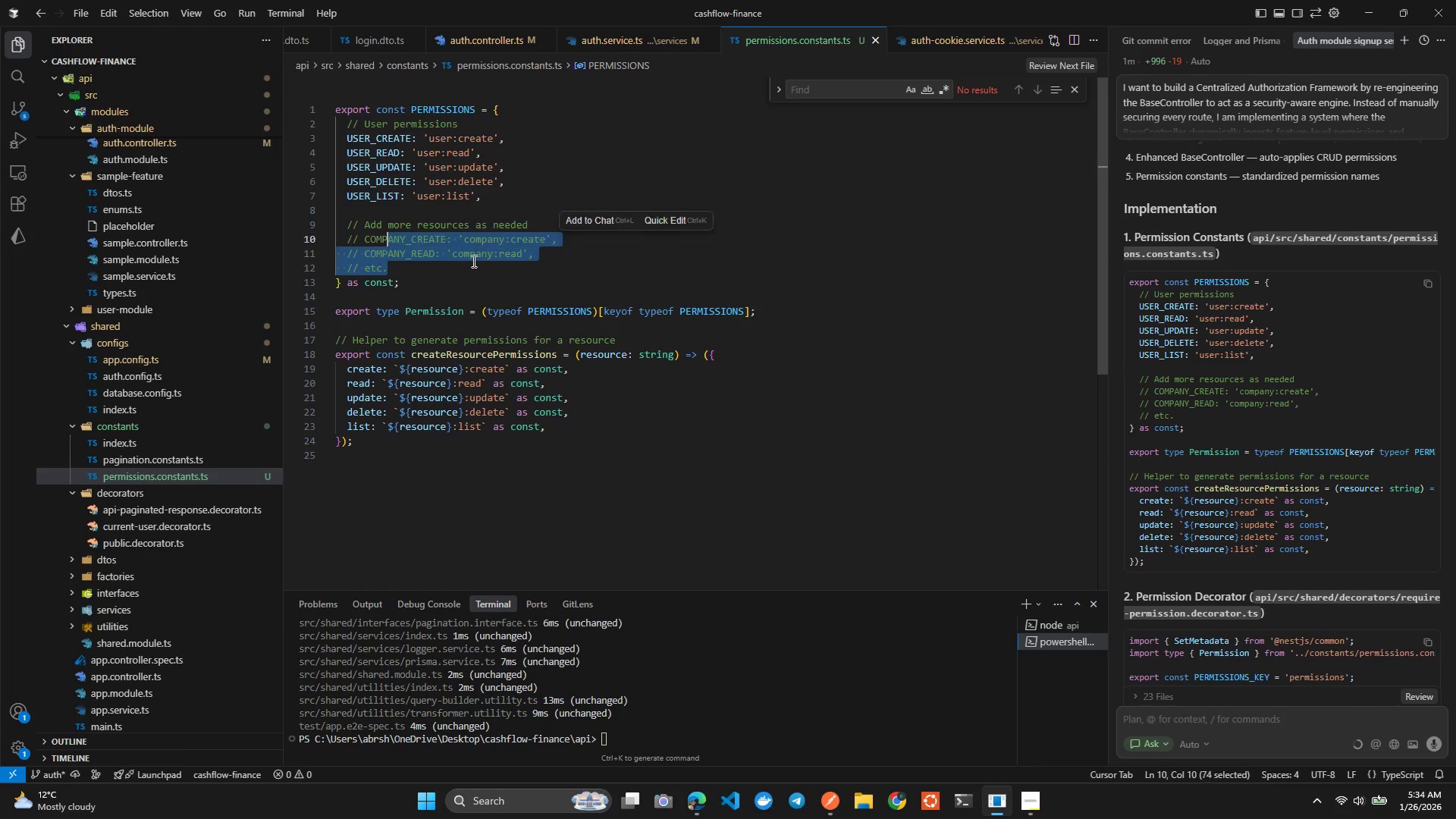 
key(Shift+ArrowUp)
 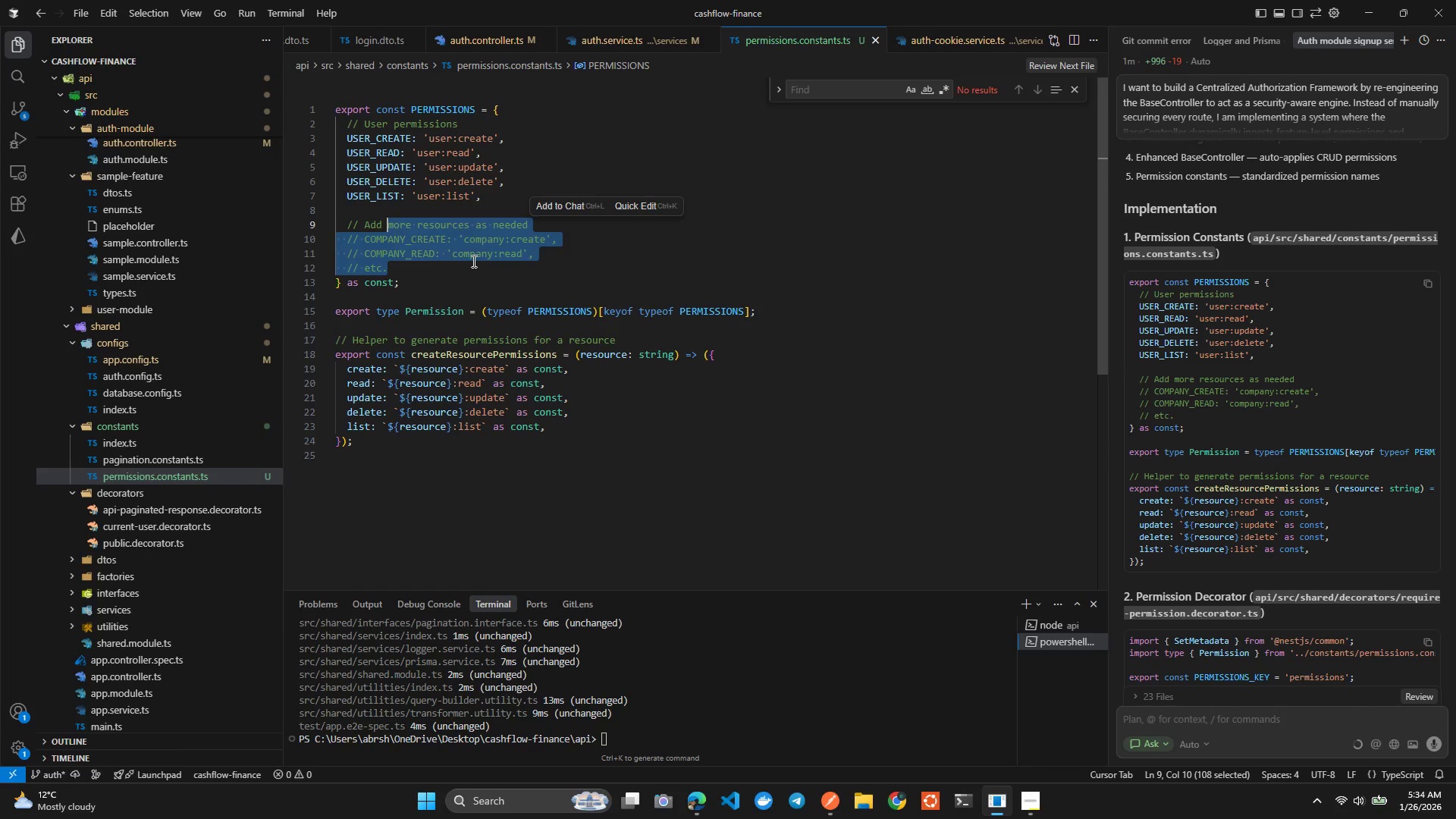 
key(Shift+ArrowUp)
 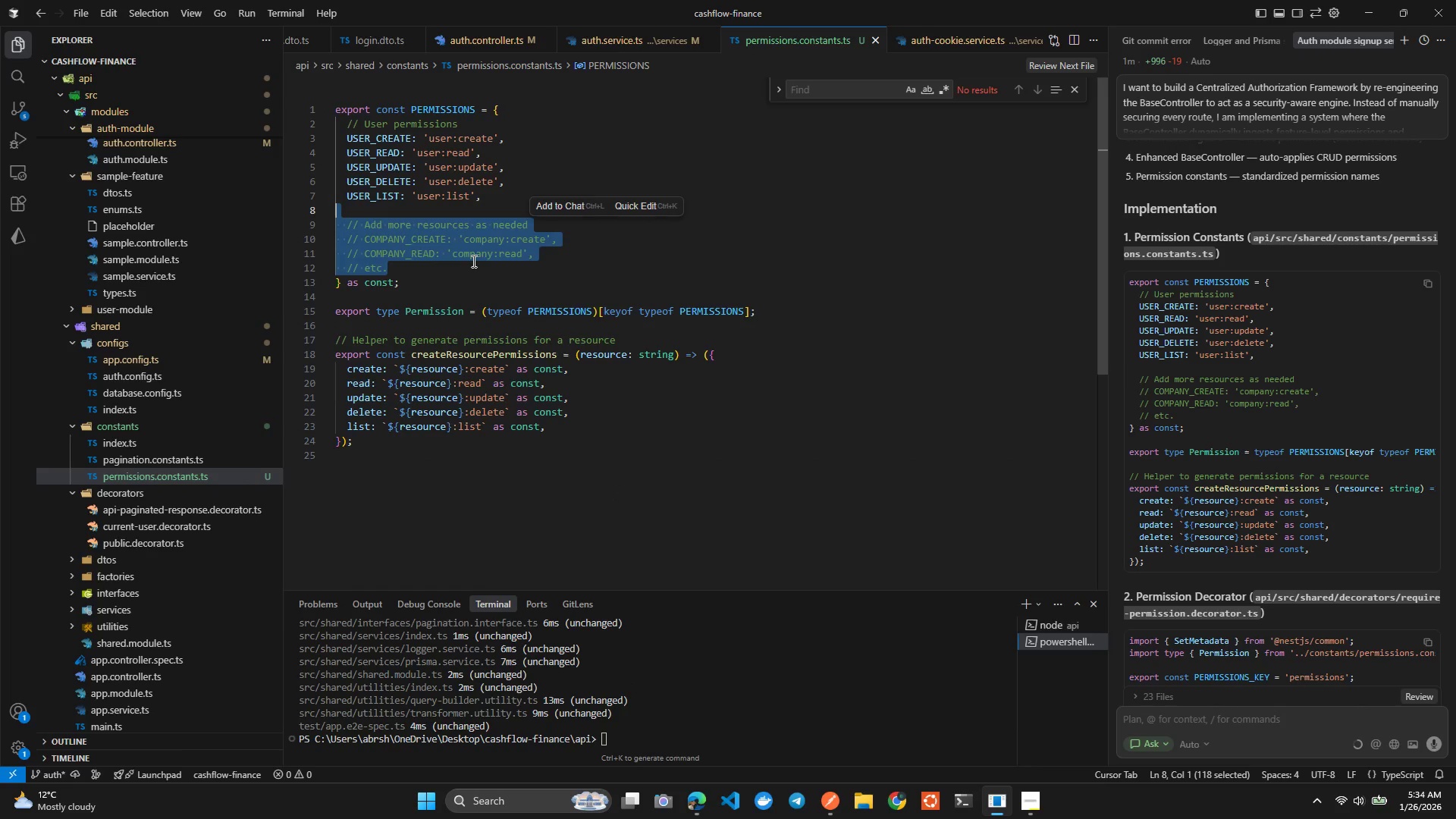 
key(Backspace)
 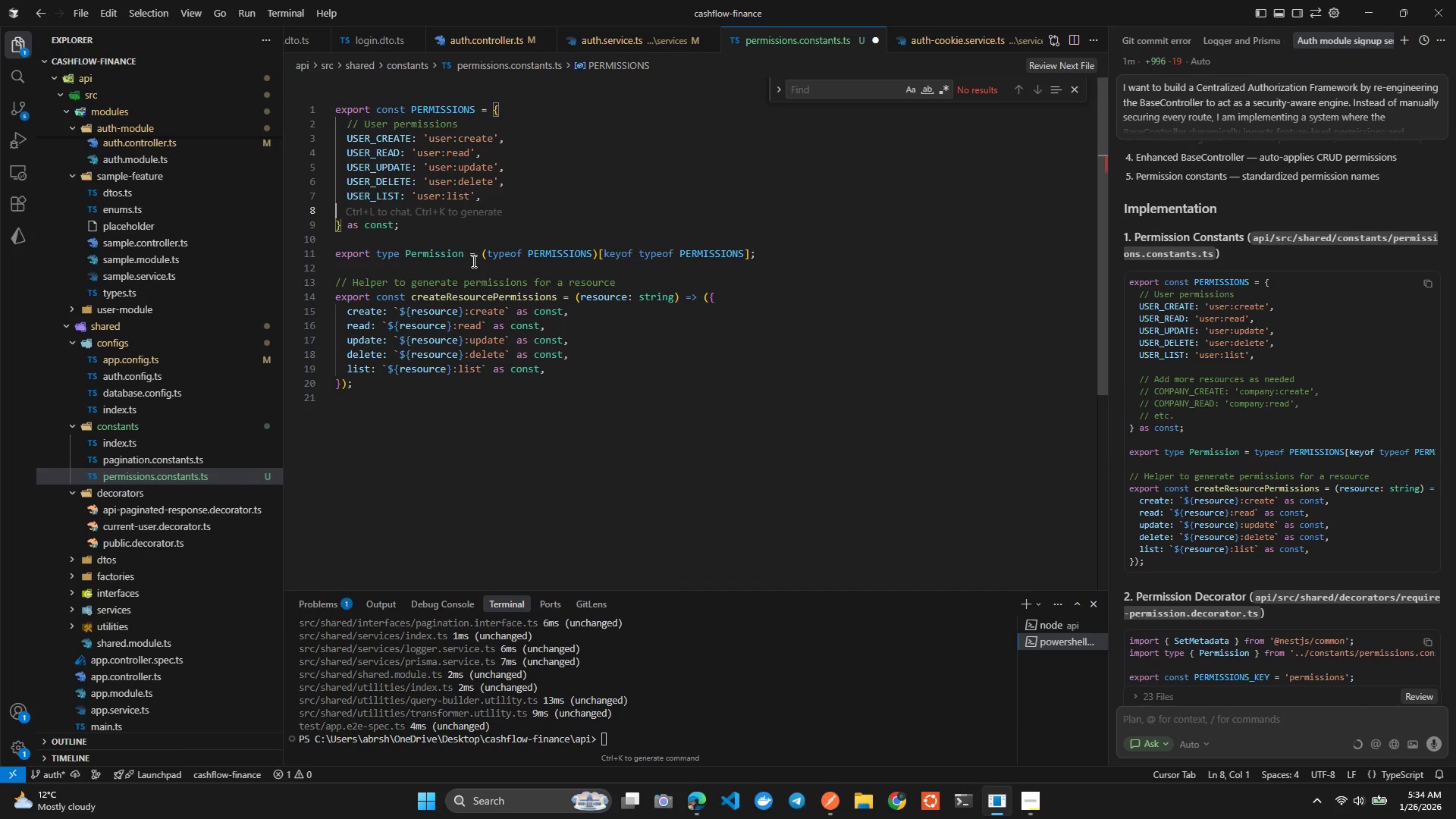 
key(Backspace)
 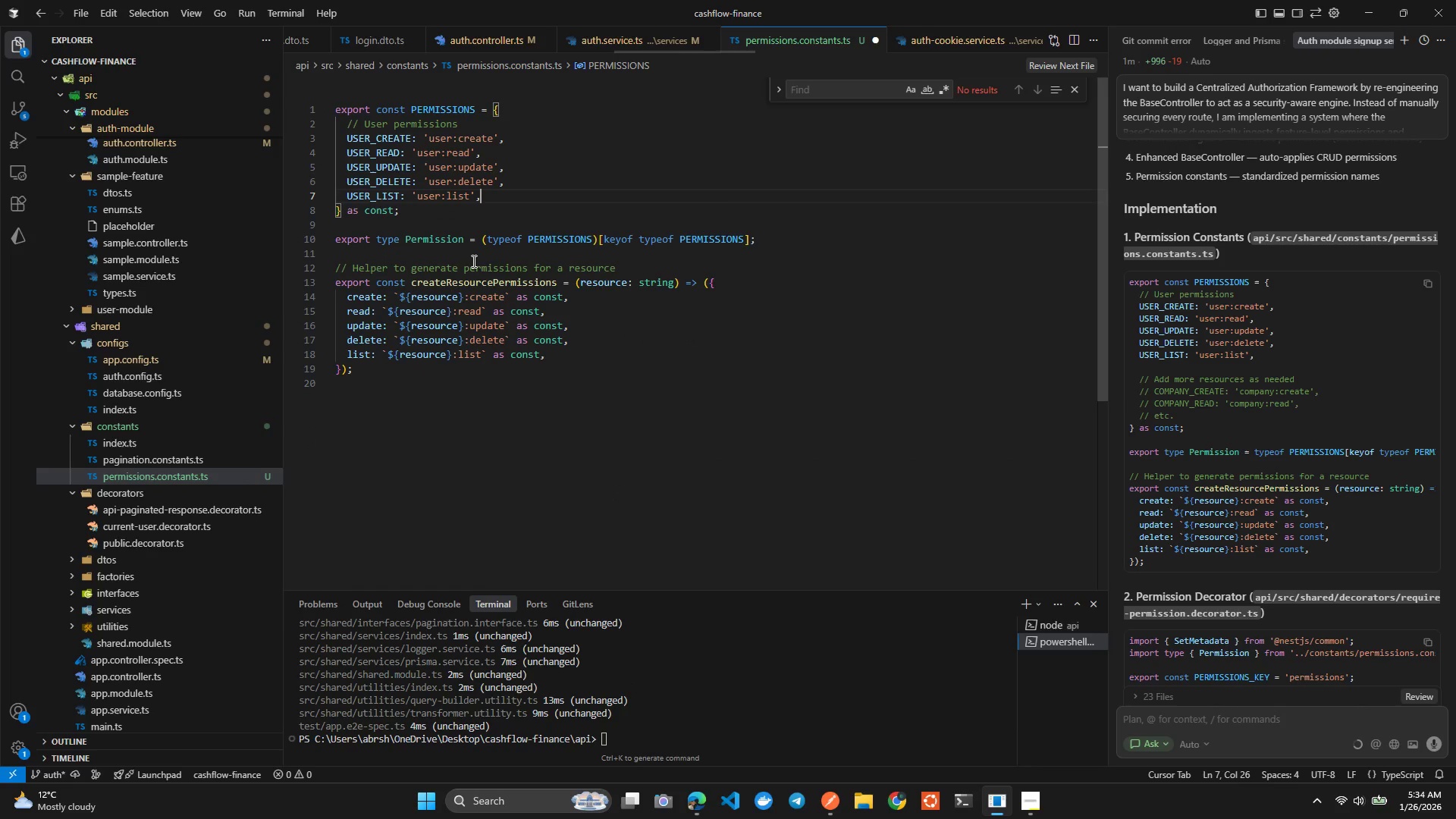 
key(ArrowUp)
 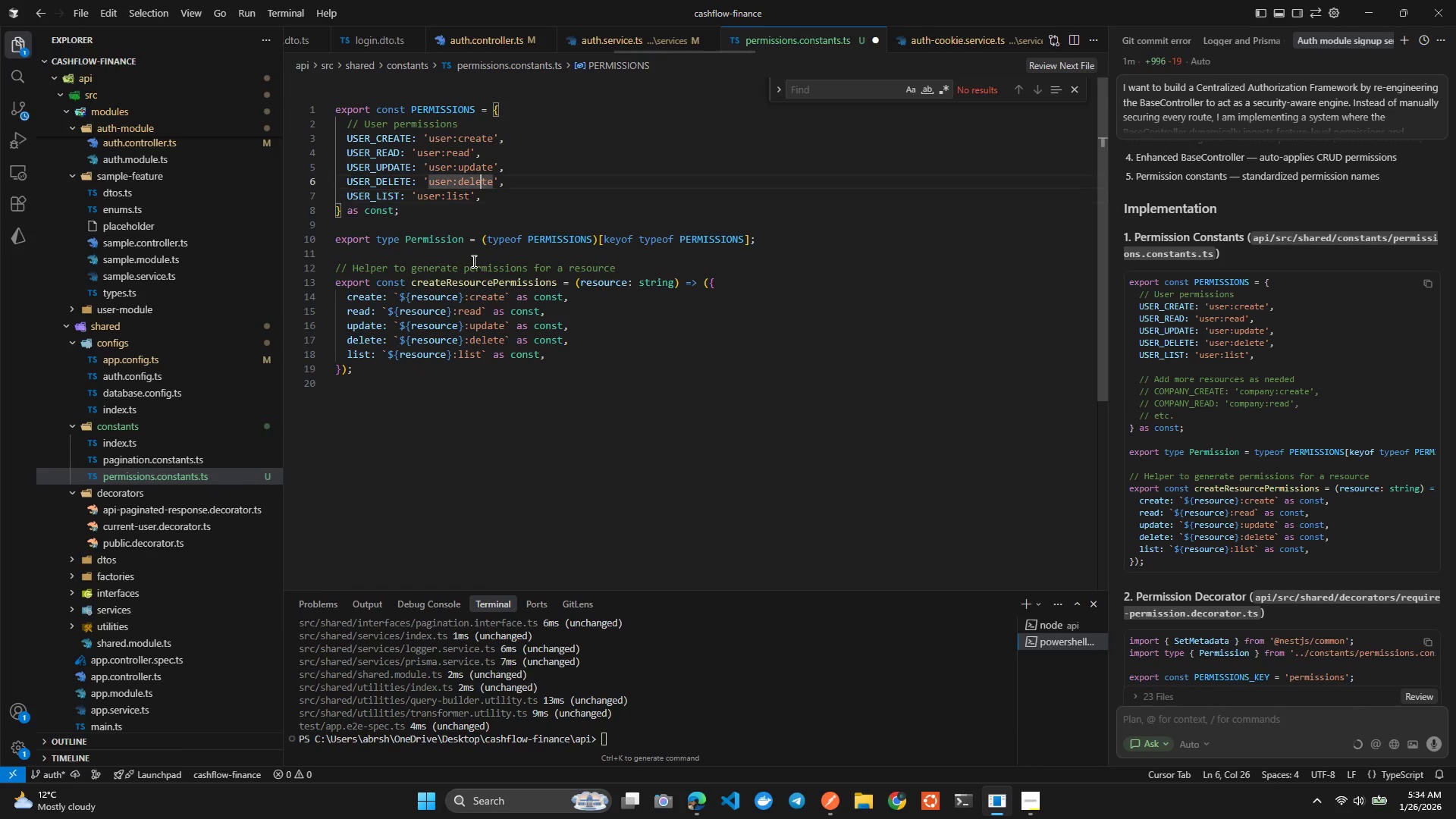 
key(ArrowUp)
 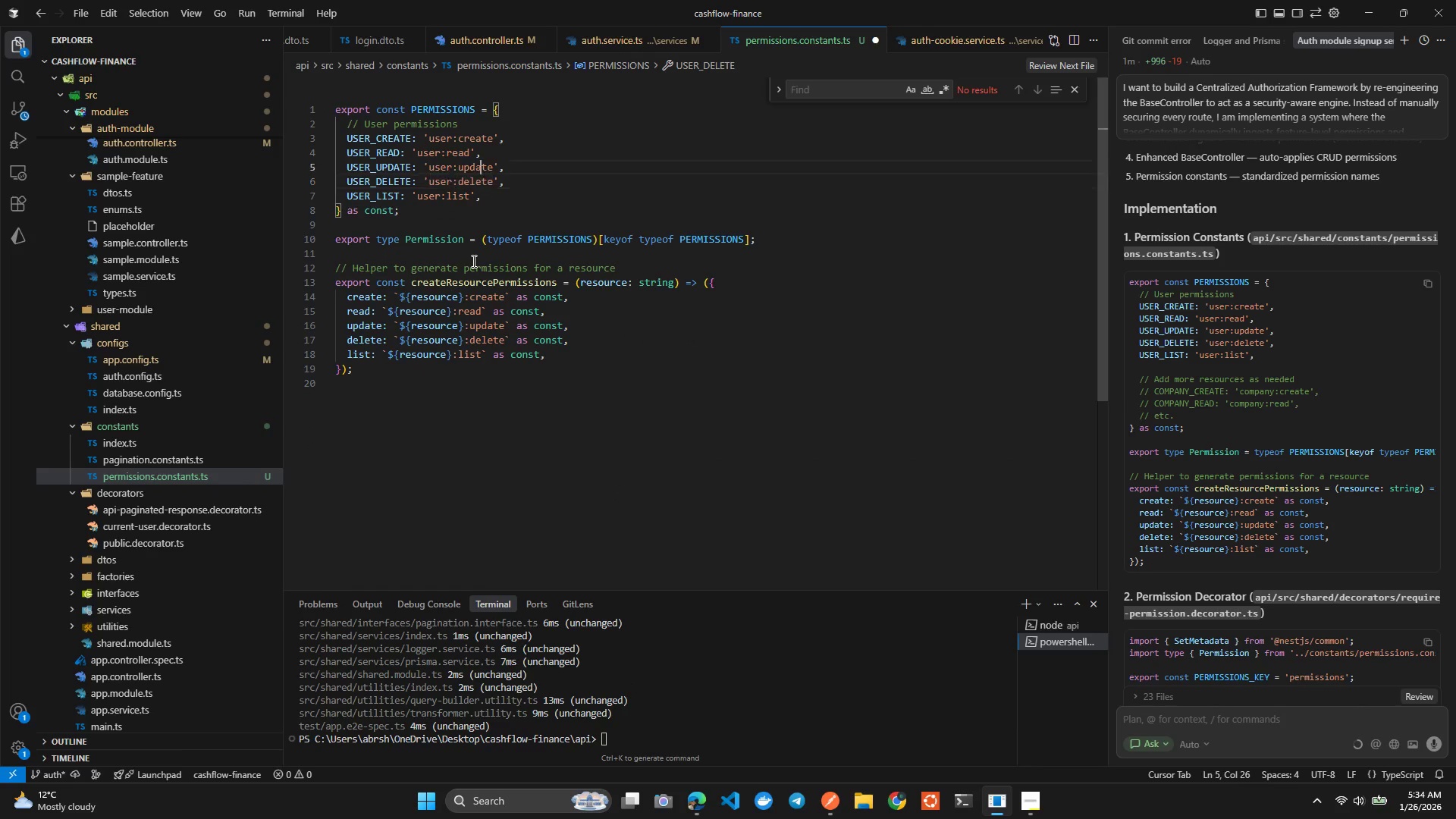 
key(ArrowUp)
 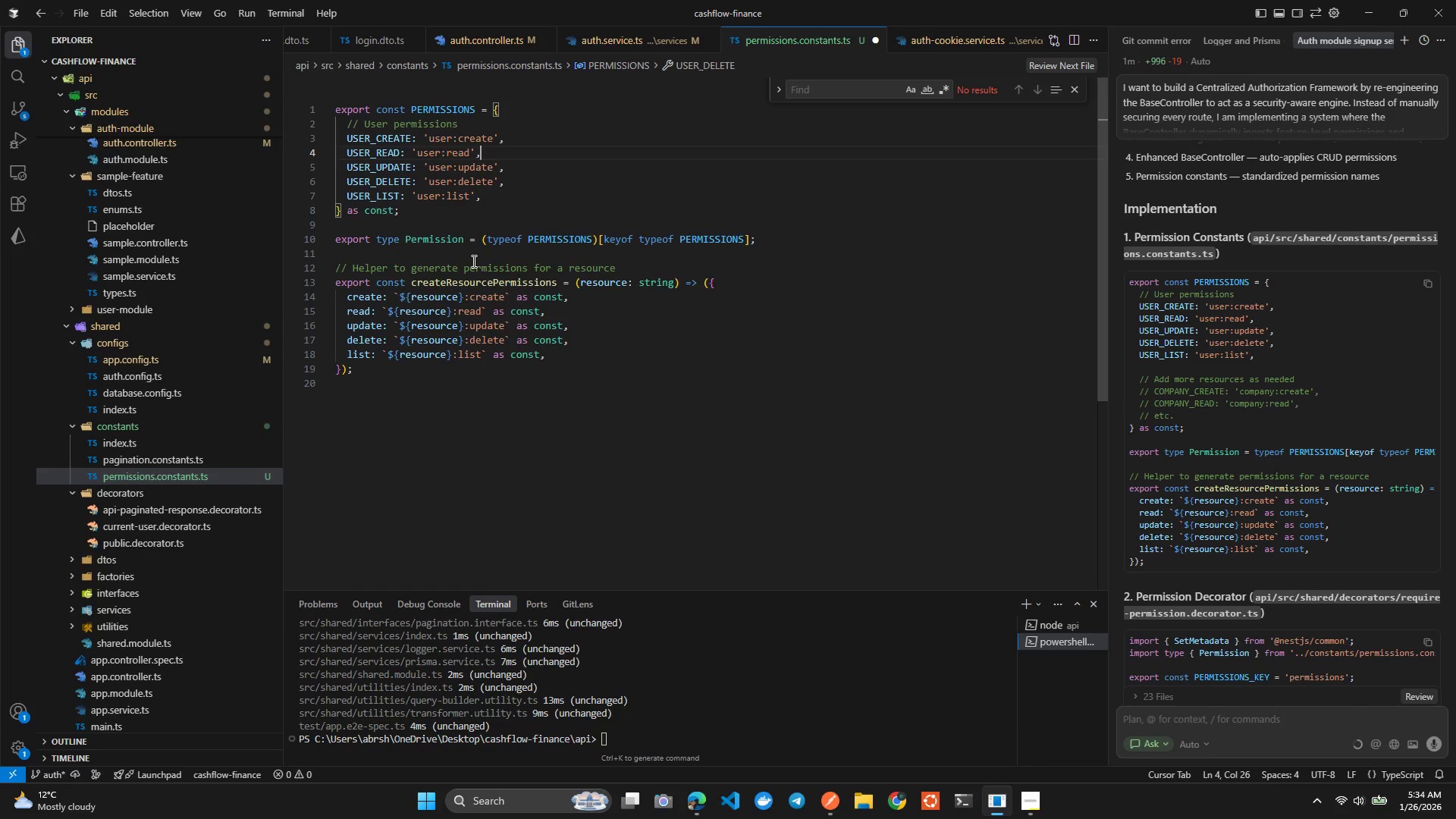 
key(ArrowUp)
 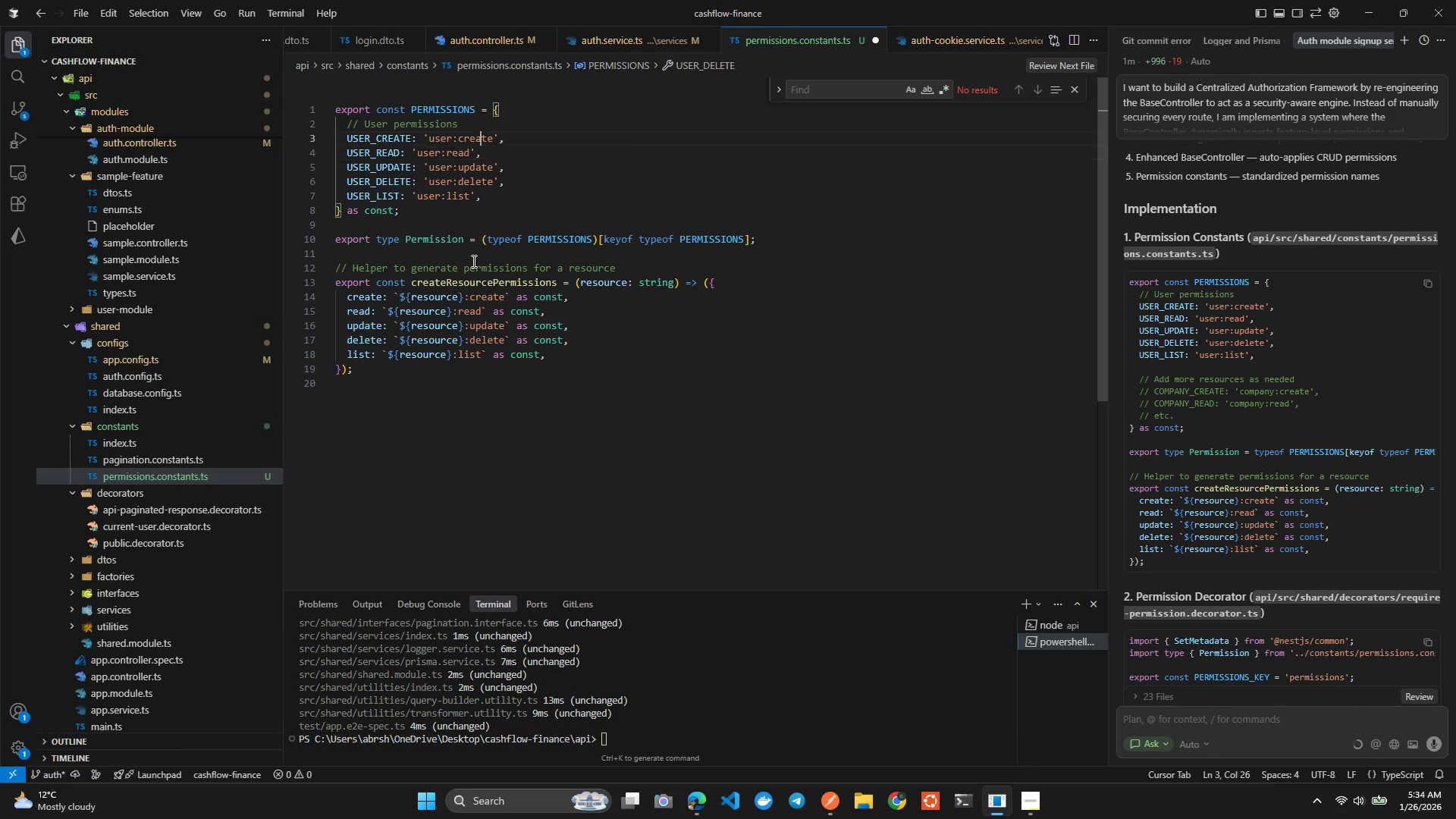 
key(ArrowUp)
 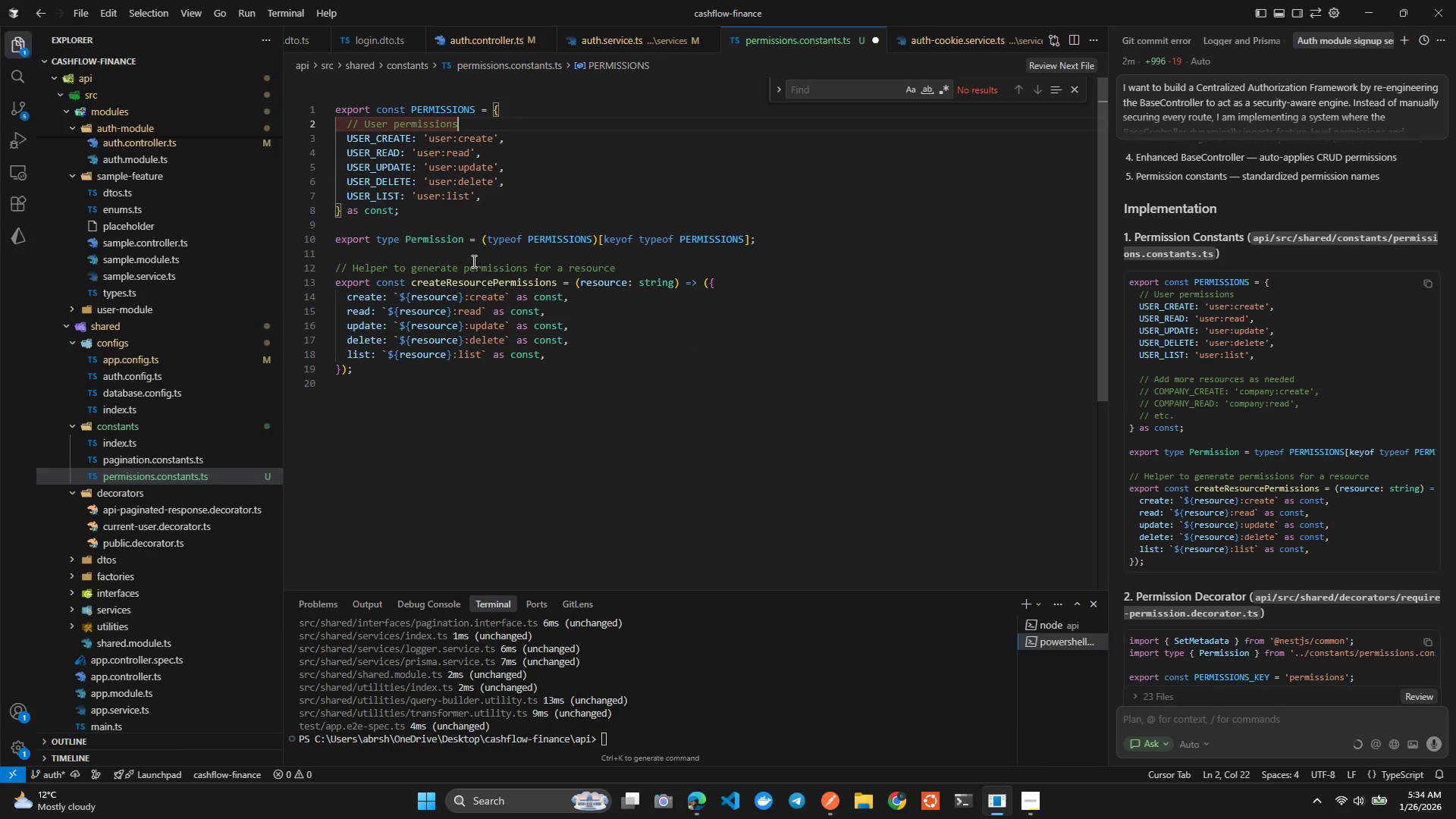 
key(Tab)
 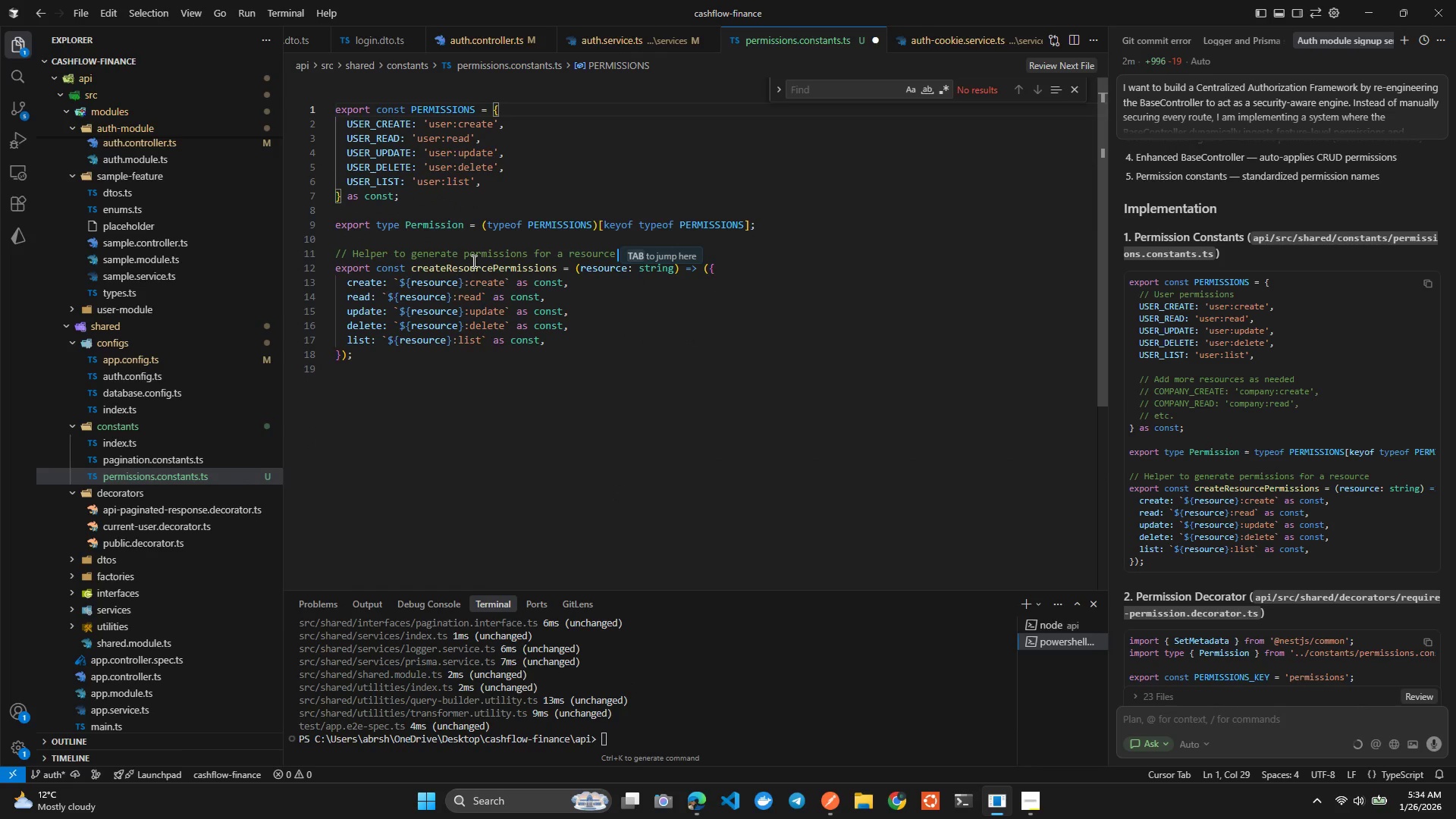 
key(ArrowRight)
 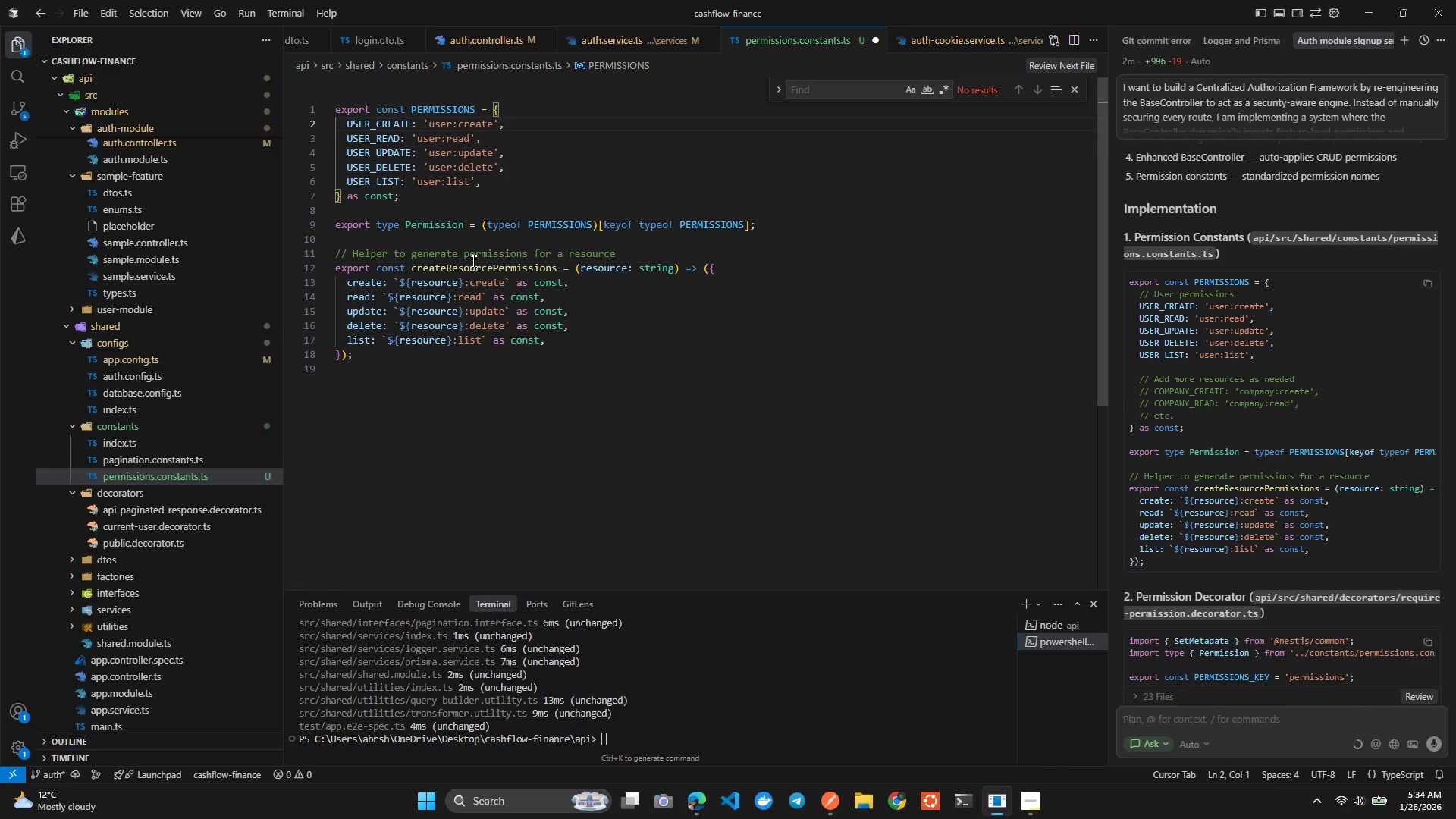 
hold_key(key=ArrowDown, duration=0.56)
 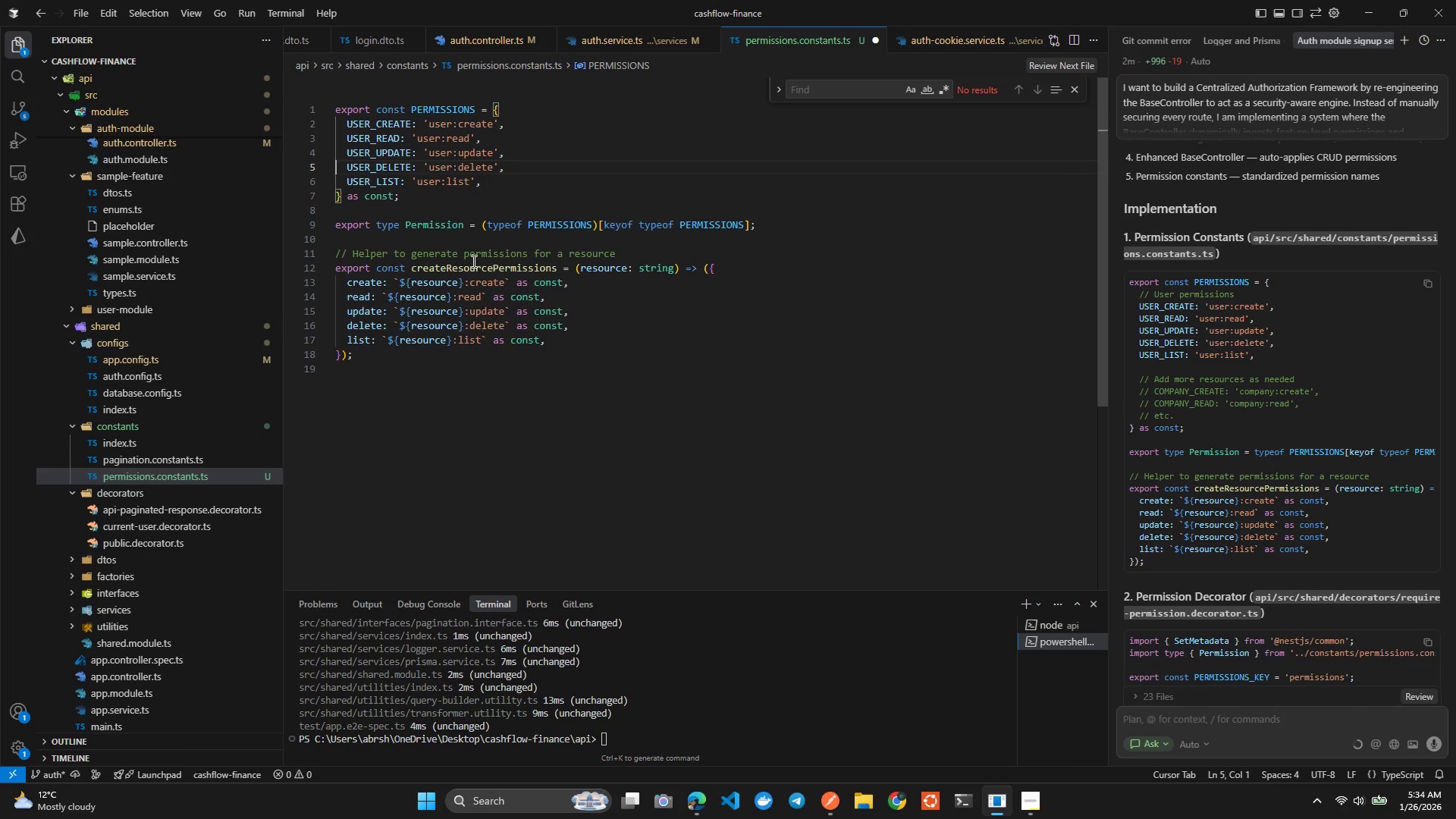 
key(ArrowDown)
 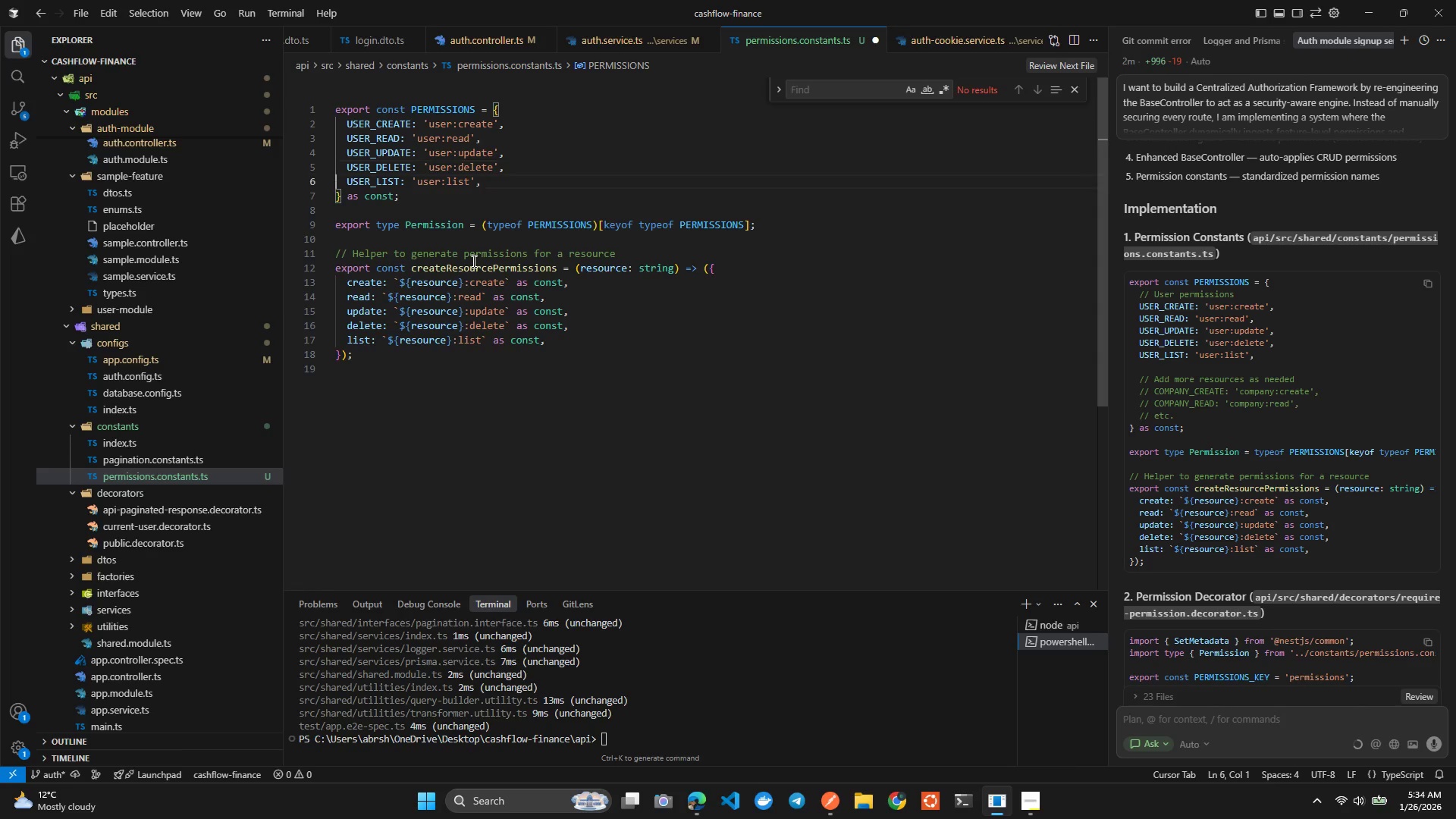 
key(ArrowDown)
 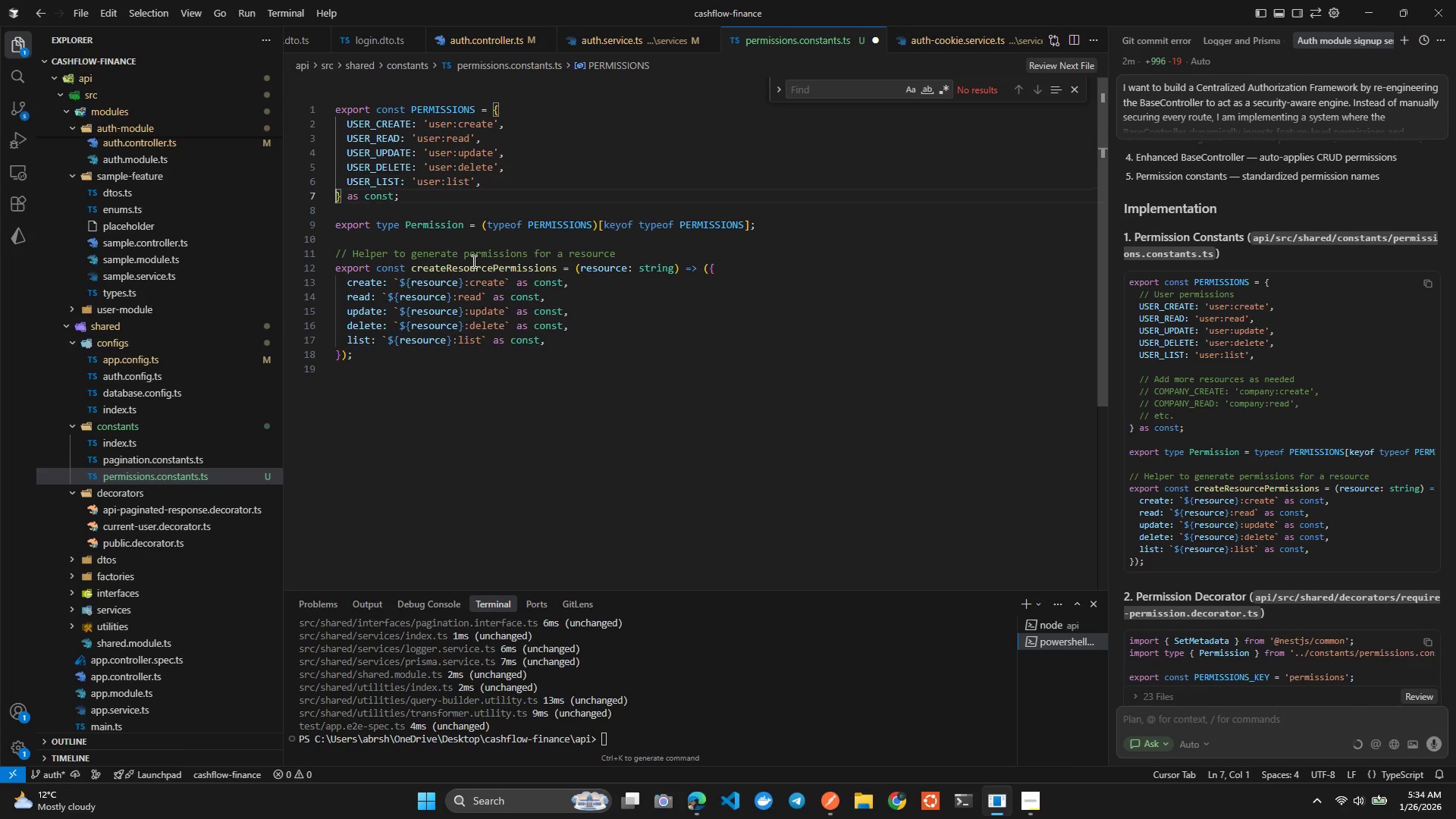 
key(ArrowDown)
 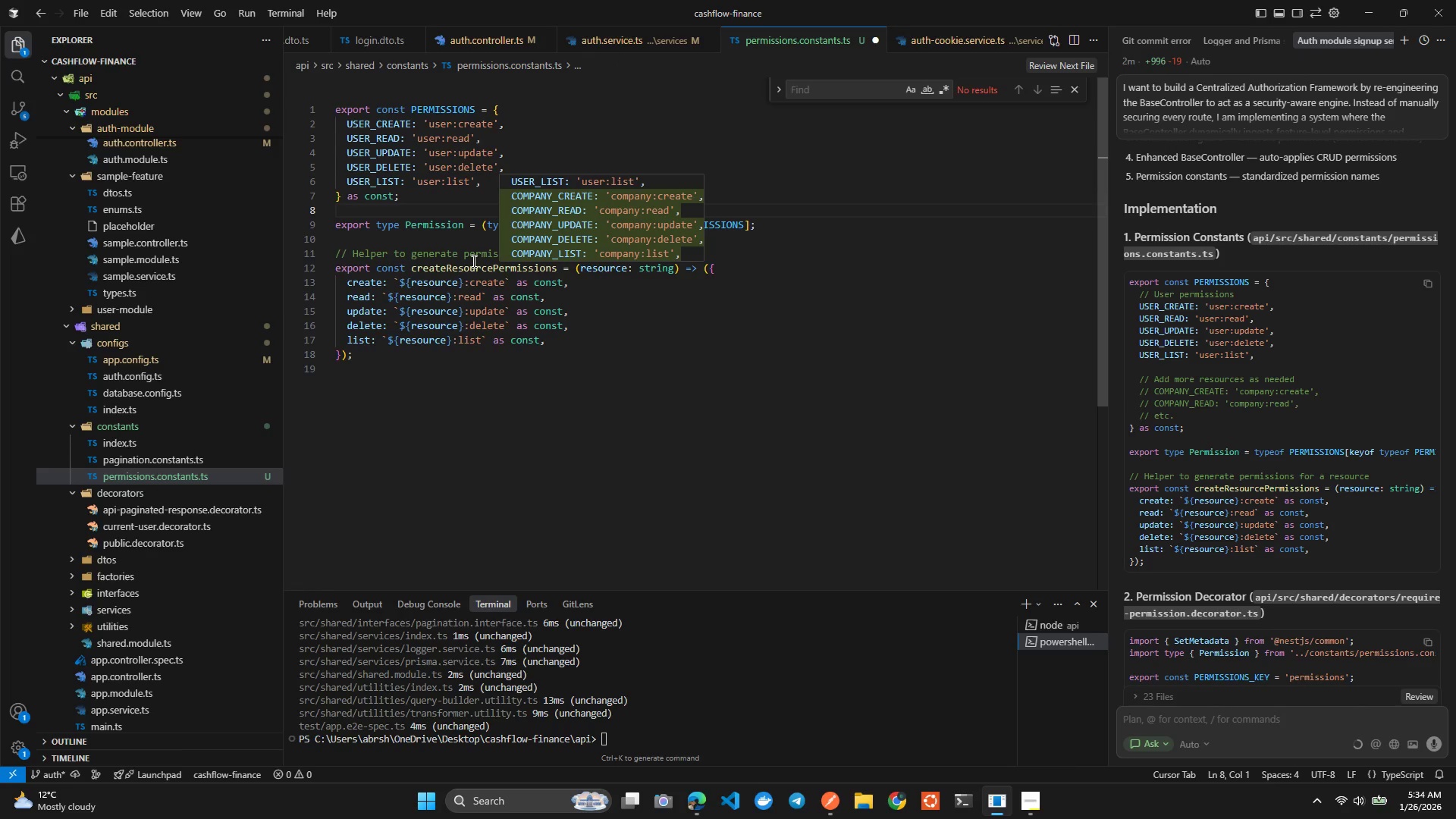 
key(ArrowUp)
 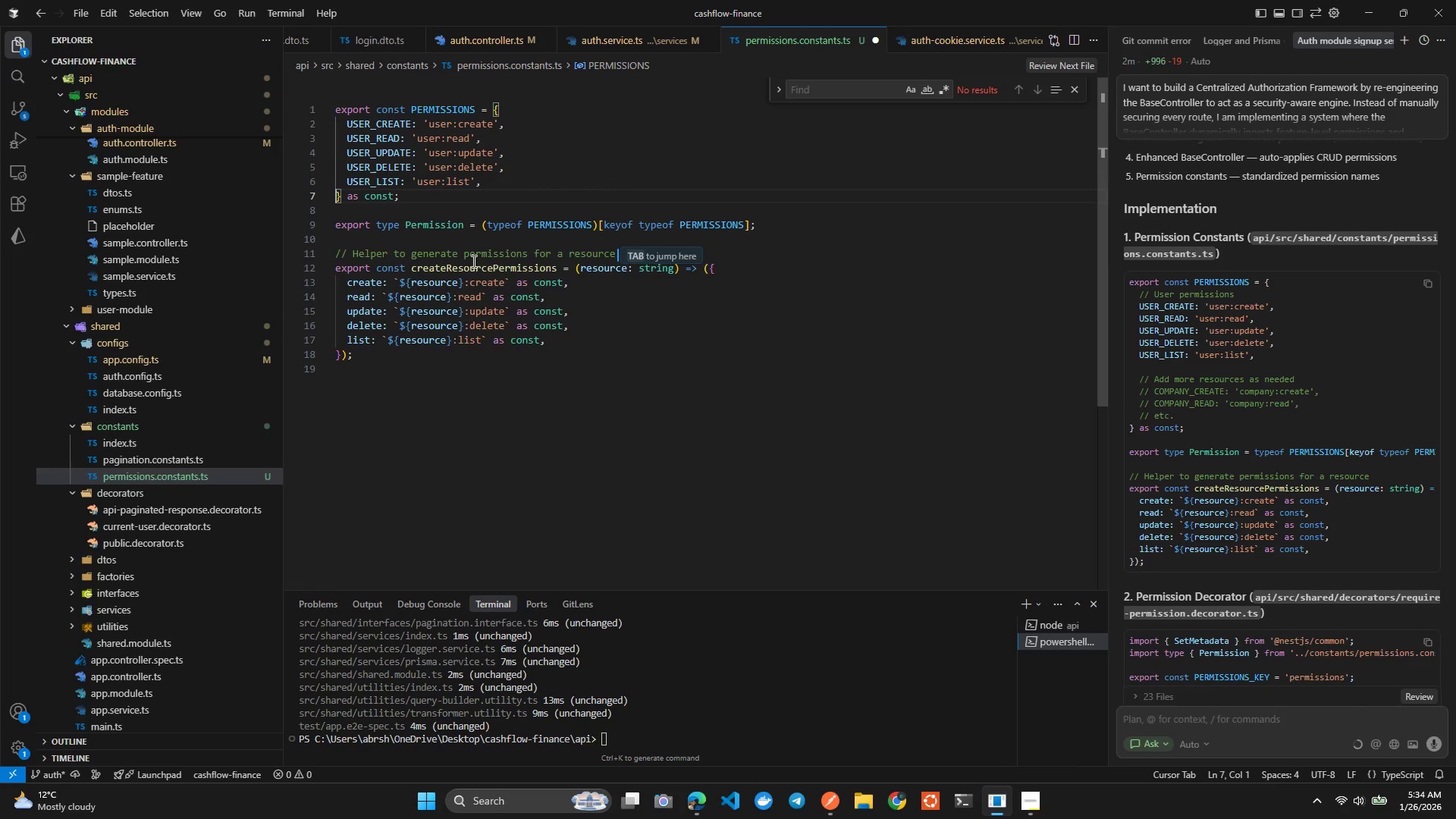 
key(ArrowDown)
 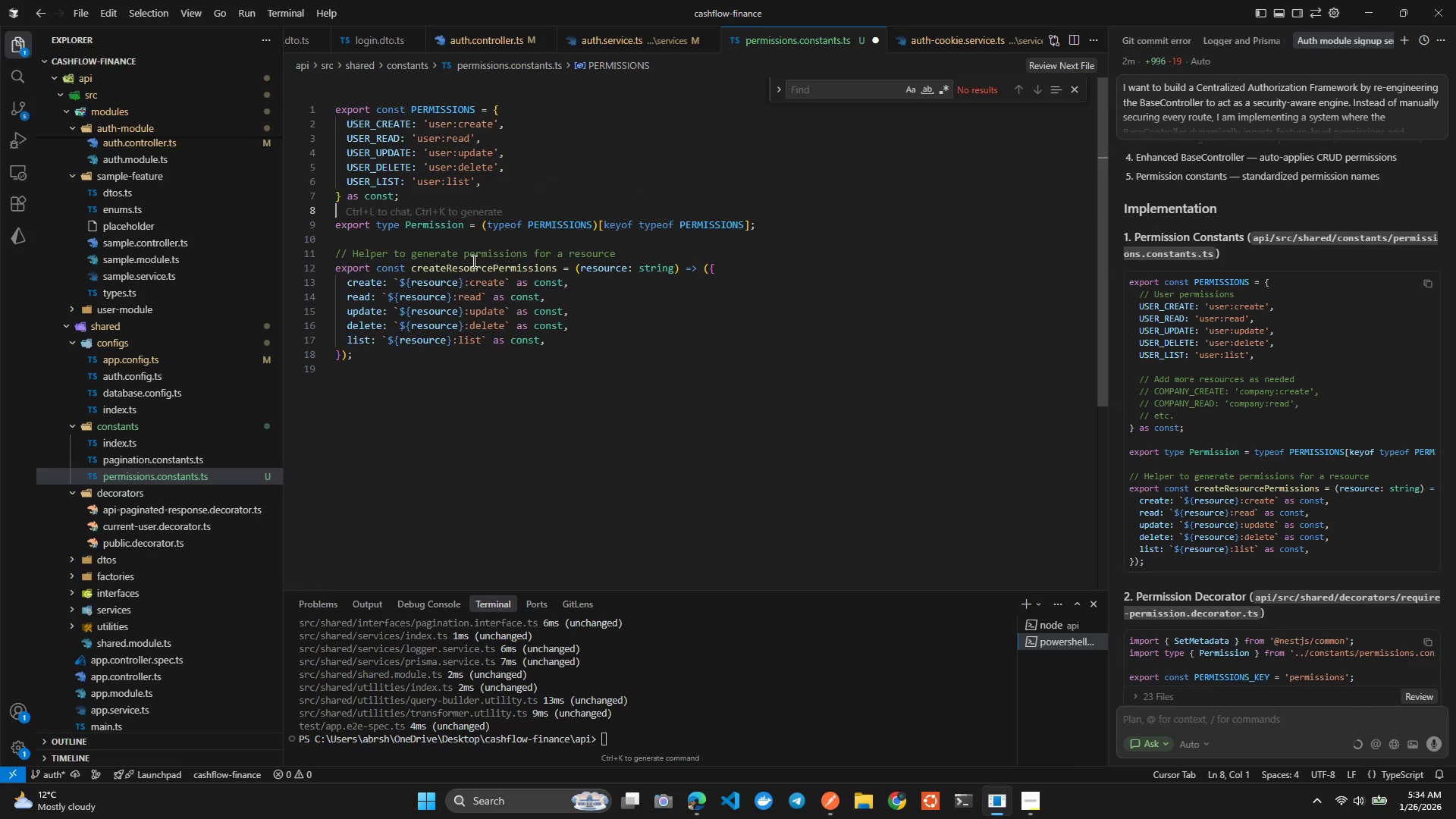 
key(ArrowDown)
 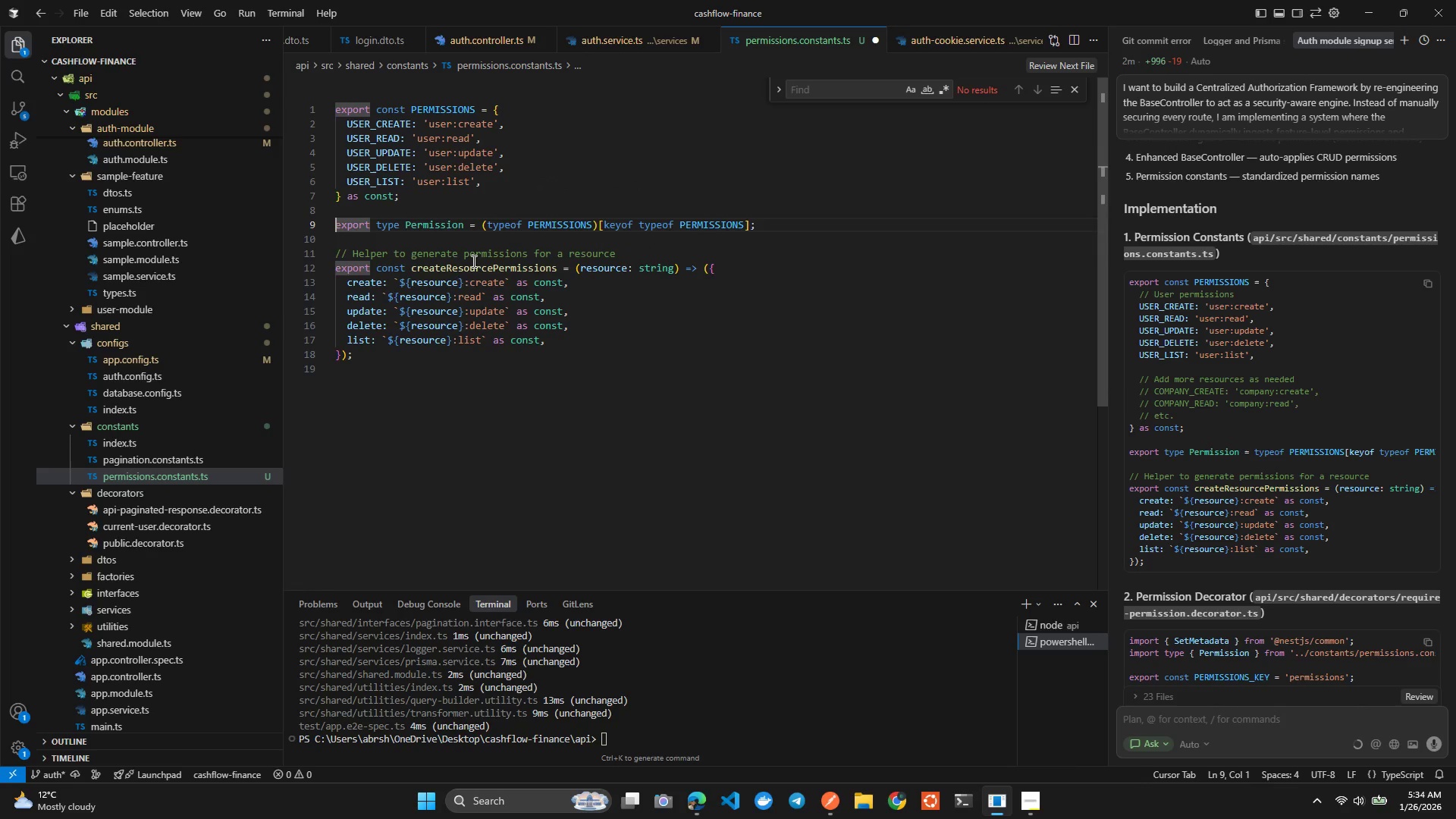 
key(ArrowDown)
 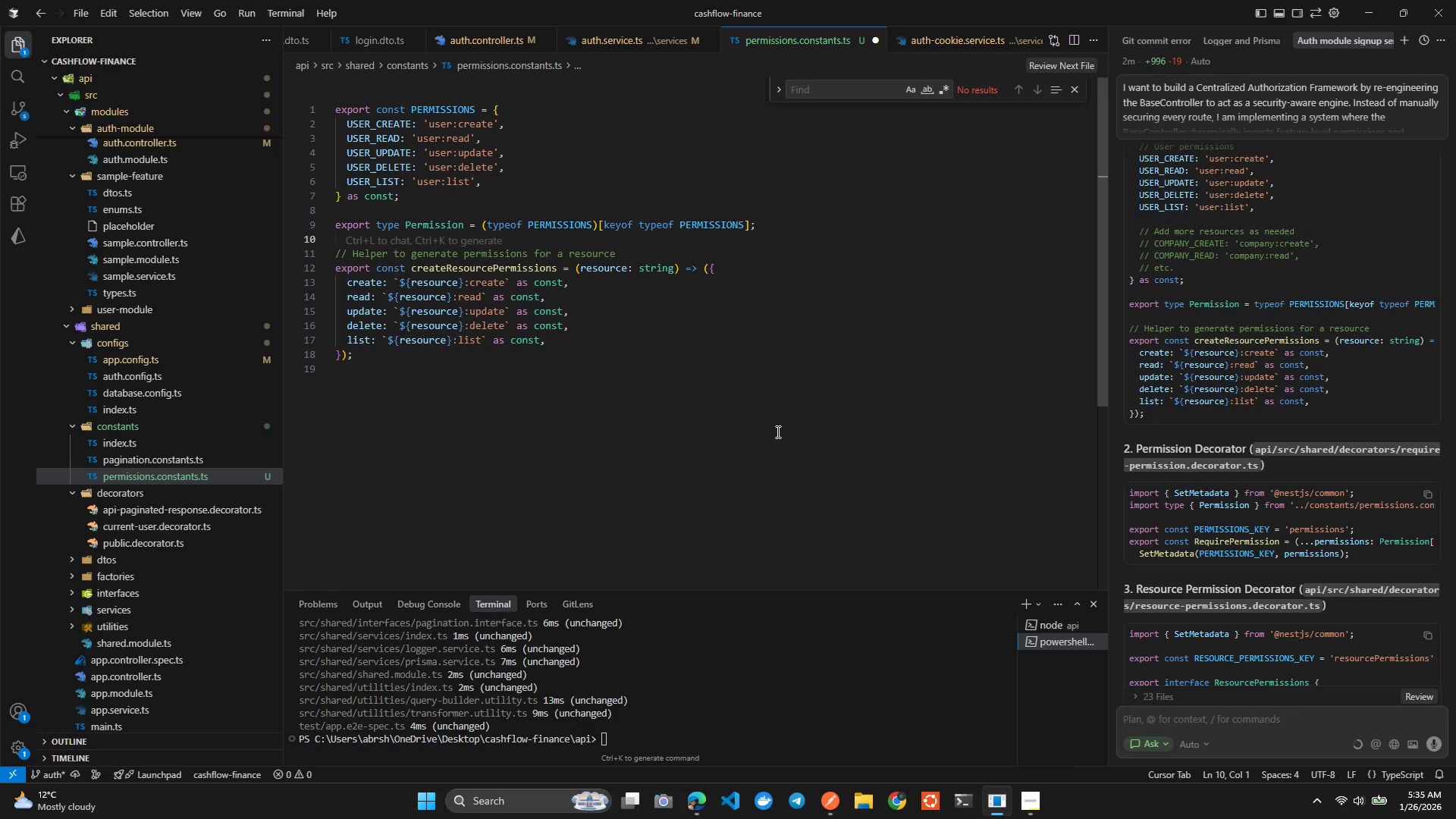 
wait(48.95)
 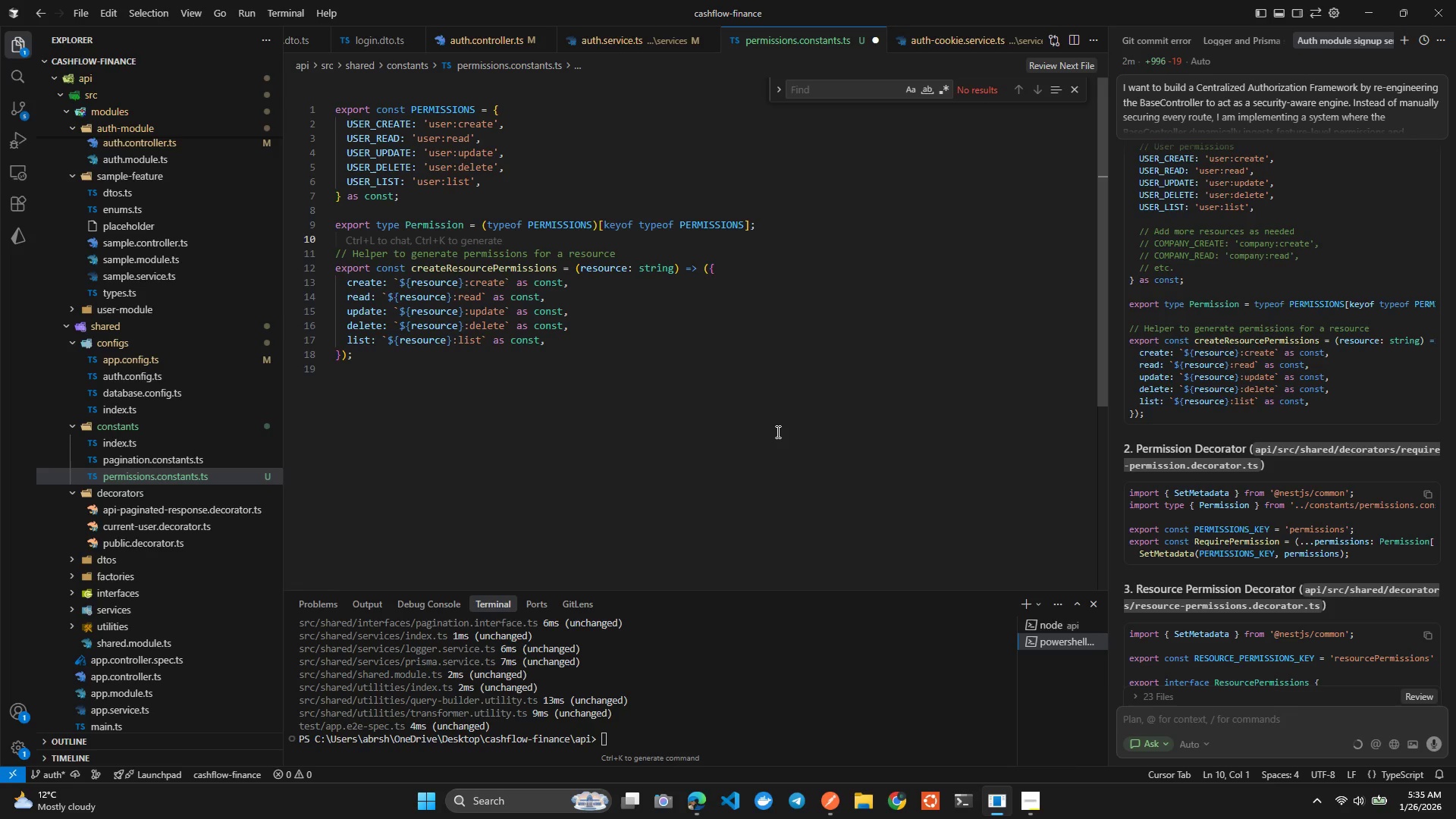 
key(Alt+Tab)
 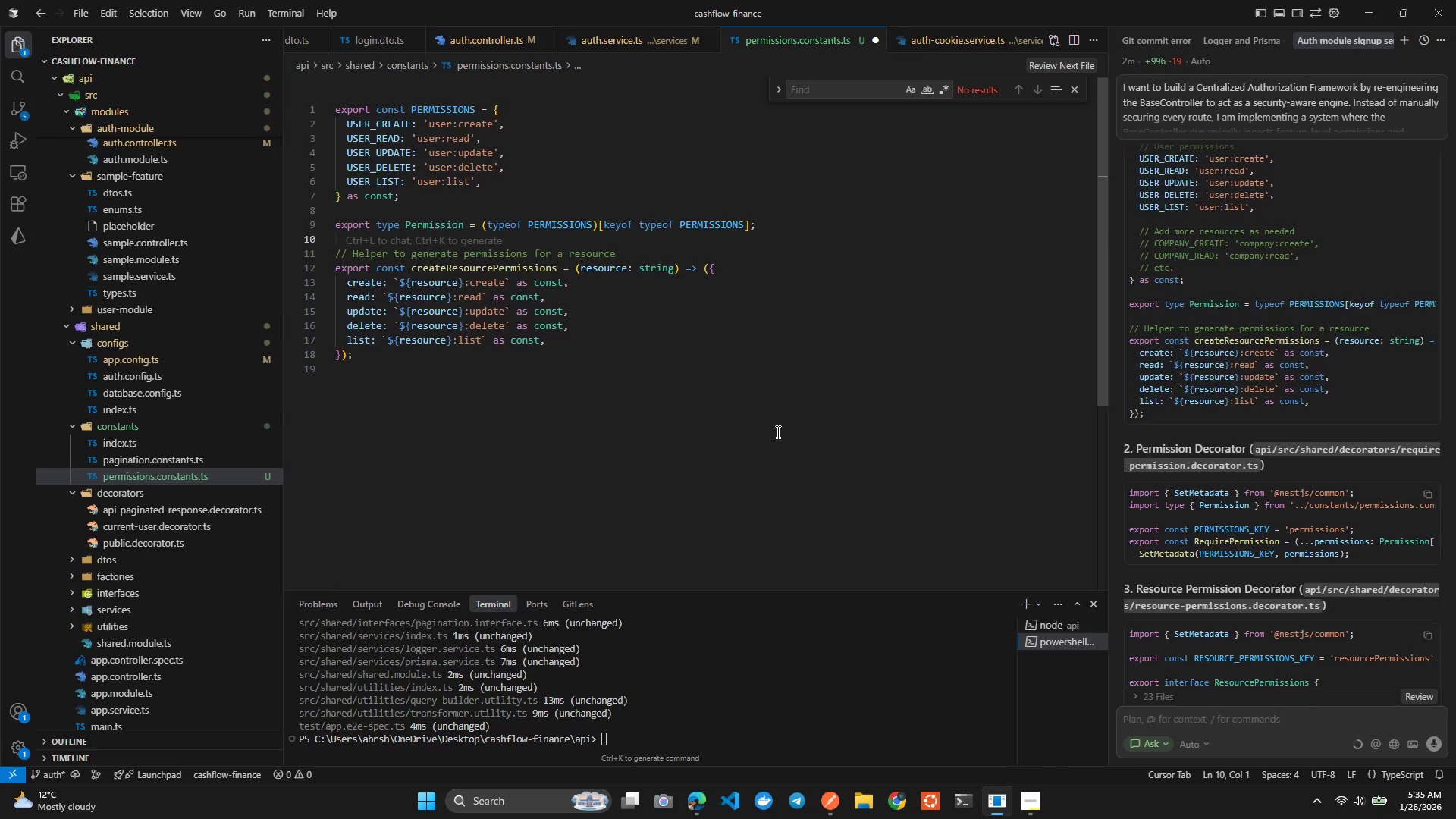 
key(Alt+ArrowRight)
 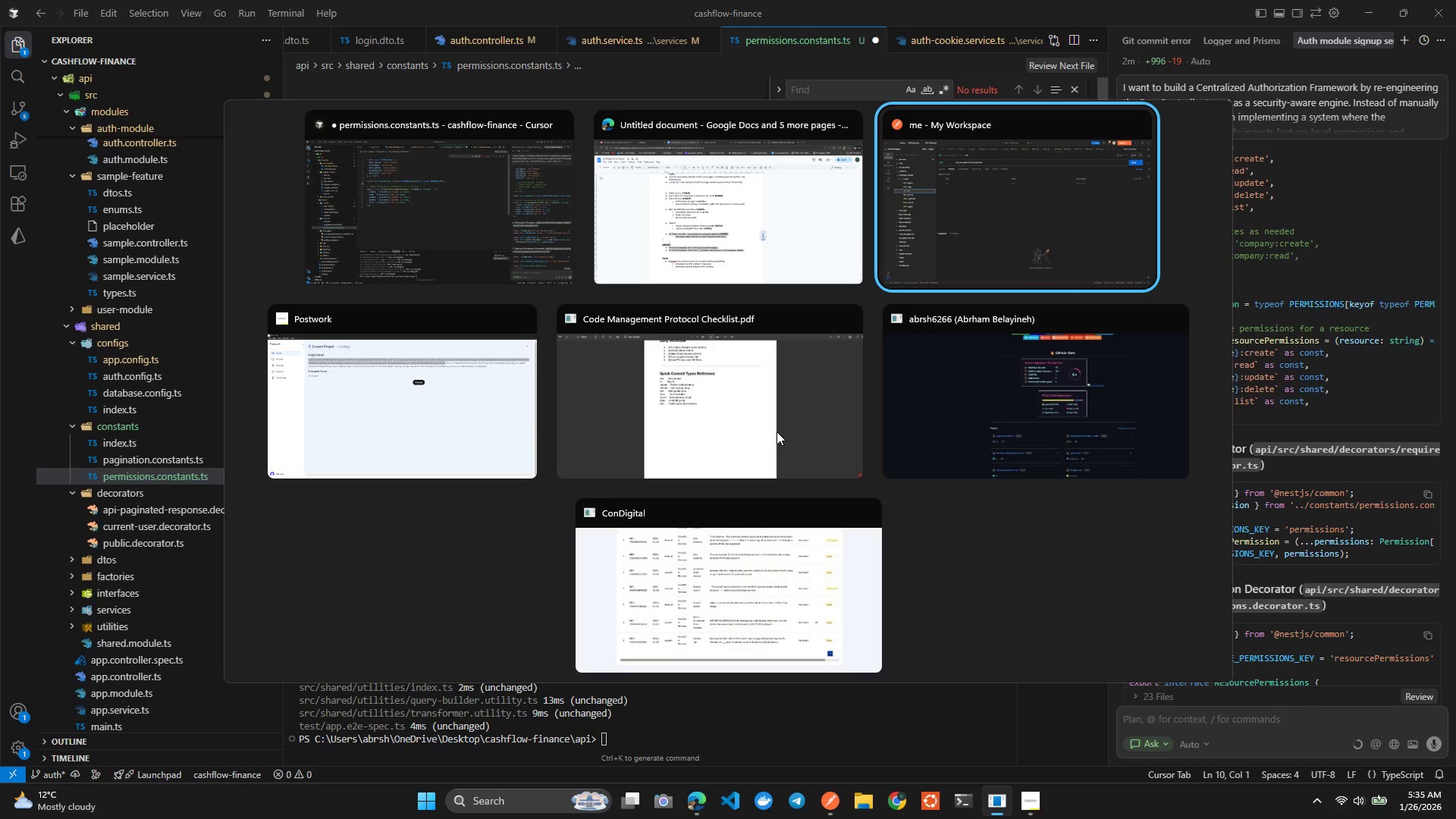 
key(Alt+ArrowLeft)
 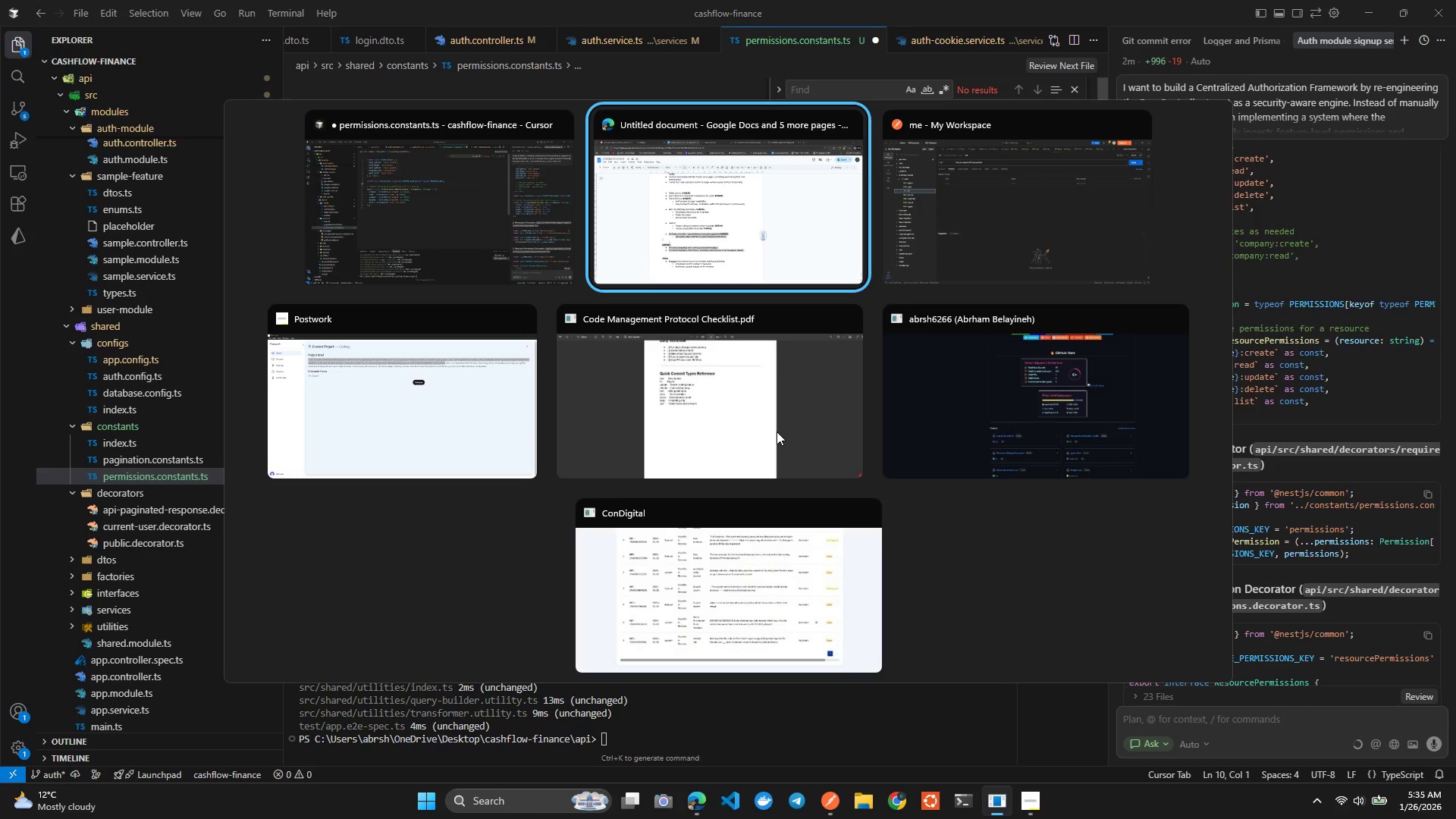 
key(Alt+ArrowDown)
 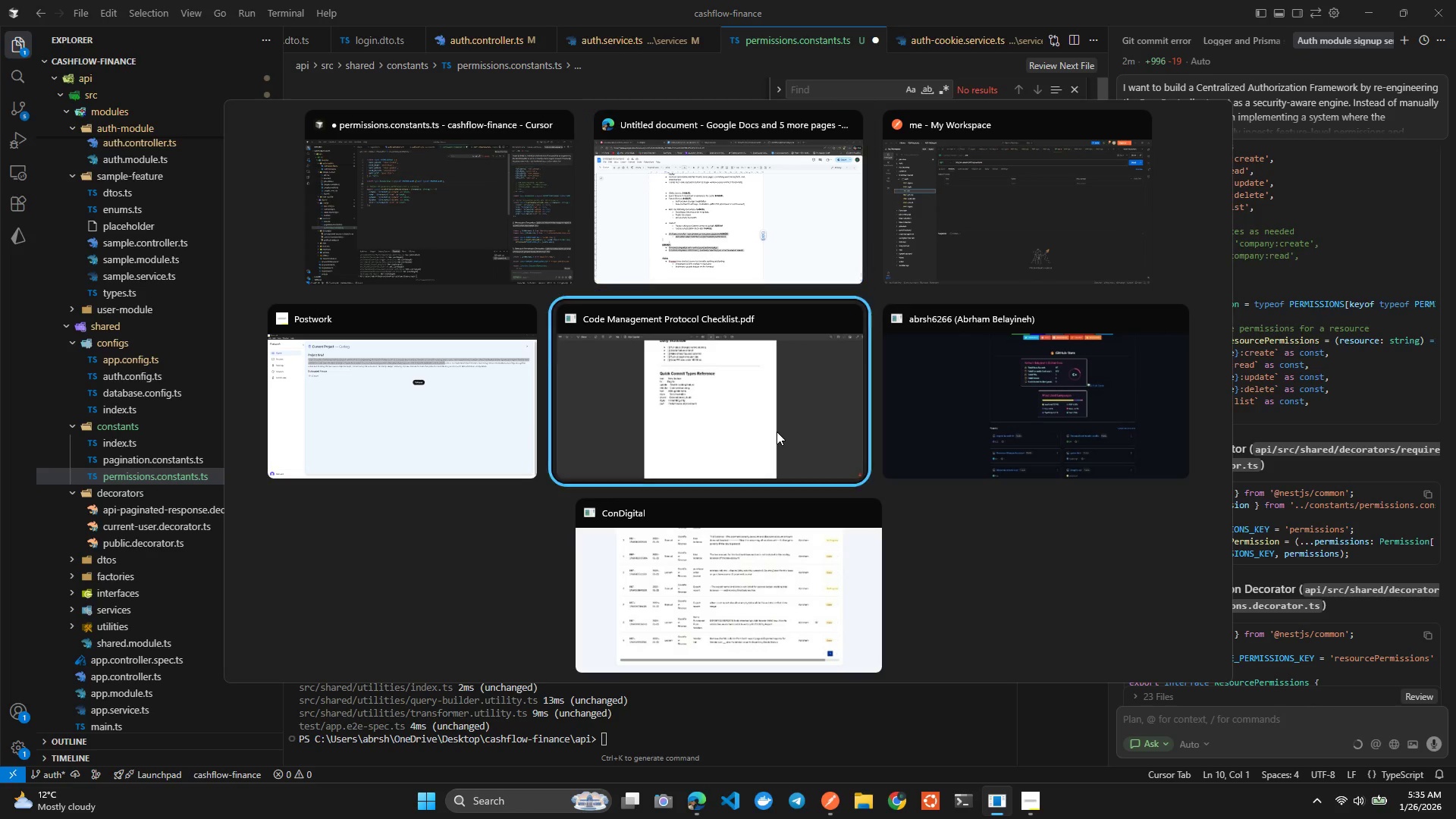 
key(Alt+ArrowRight)
 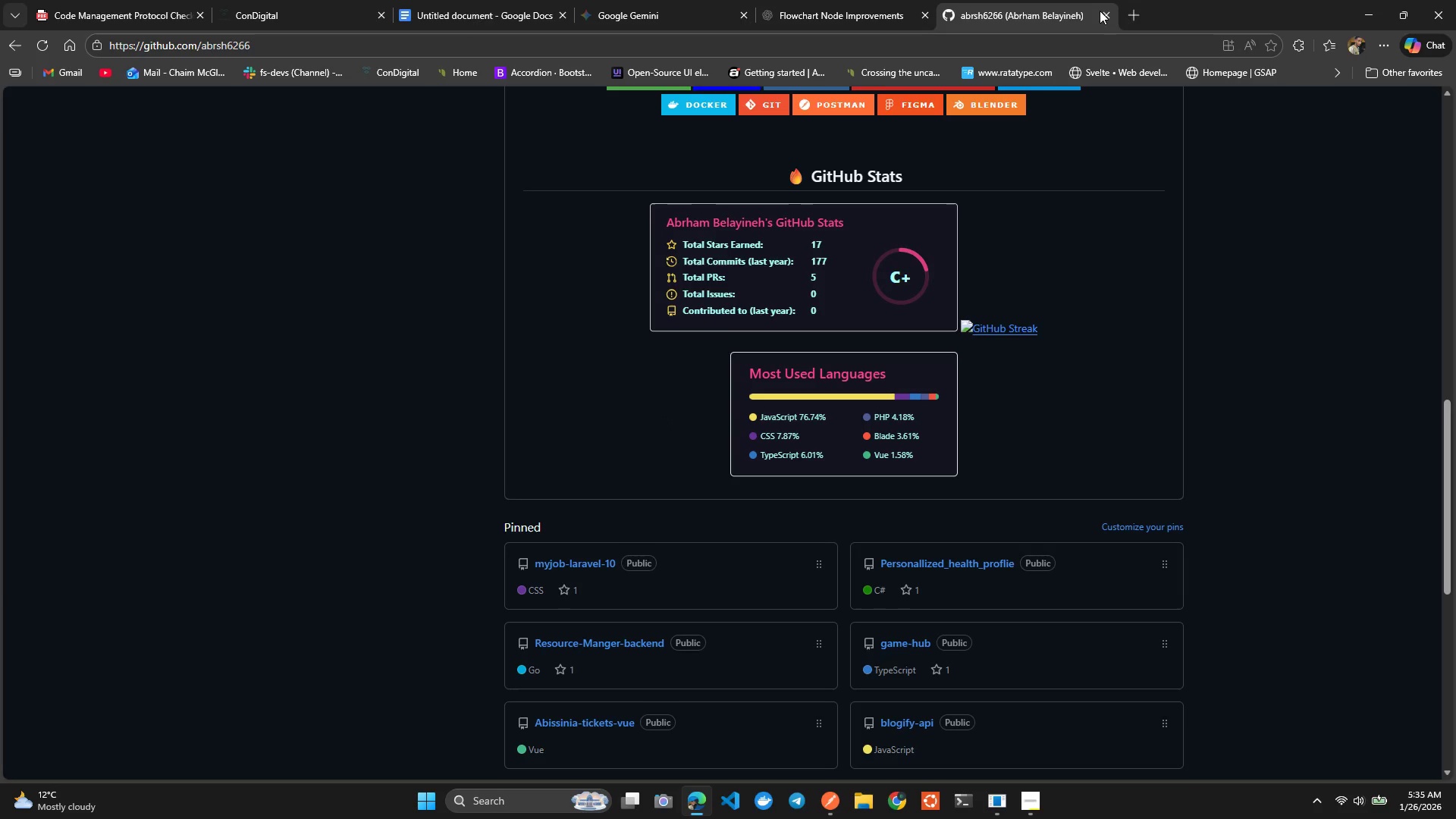 
left_click([1105, 13])
 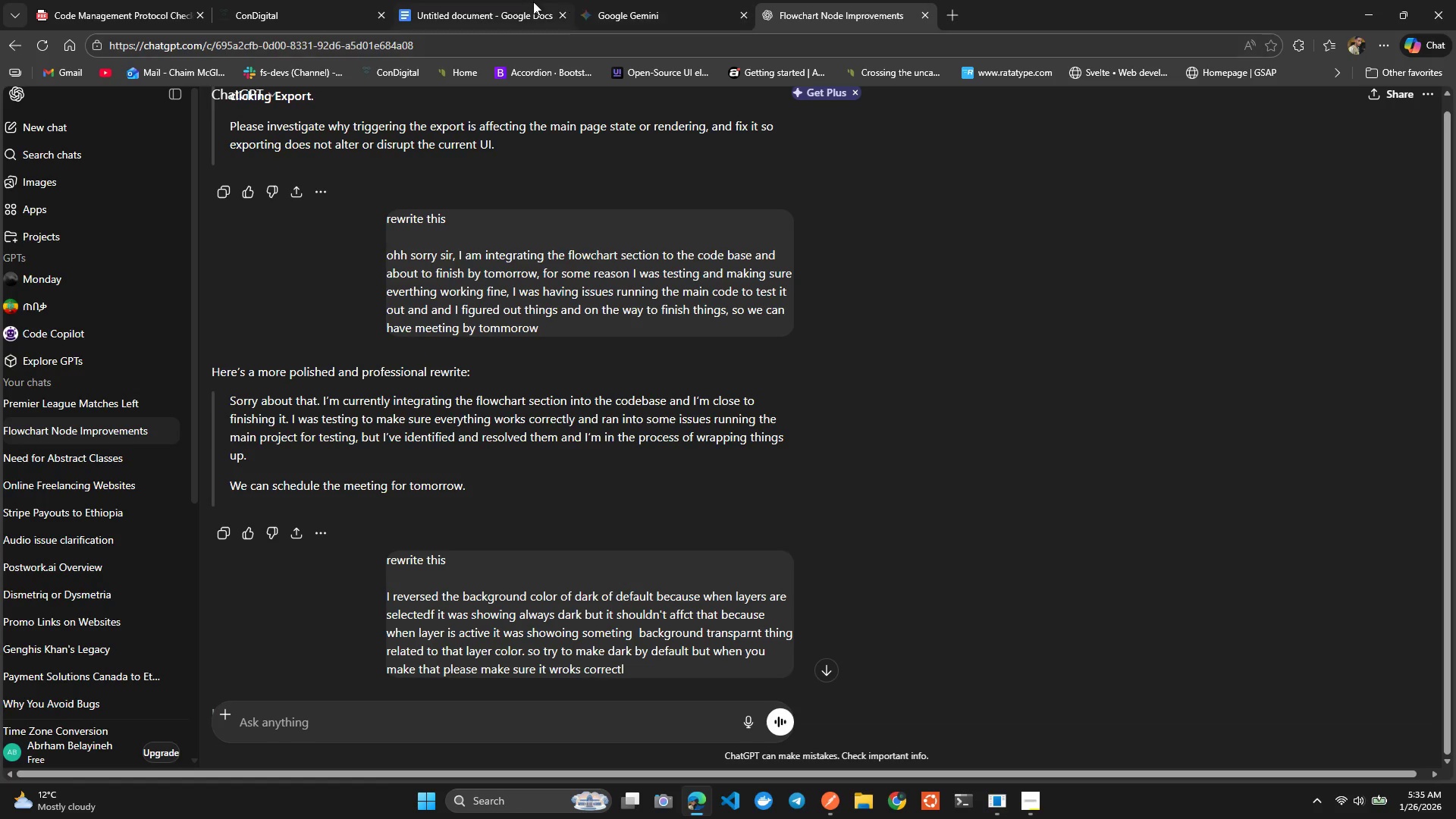 
left_click([317, 0])
 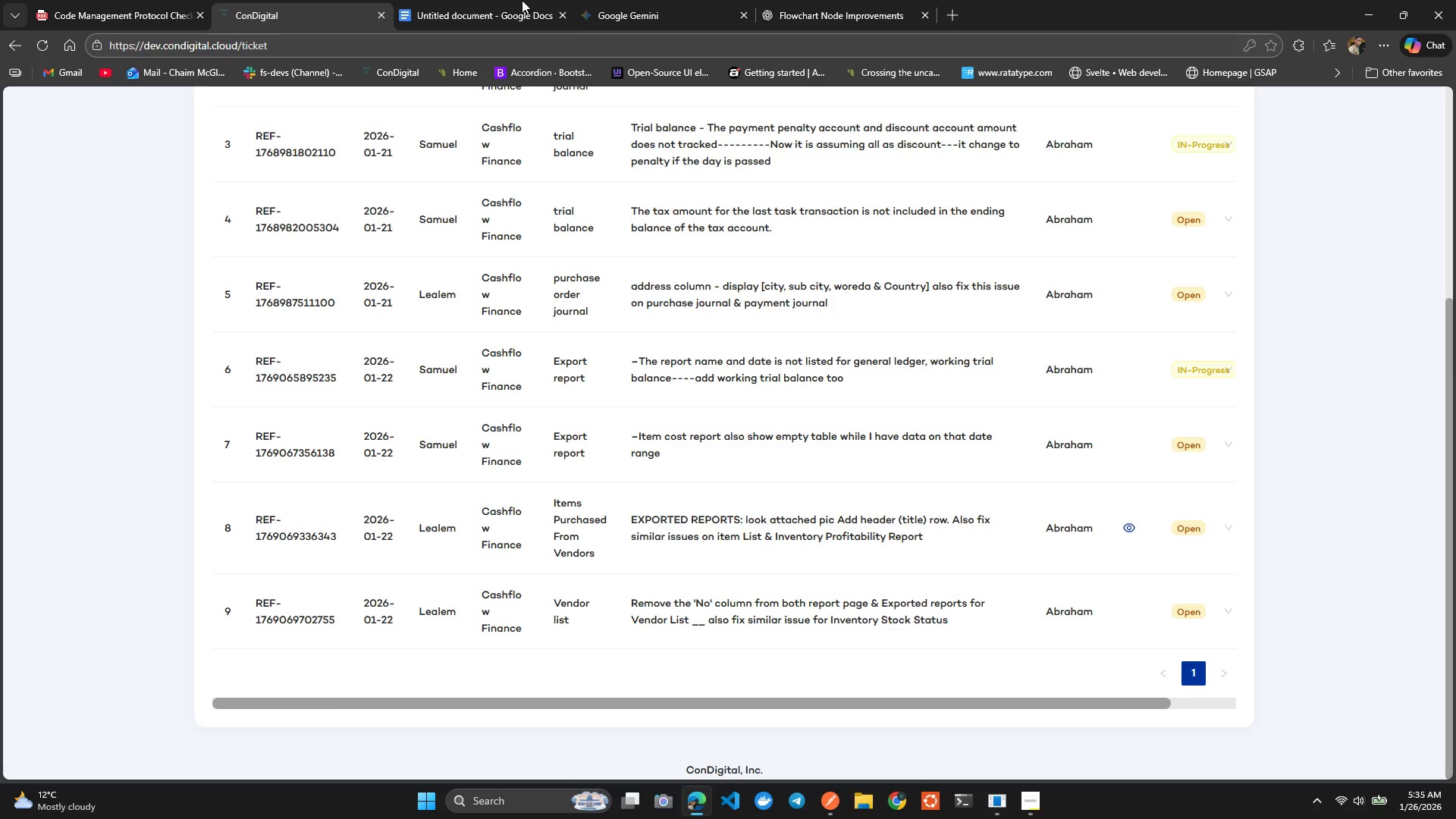 
key(Alt+Tab)
 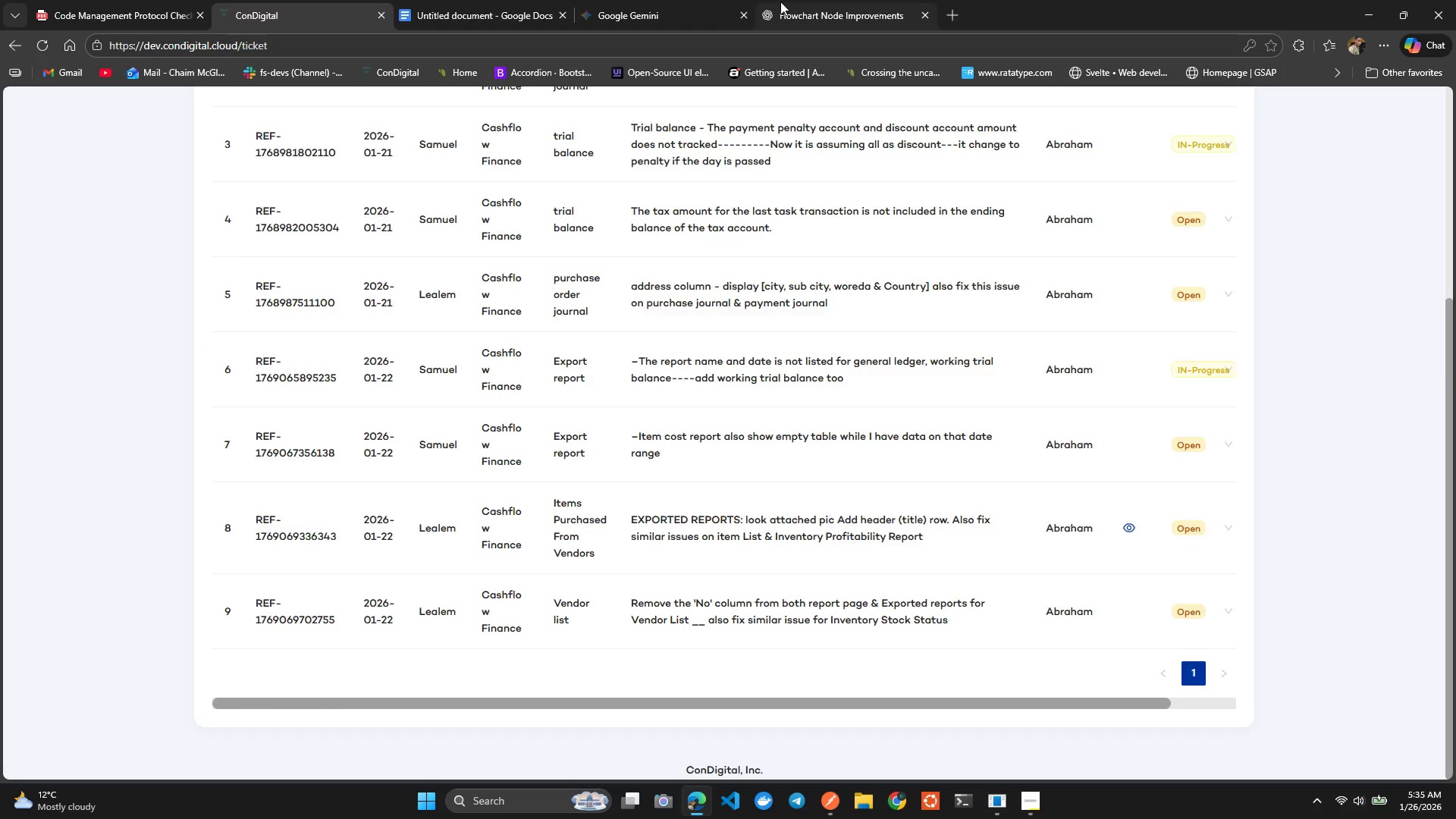 
key(Alt+ArrowLeft)
 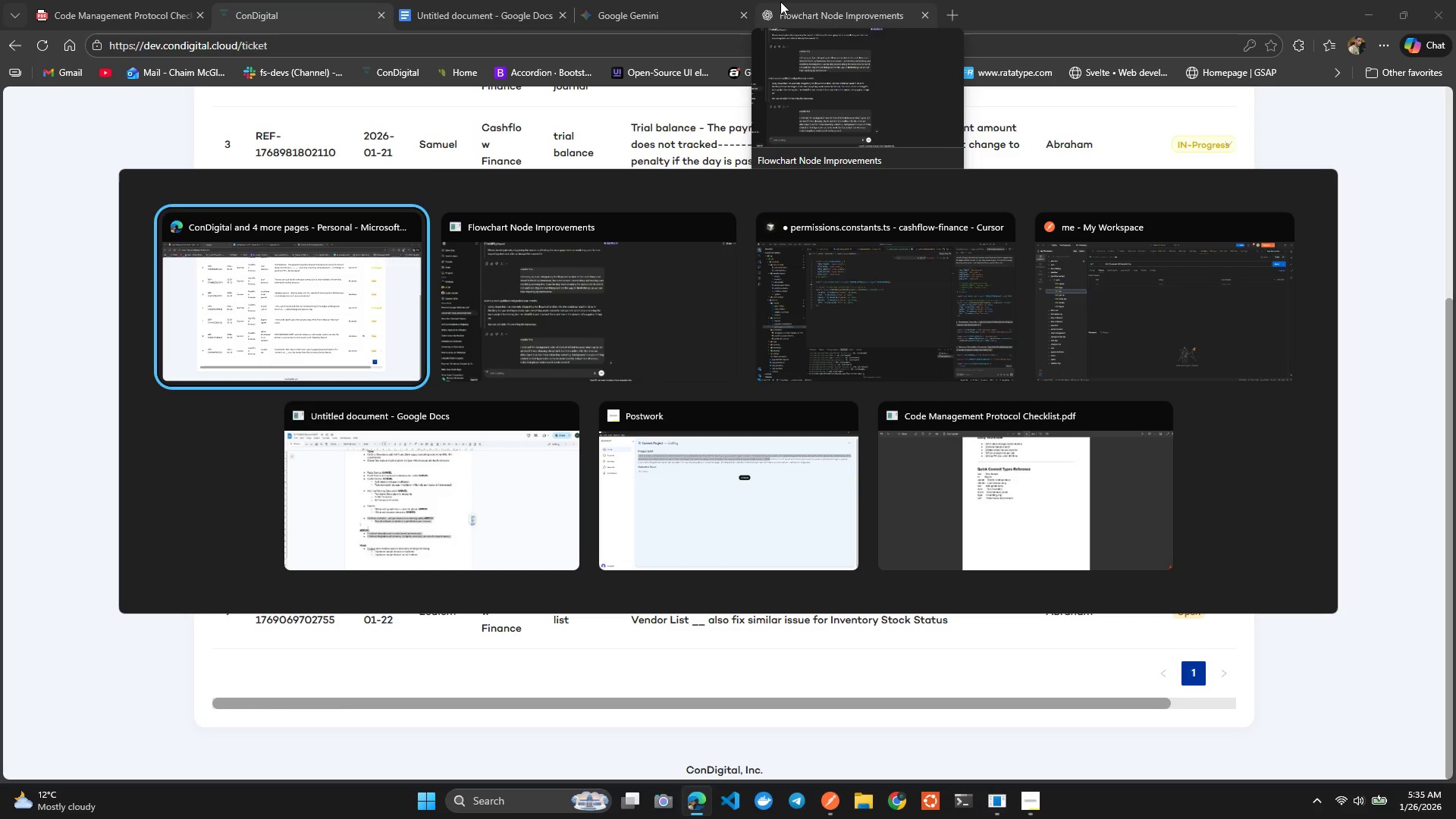 
key(Alt+ArrowRight)
 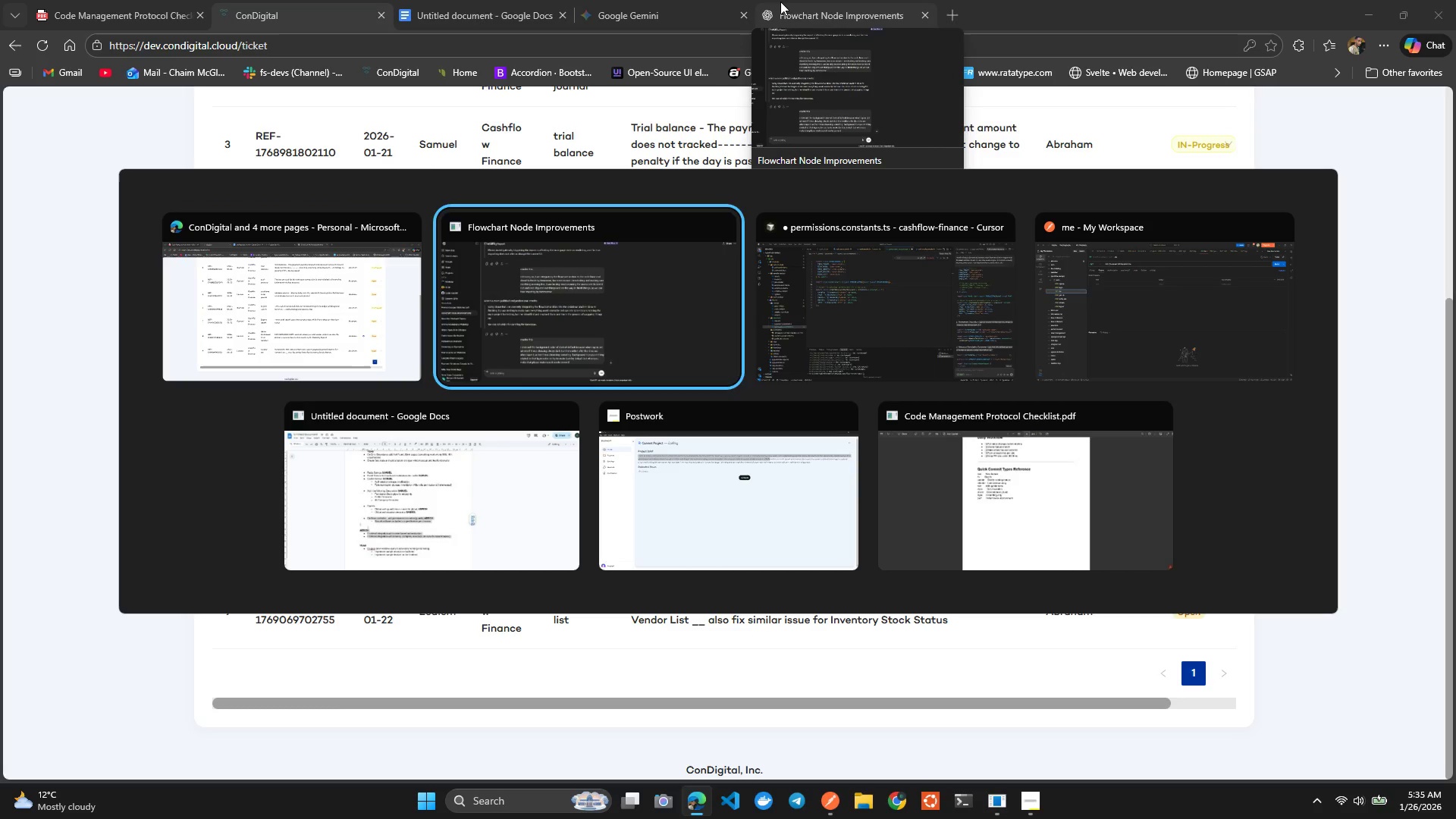 
key(Alt+ArrowRight)
 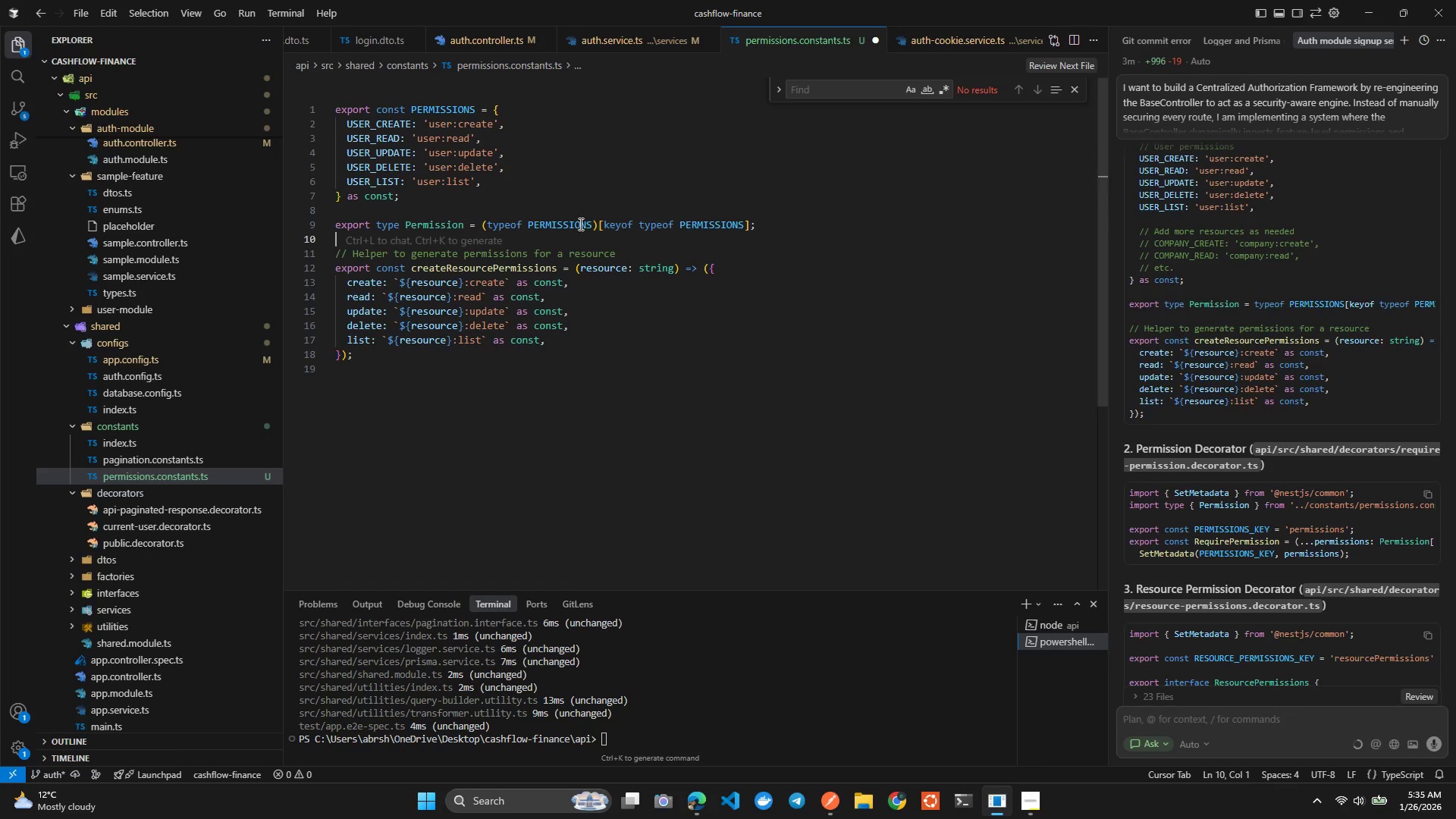 
left_click([629, 300])
 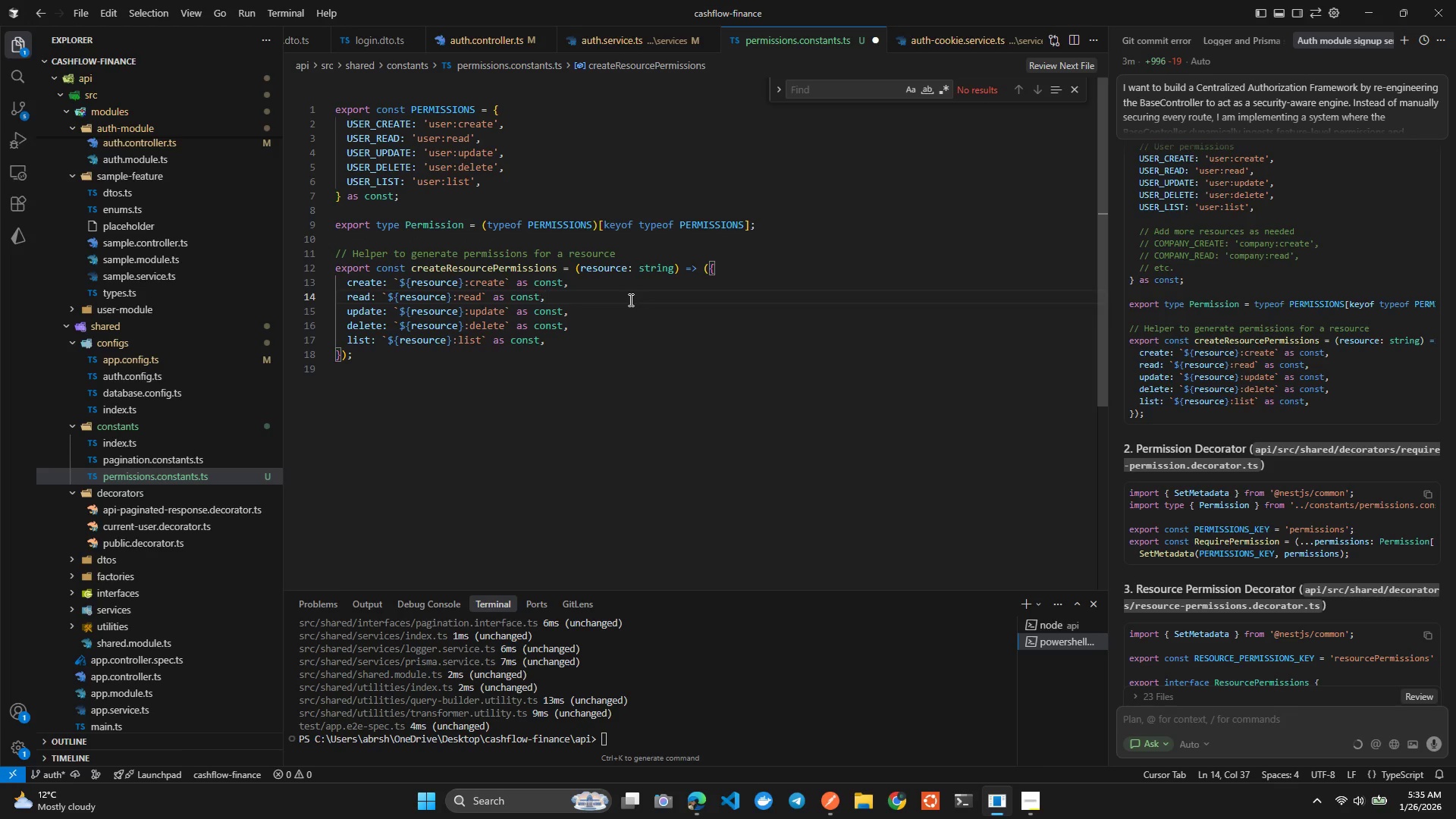 
key(Alt+Tab)
 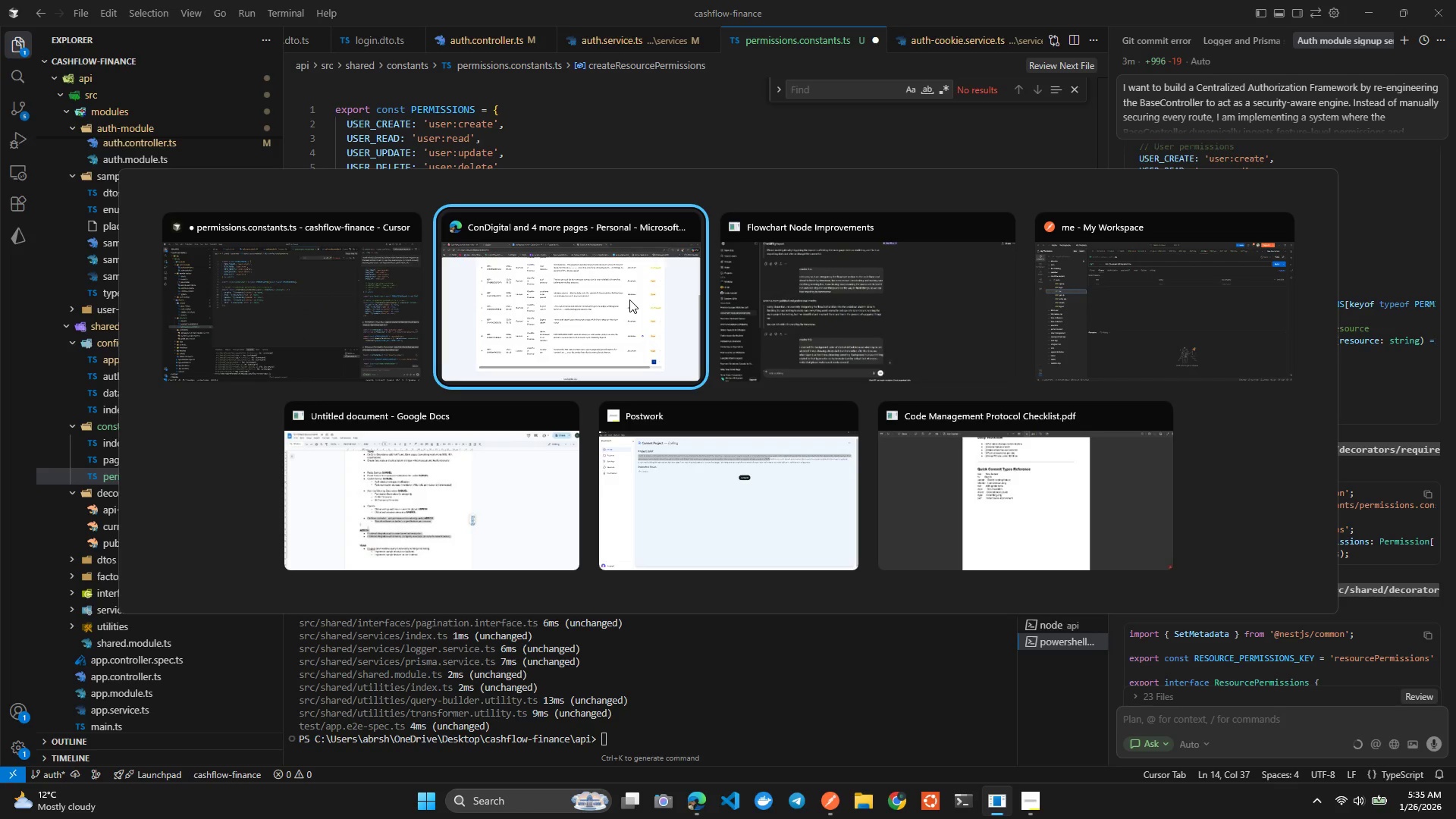 
key(Alt+ArrowLeft)
 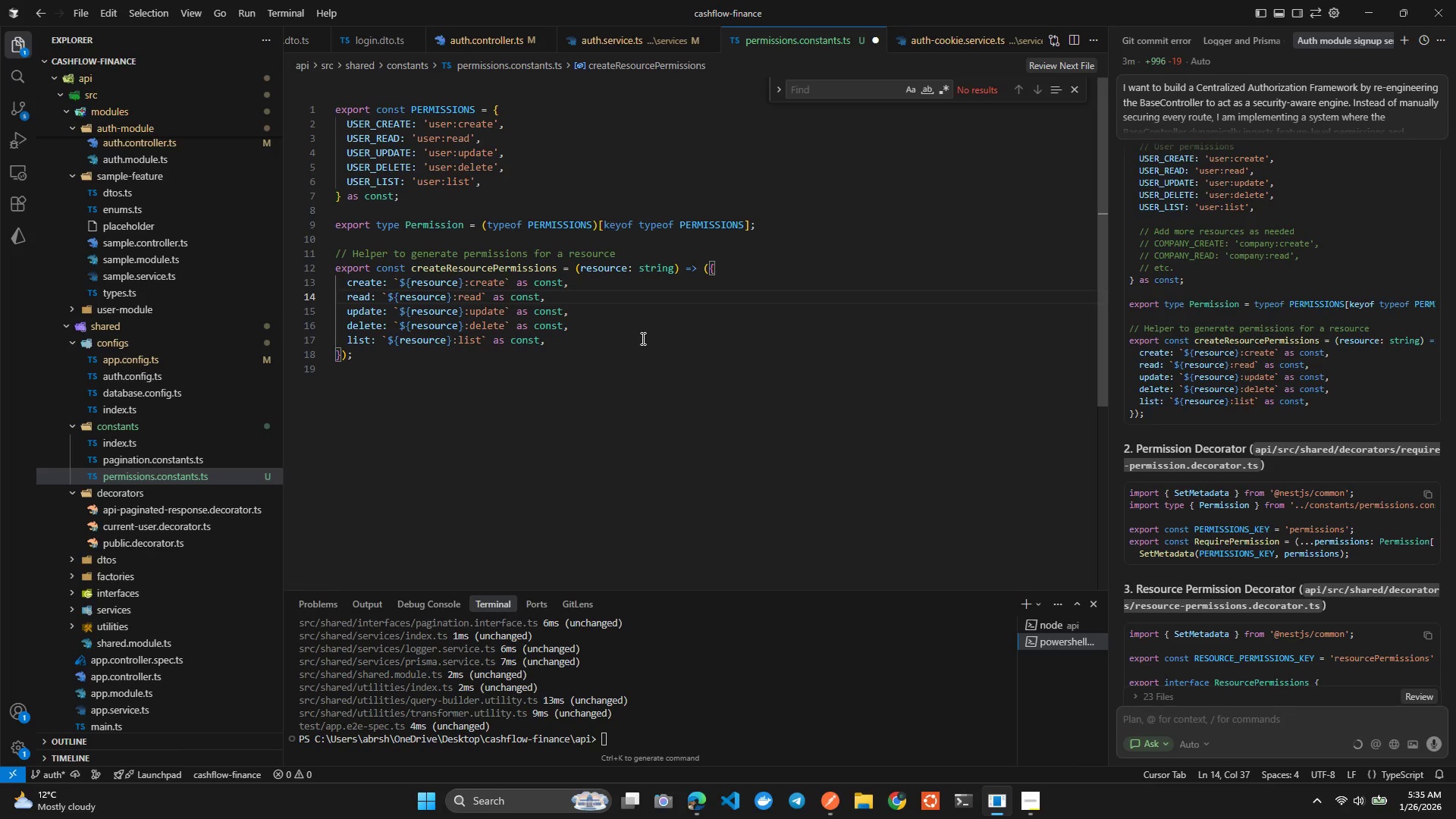 
key(Alt+Tab)
 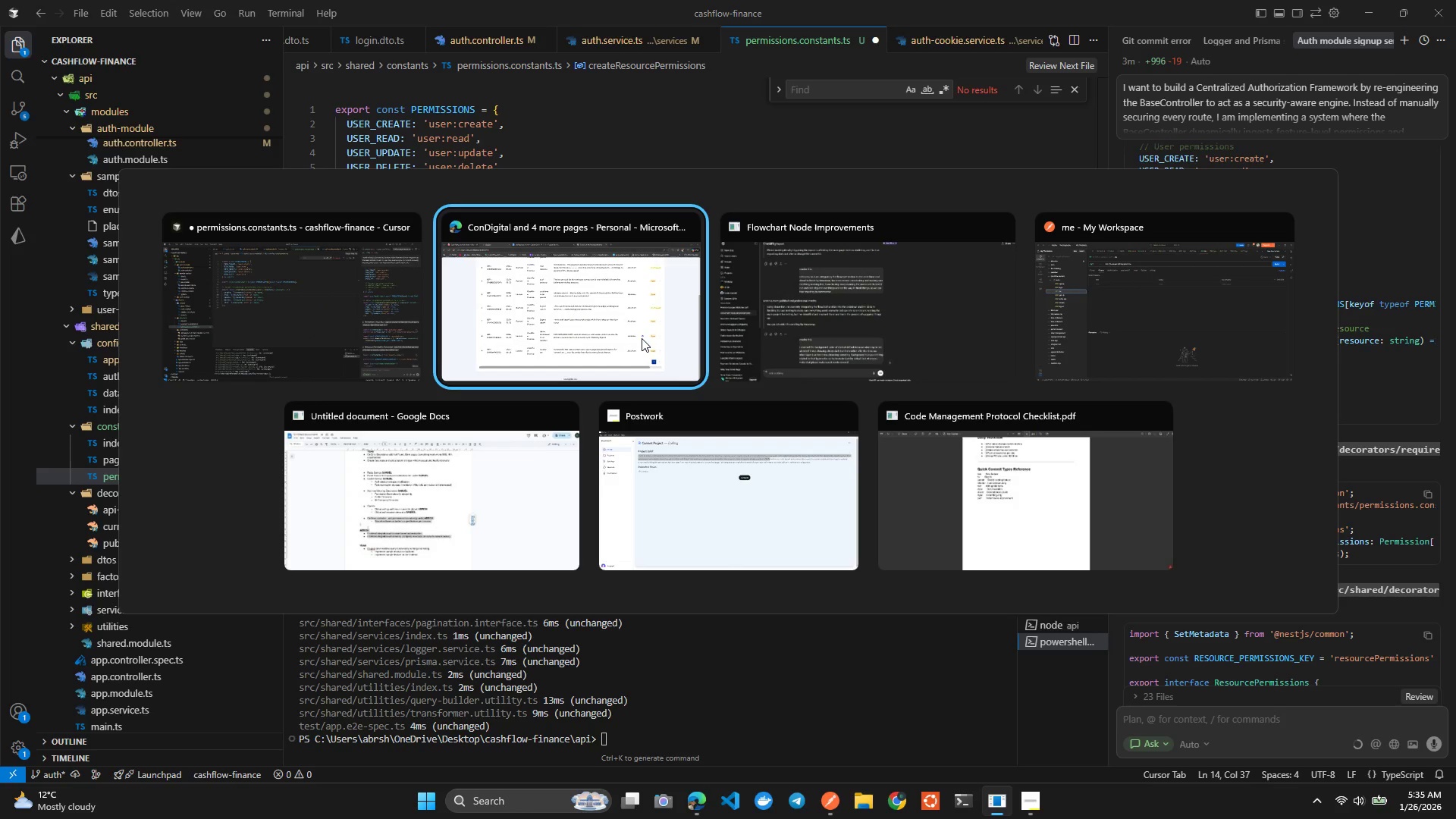 
key(Alt+ArrowLeft)
 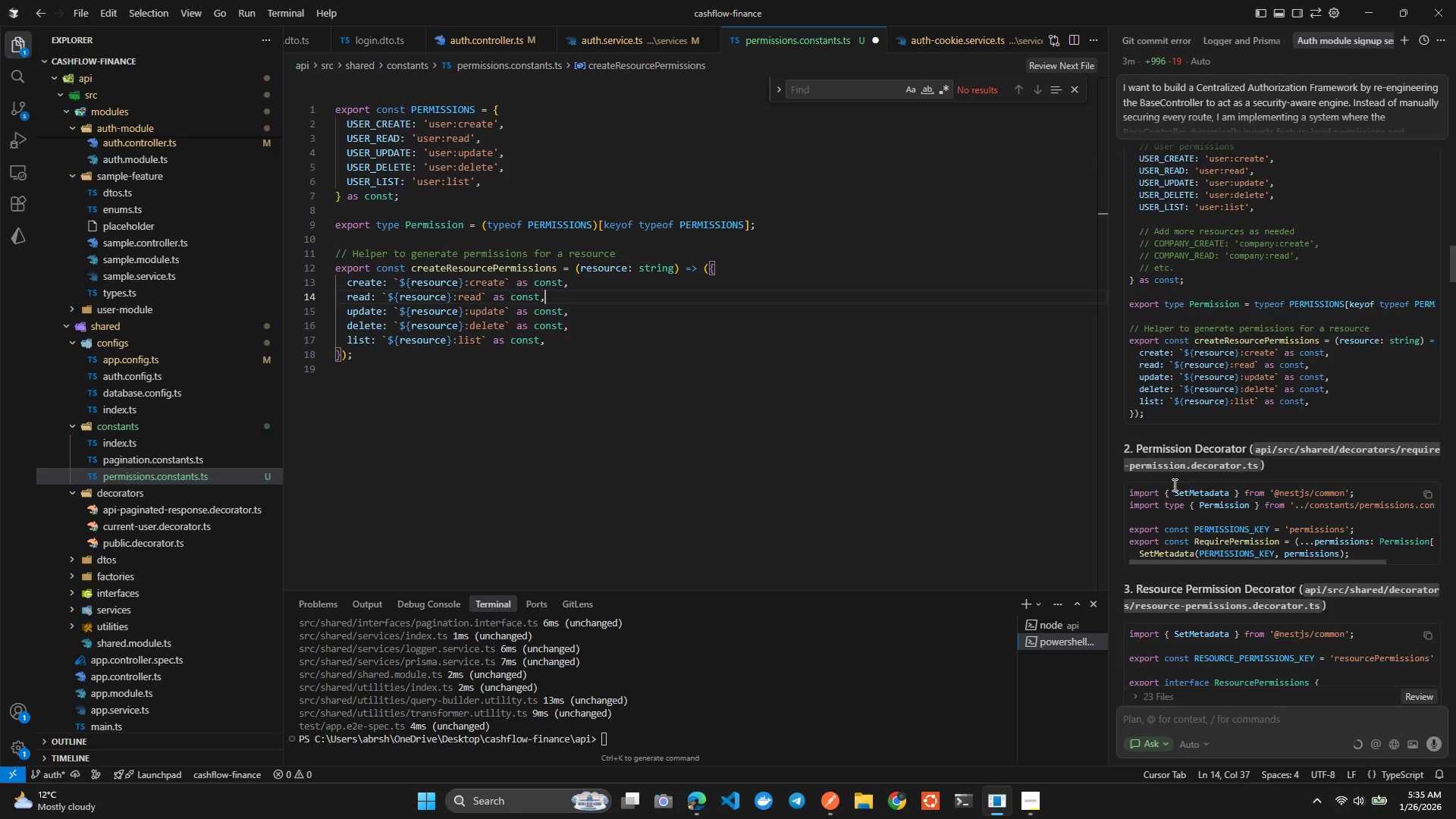 
wait(10.58)
 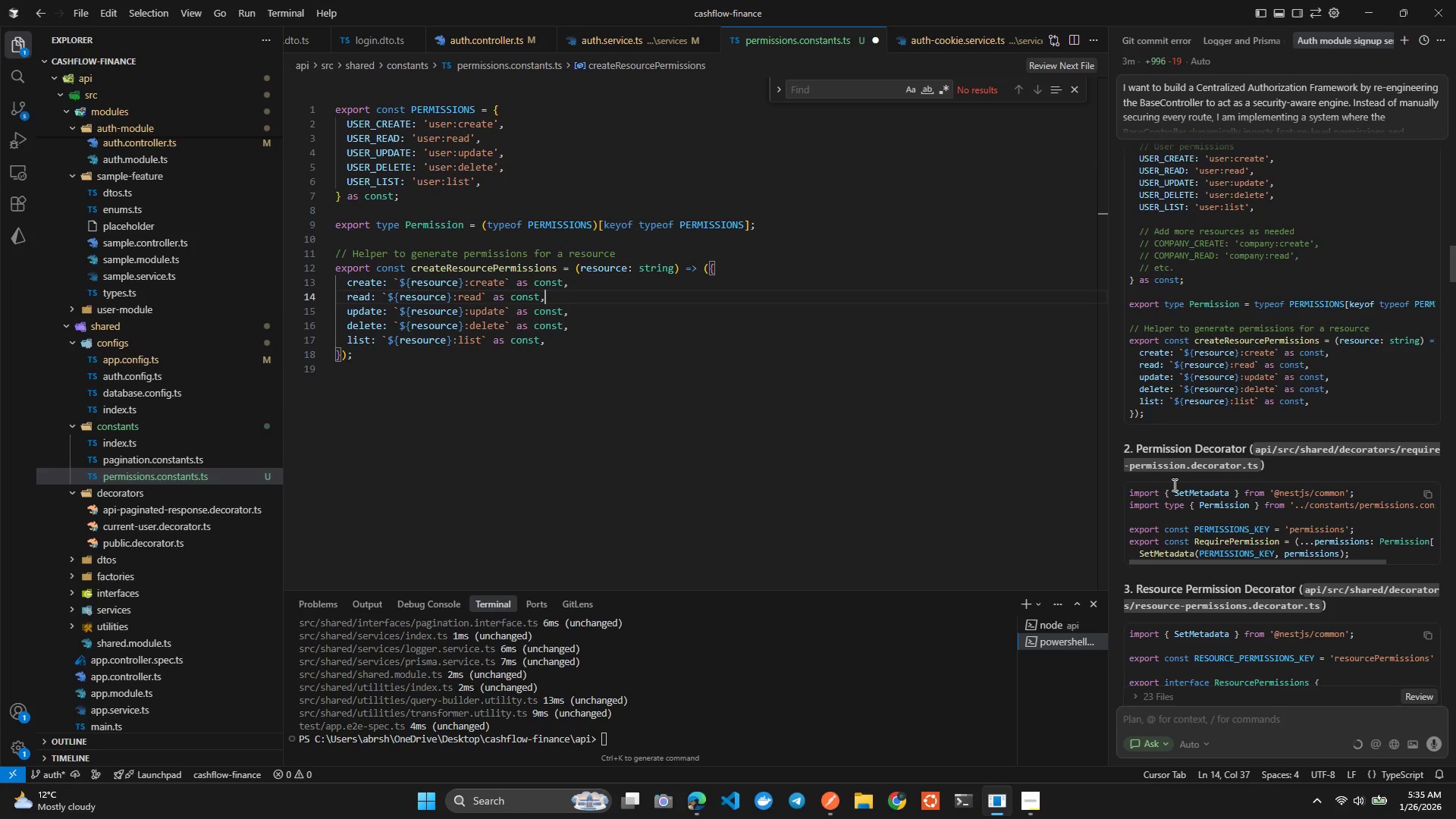 
left_click([641, 491])
 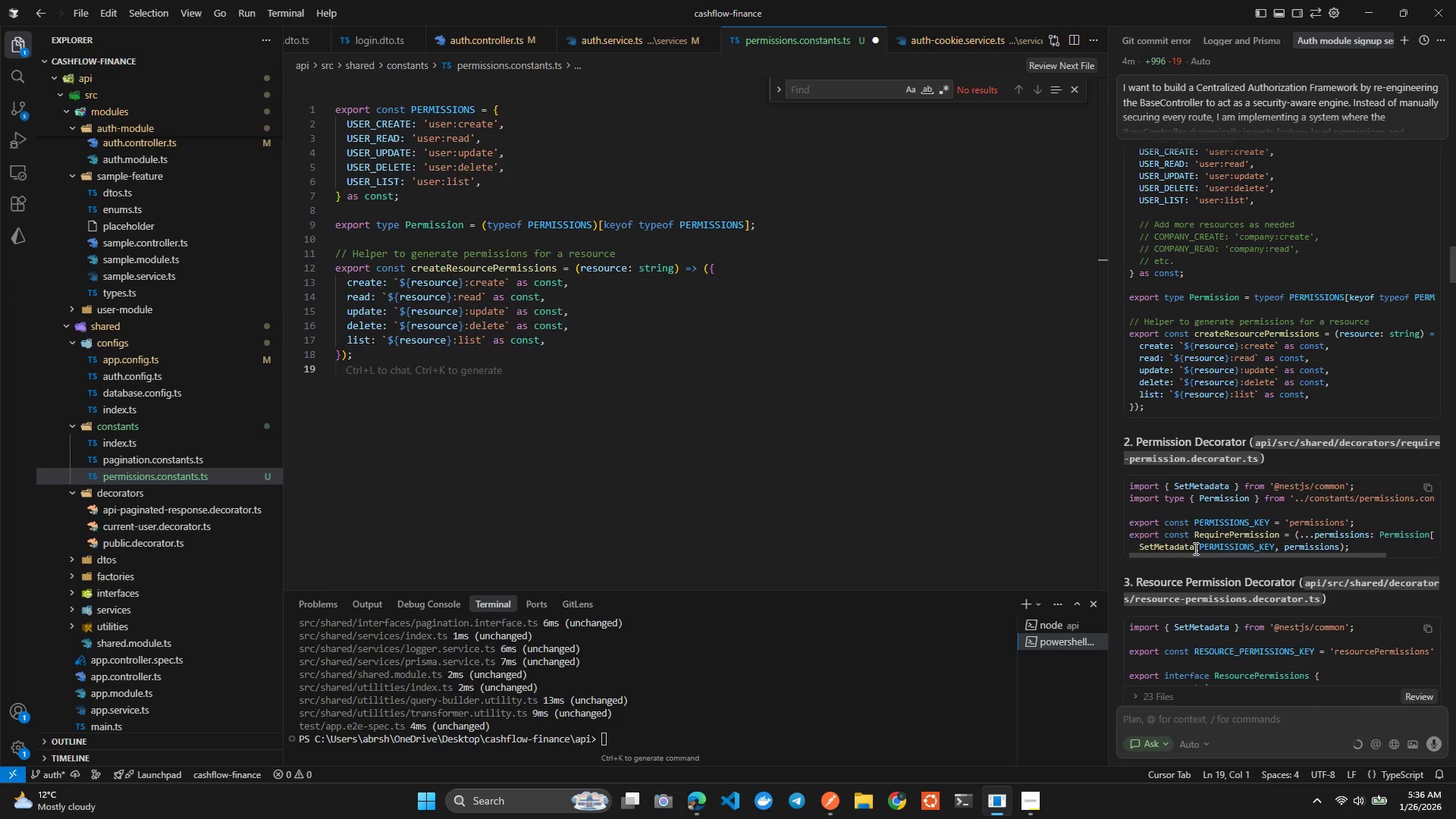 
wait(52.73)
 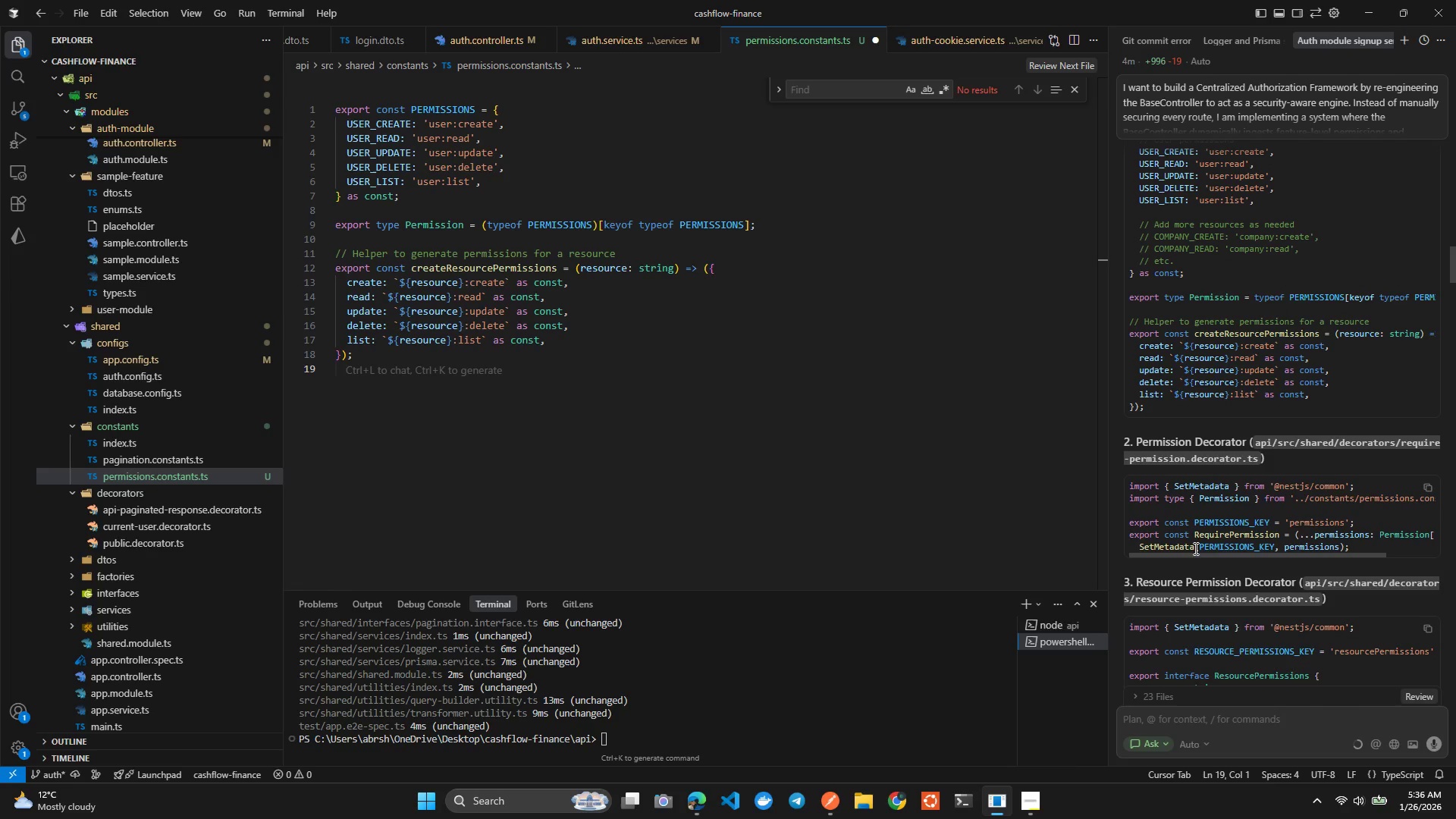 
left_click_drag(start_coordinate=[1403, 442], to_coordinate=[1260, 459])
 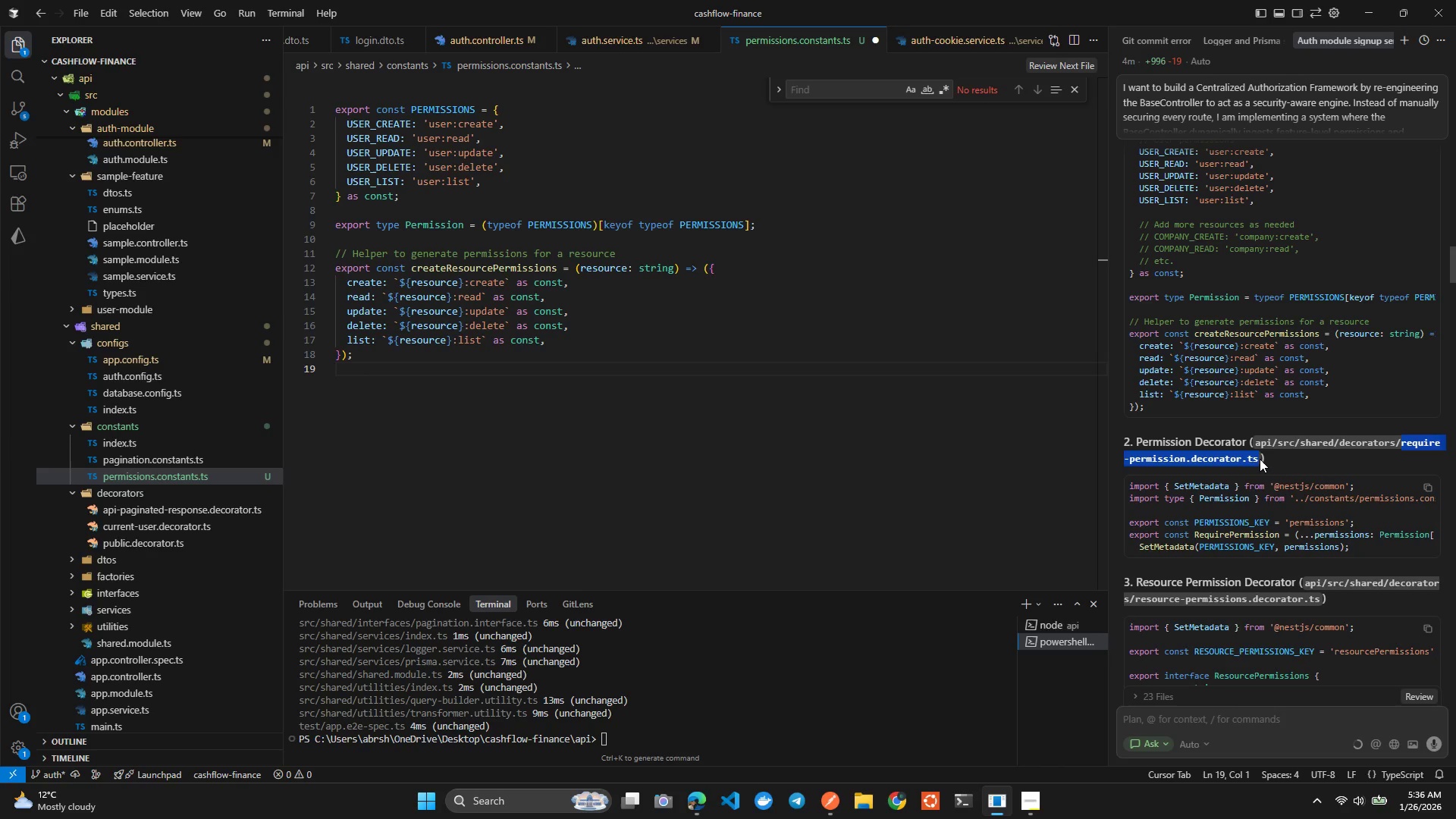 
key(Control+C)
 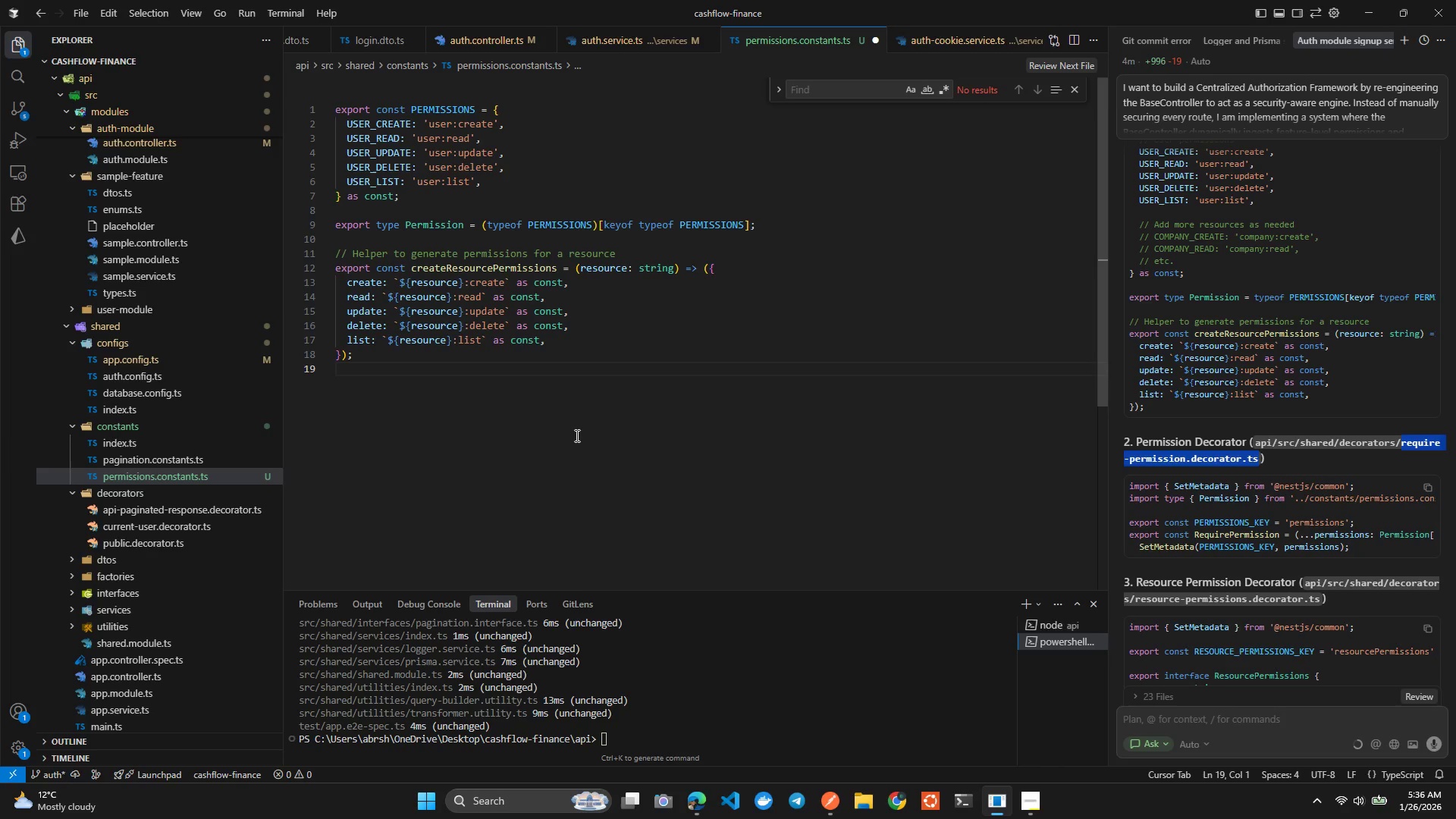 
left_click([576, 435])
 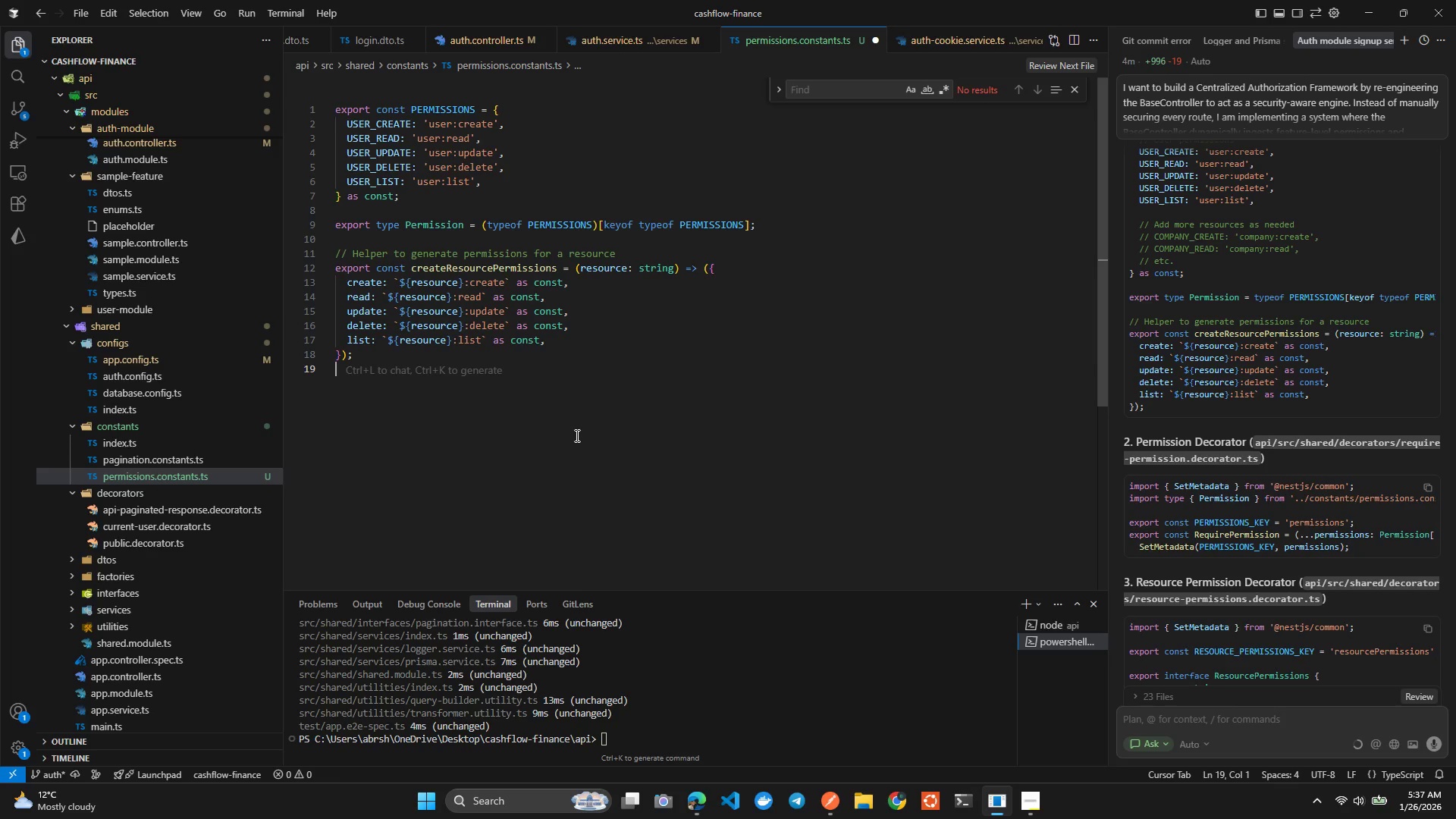 
left_click([576, 435])
 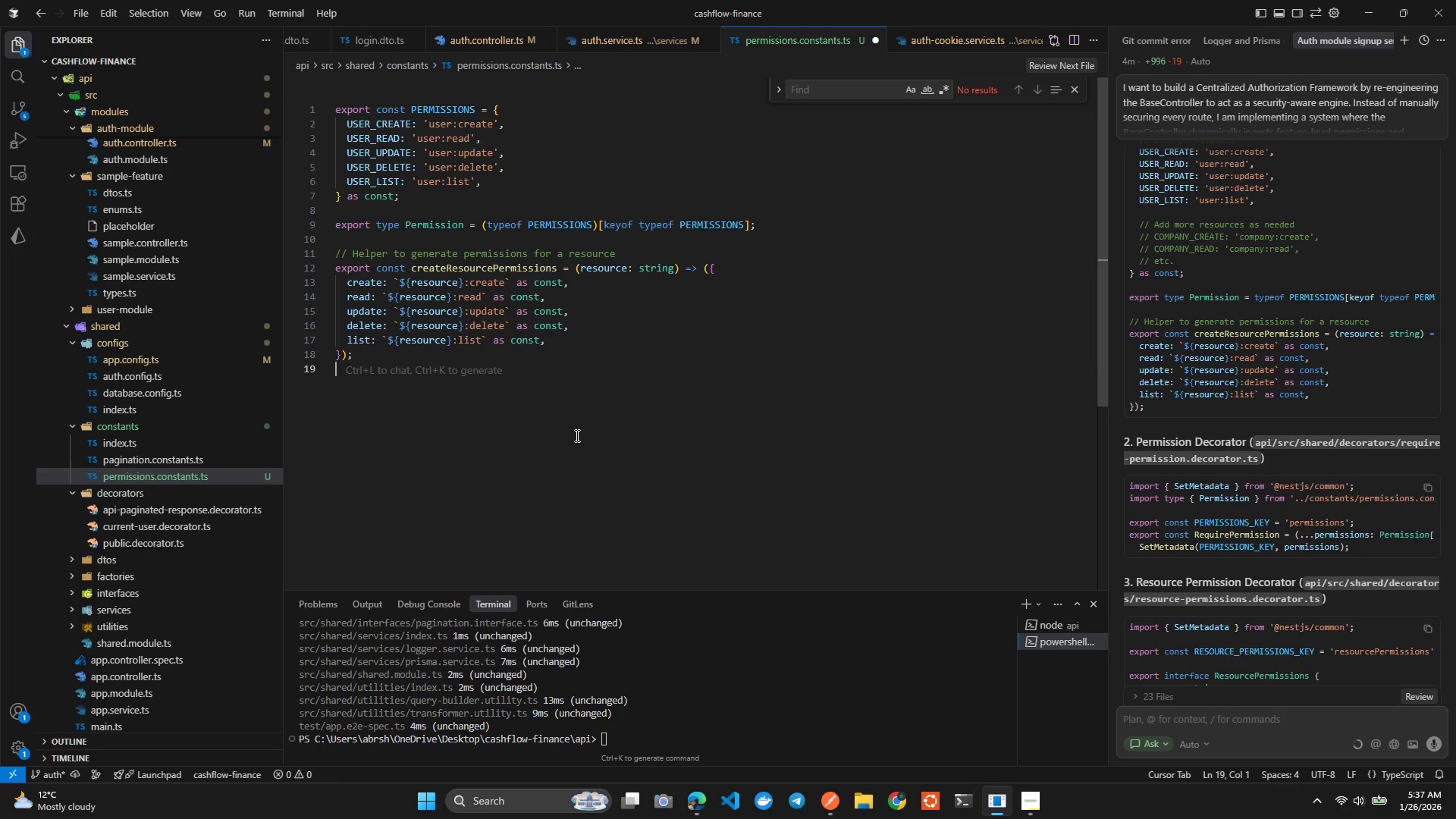 
right_click([128, 491])
 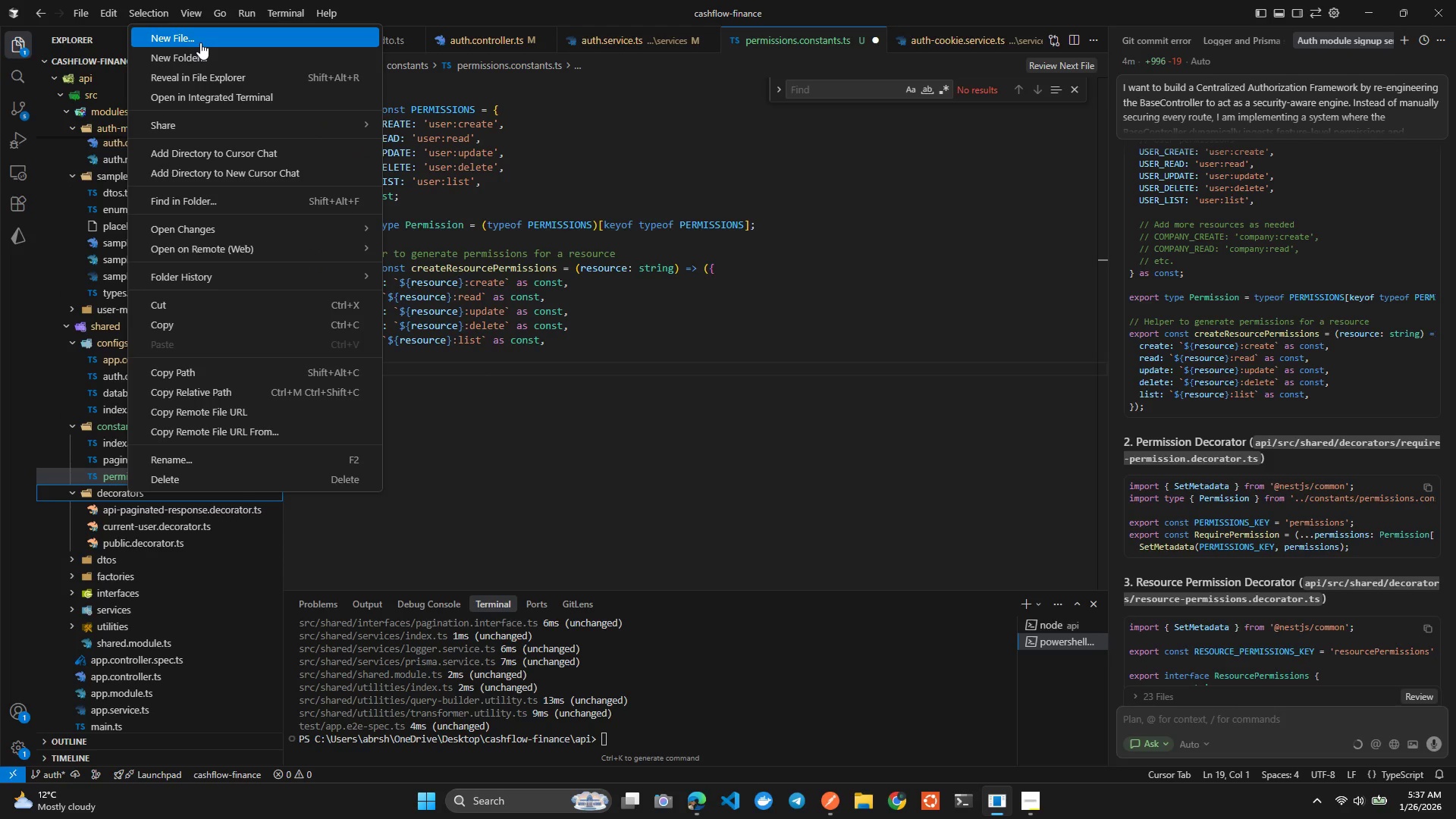 
left_click([200, 42])
 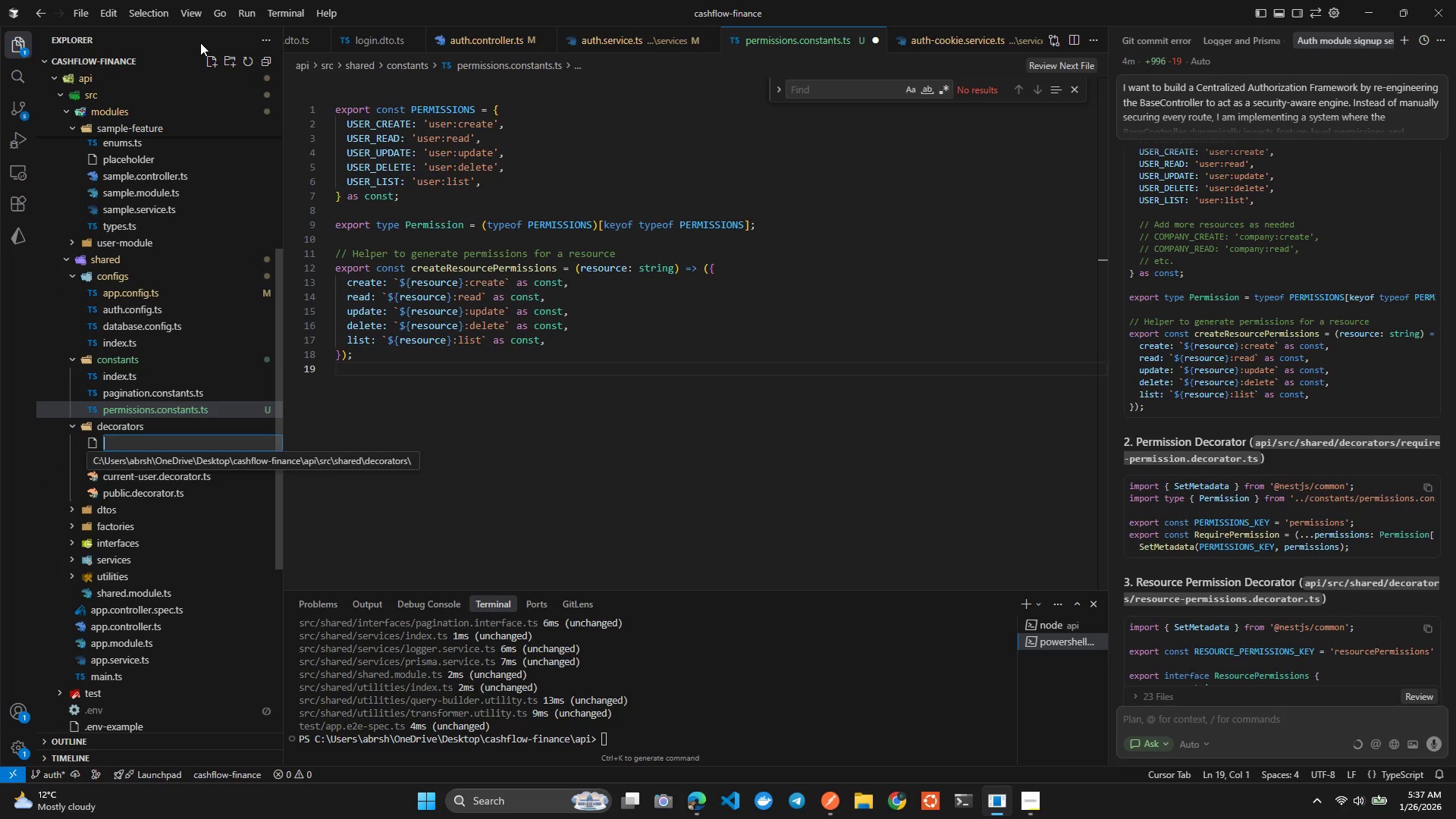 
key(Control+V)
 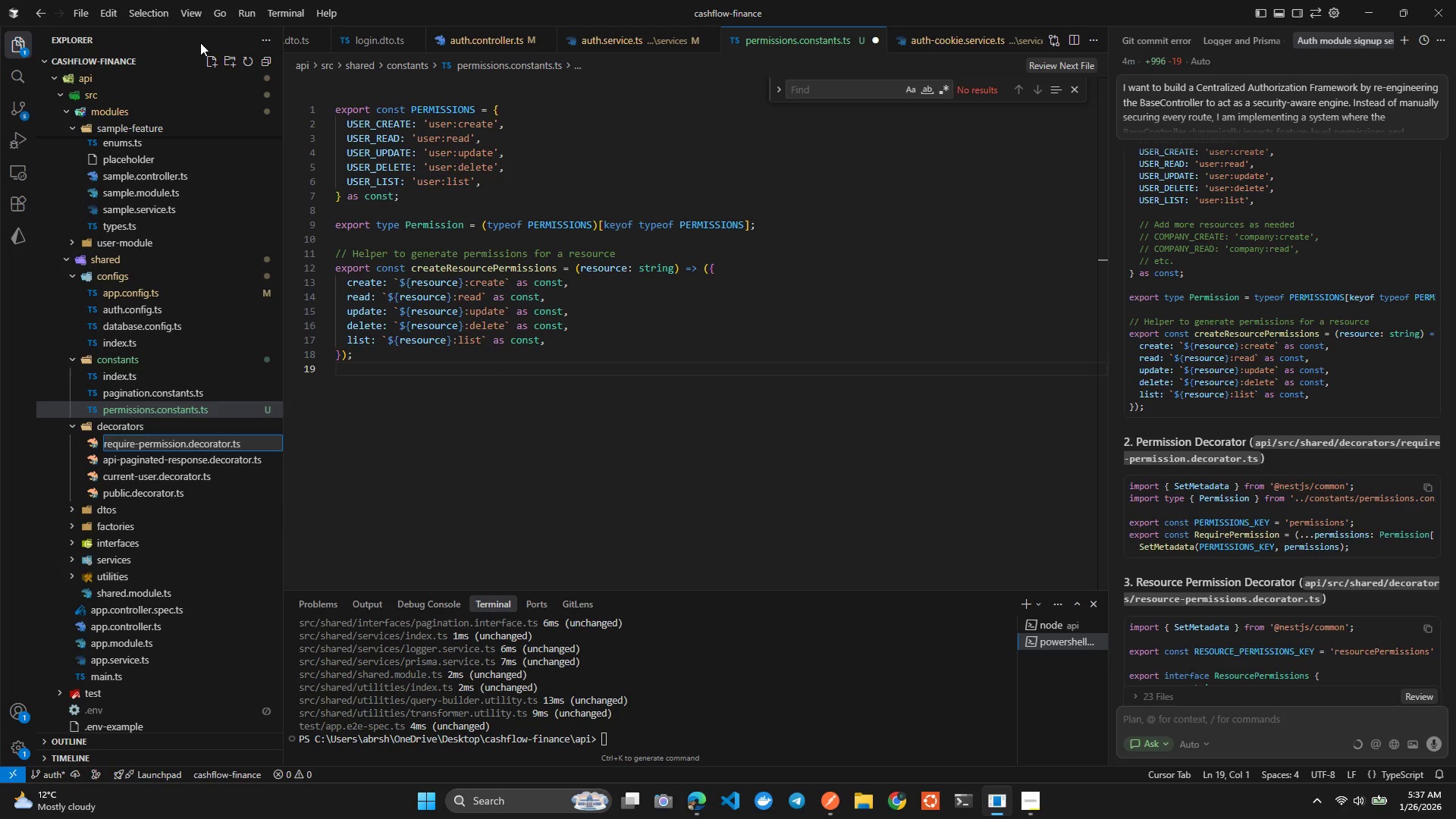 
key(Enter)
 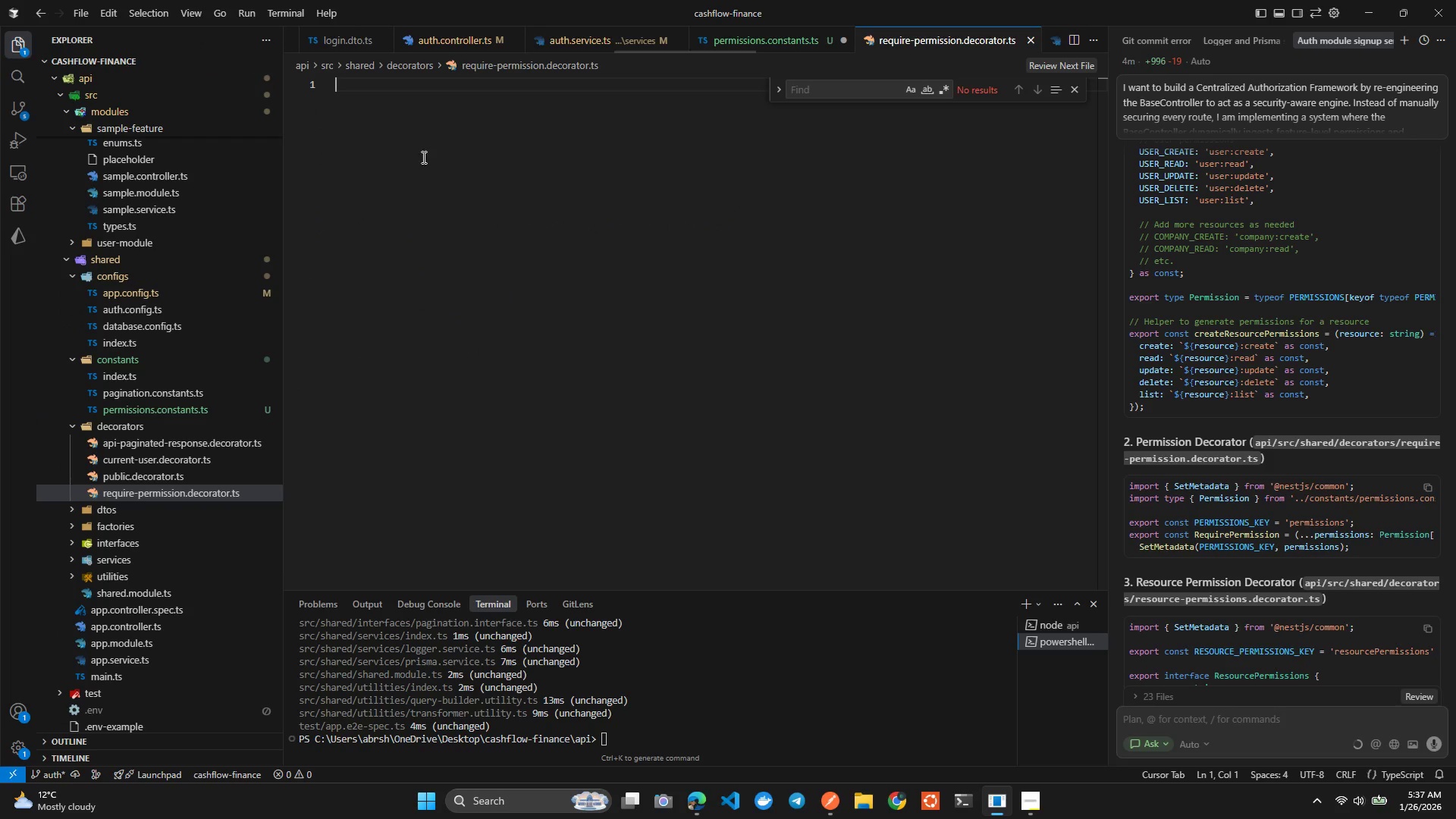 
left_click([437, 167])
 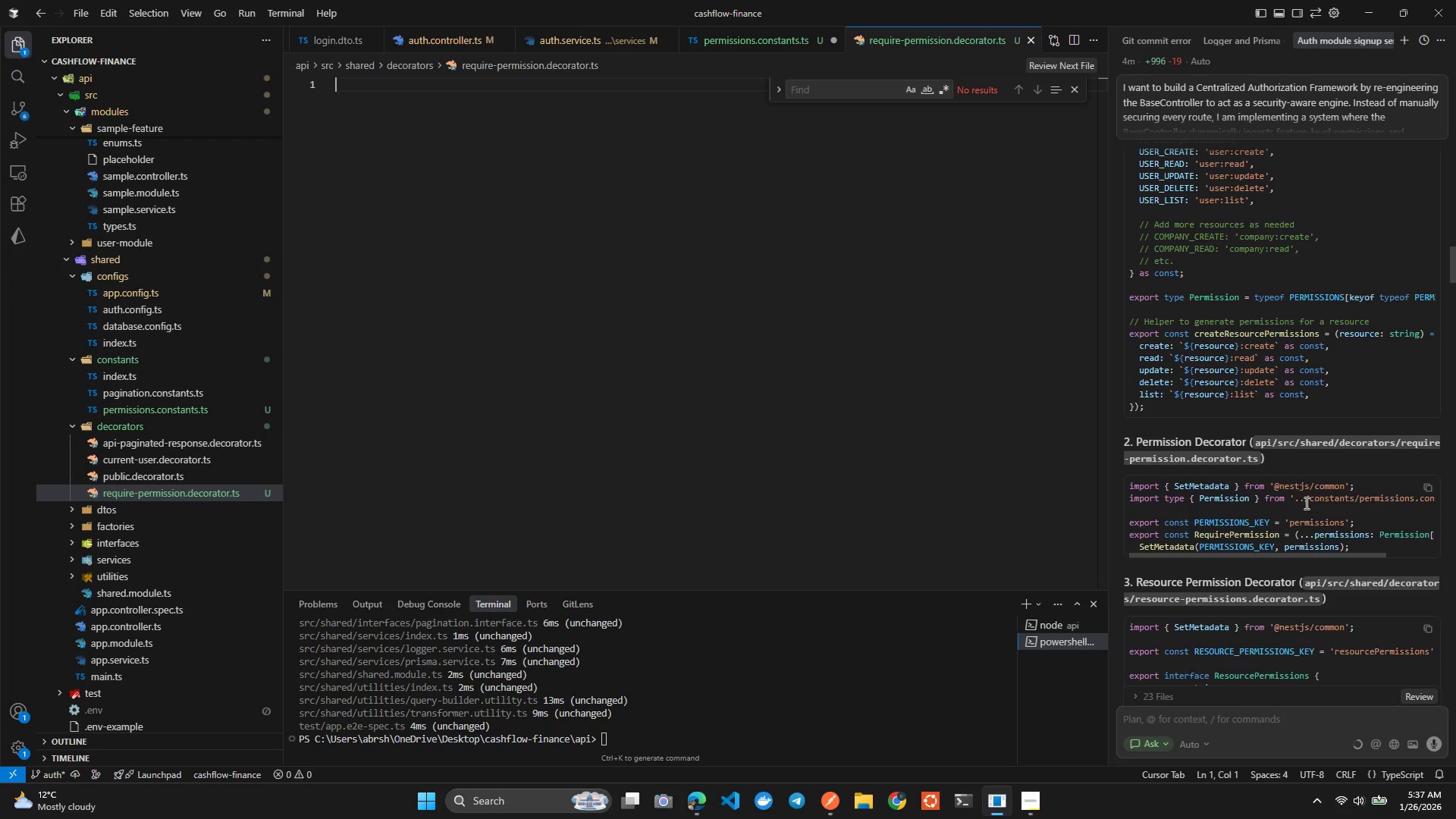 
left_click([1420, 487])
 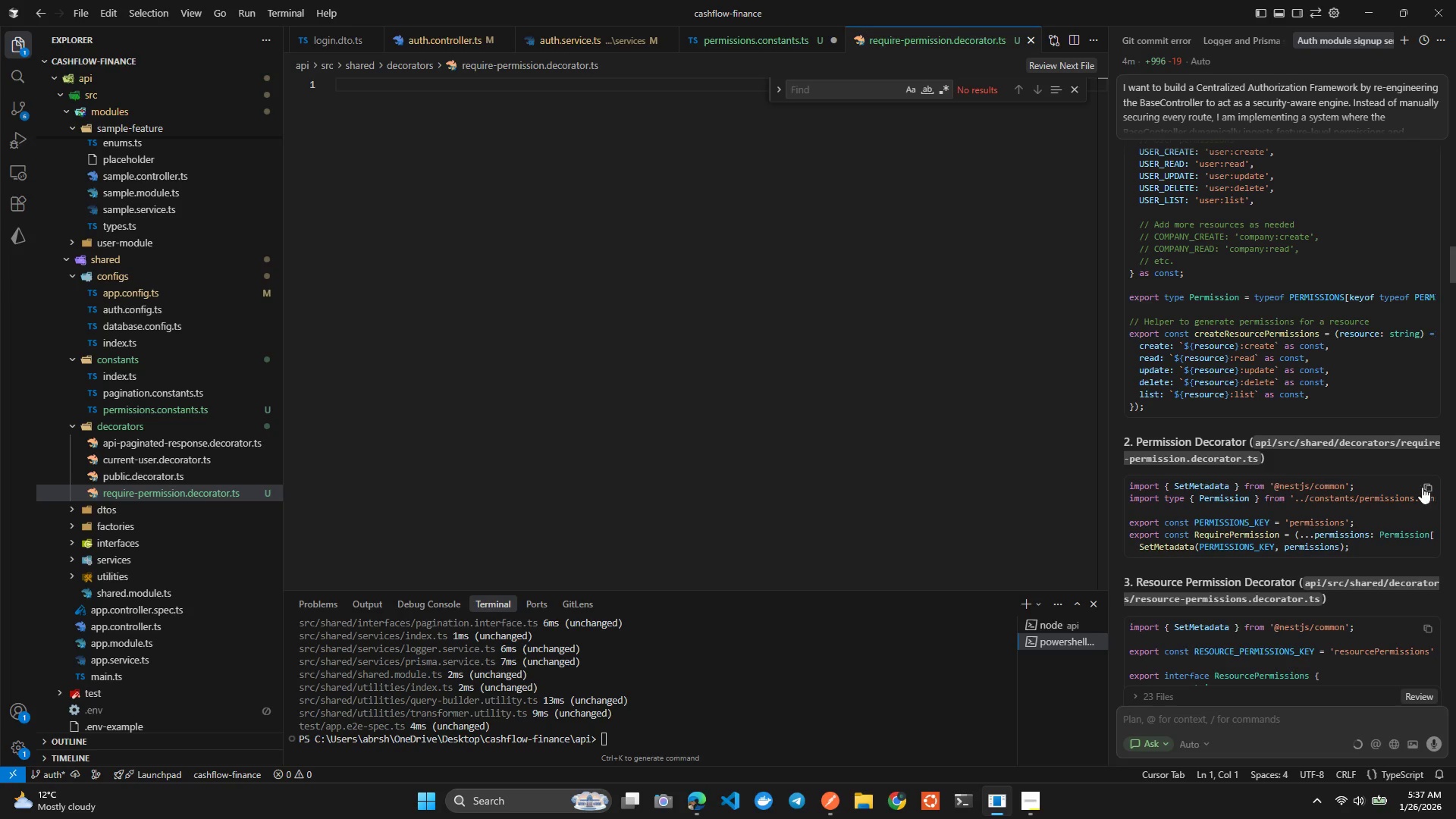 
left_click([1424, 486])
 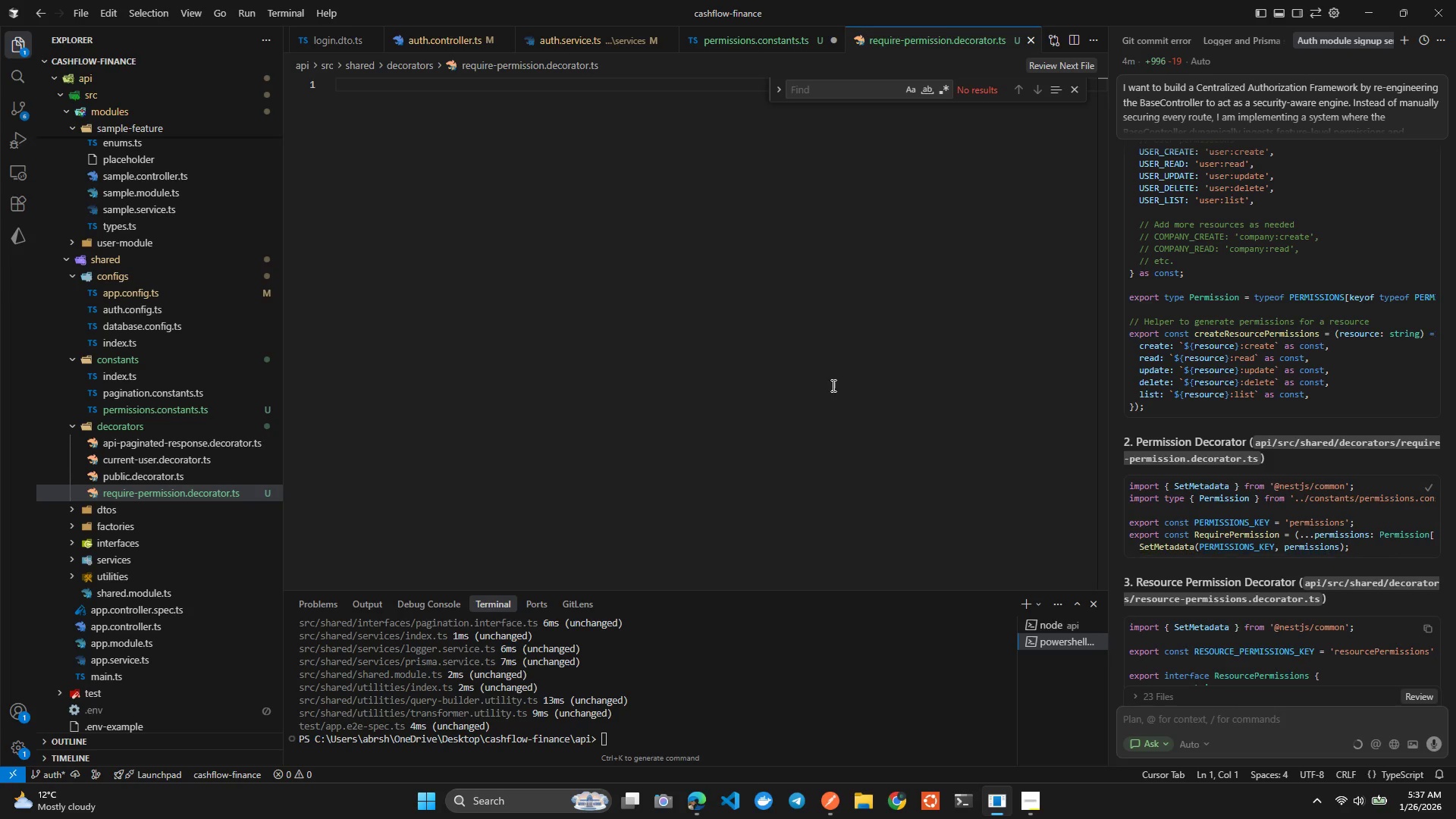 
left_click([832, 385])
 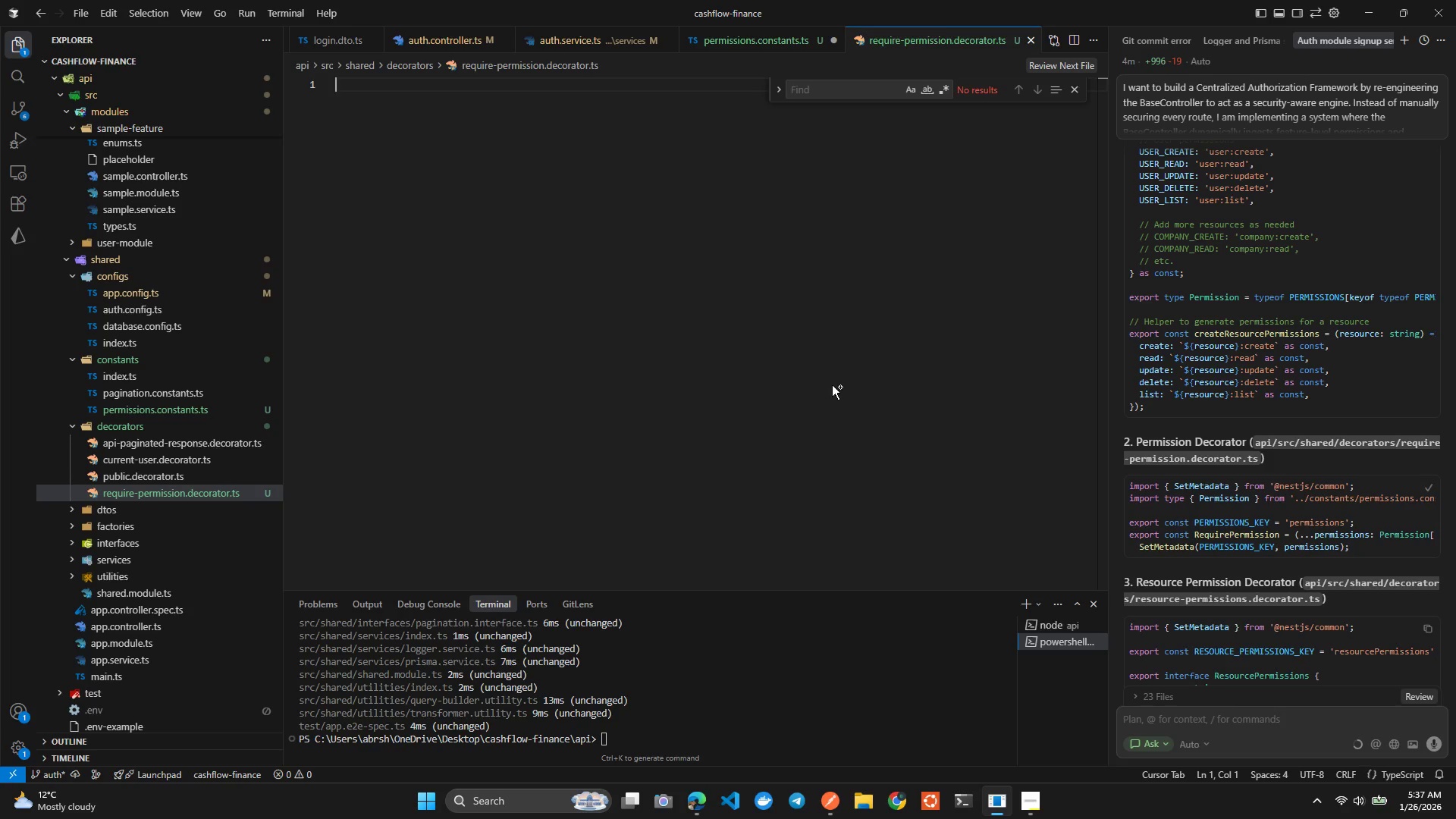 
key(Control+ControlLeft)
 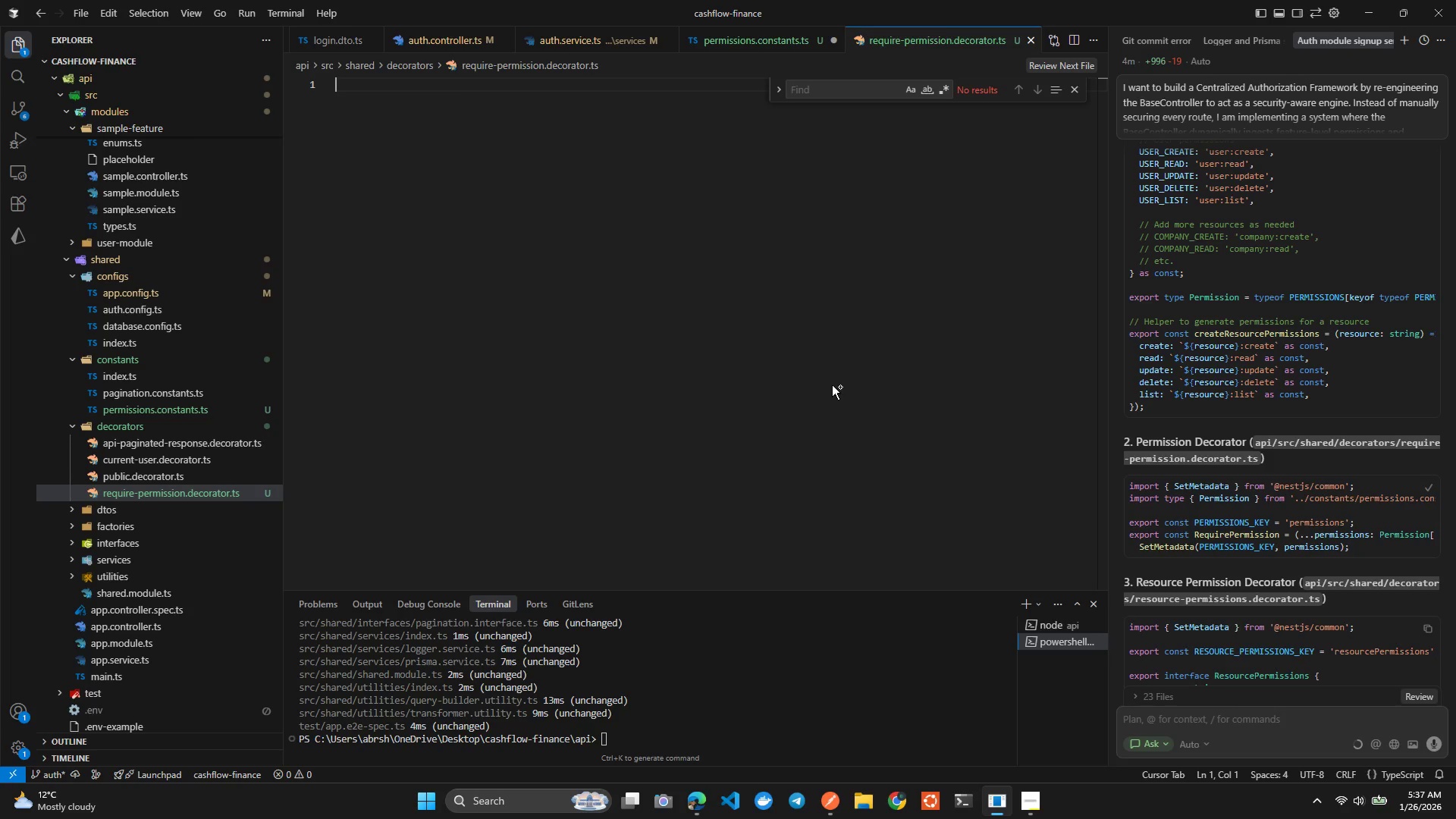 
key(Control+V)
 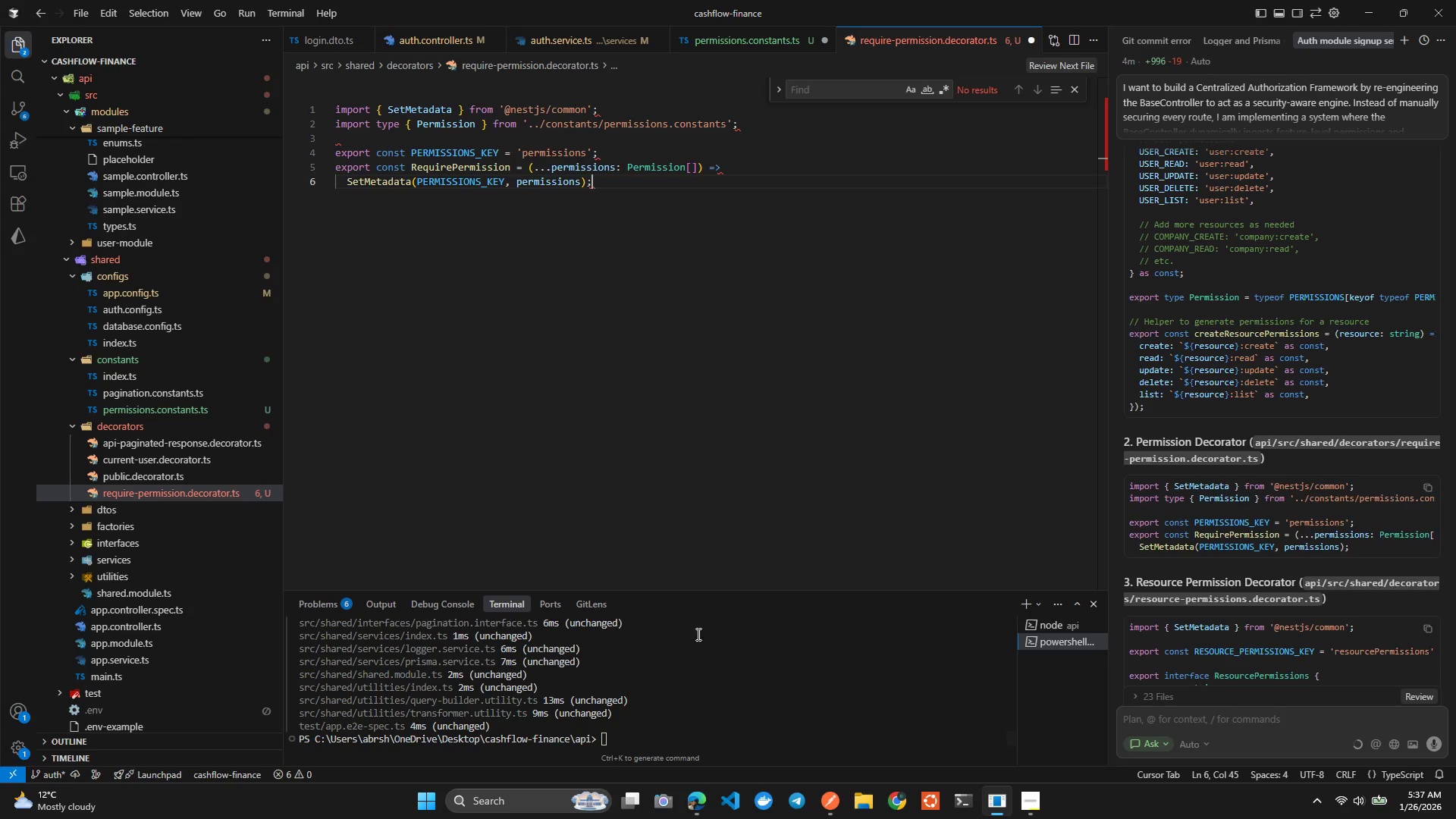 
left_click([689, 349])
 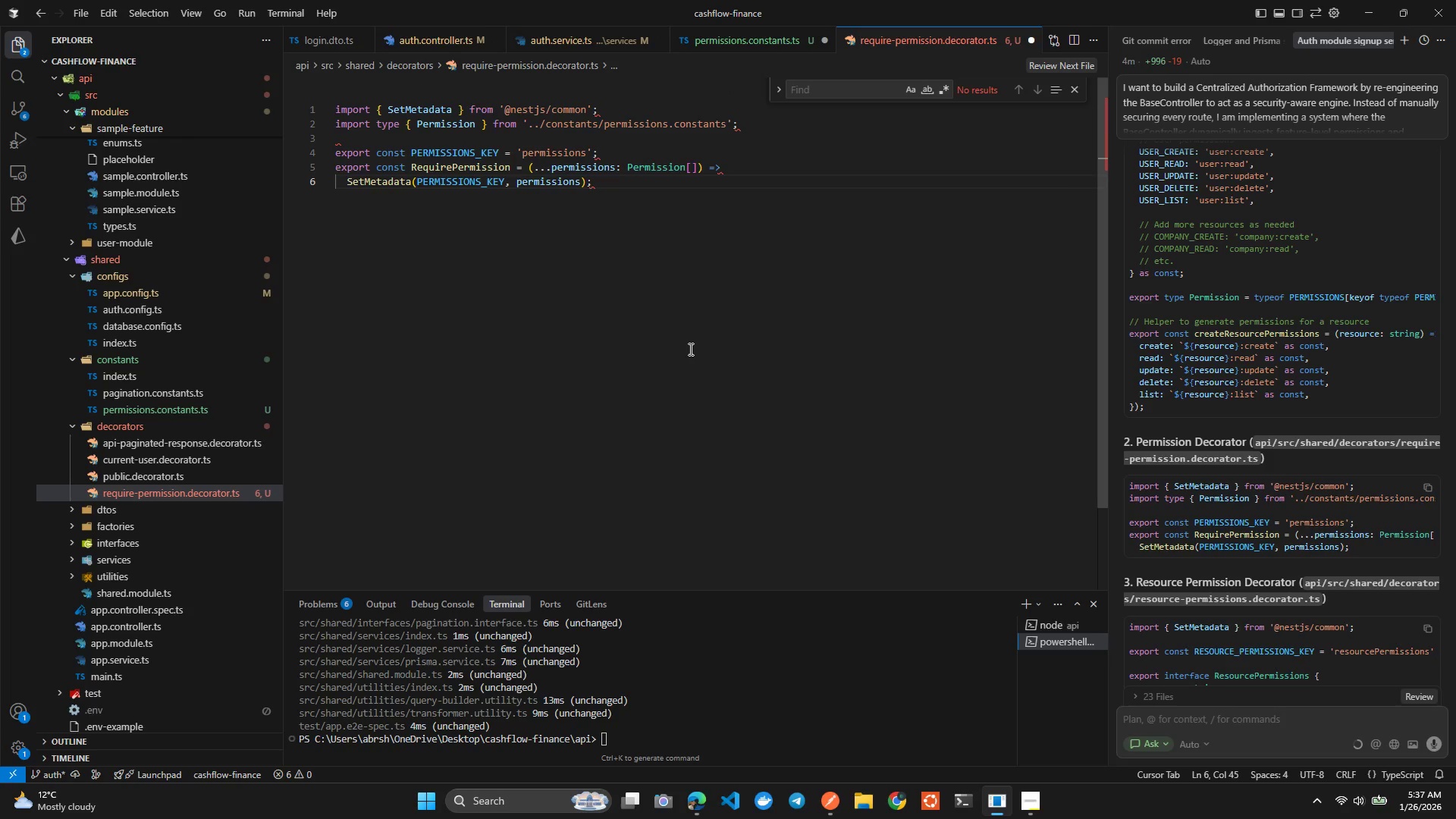 
key(Control+ControlLeft)
 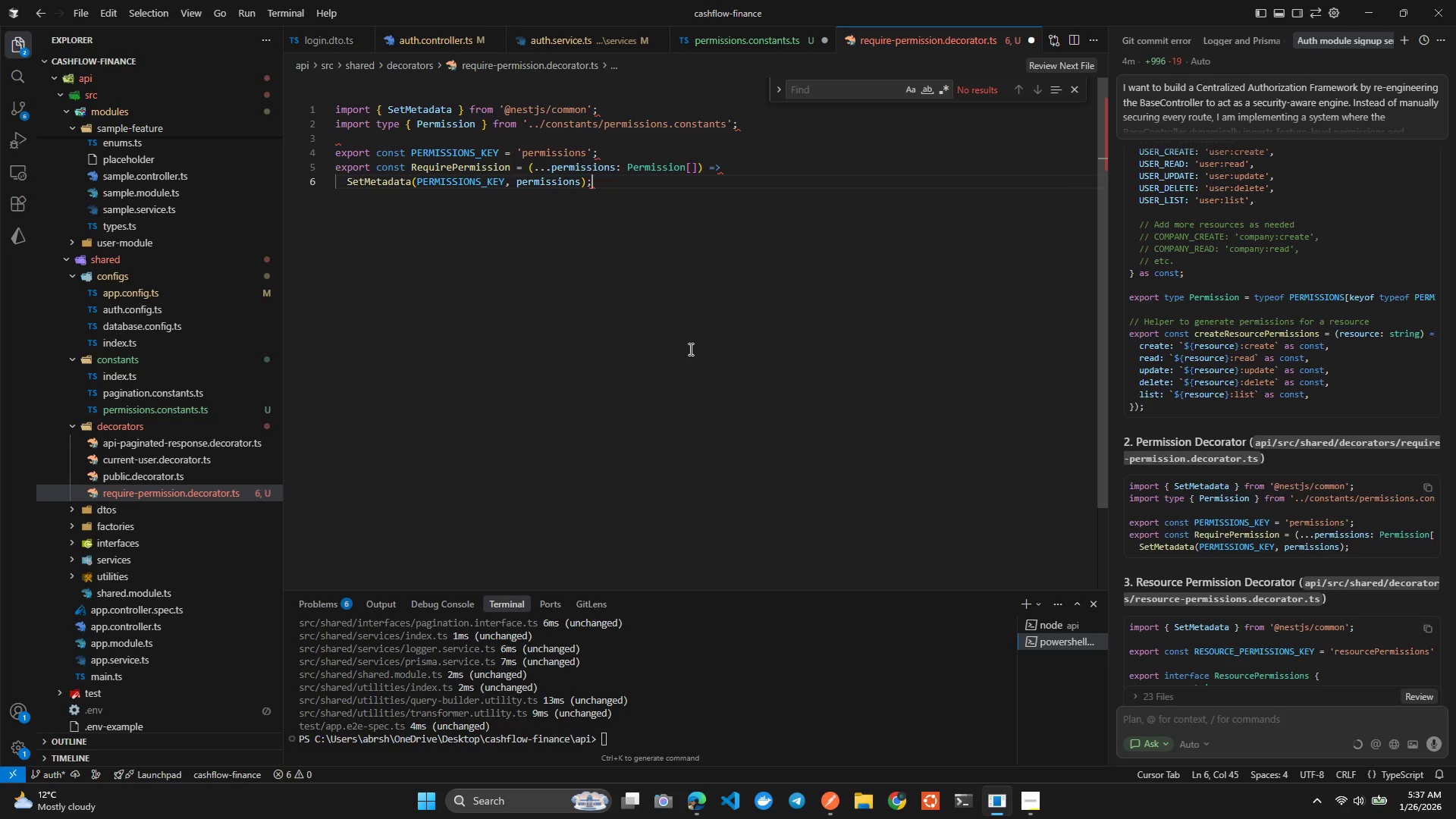 
key(Control+S)
 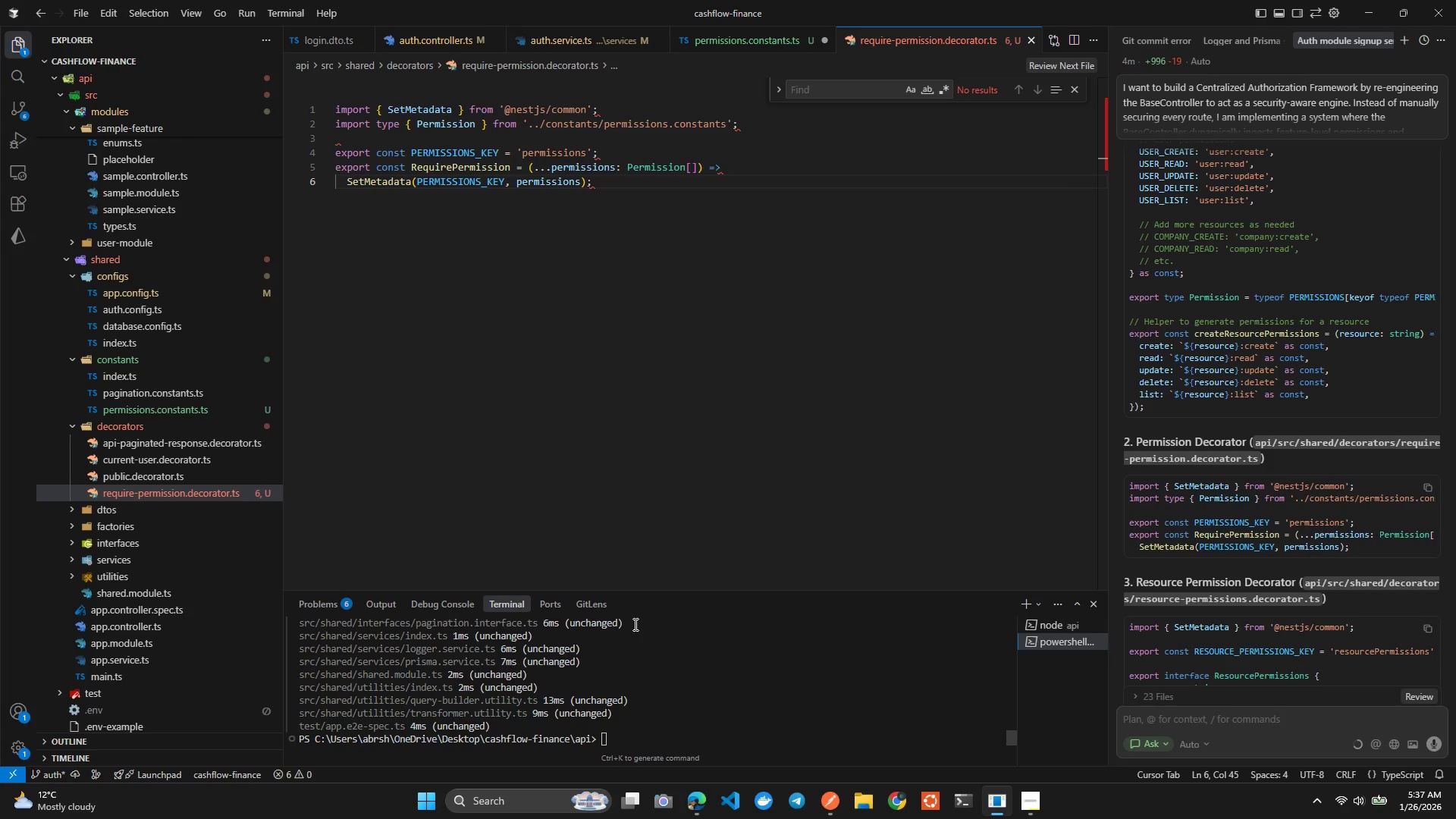 
left_click([612, 679])
 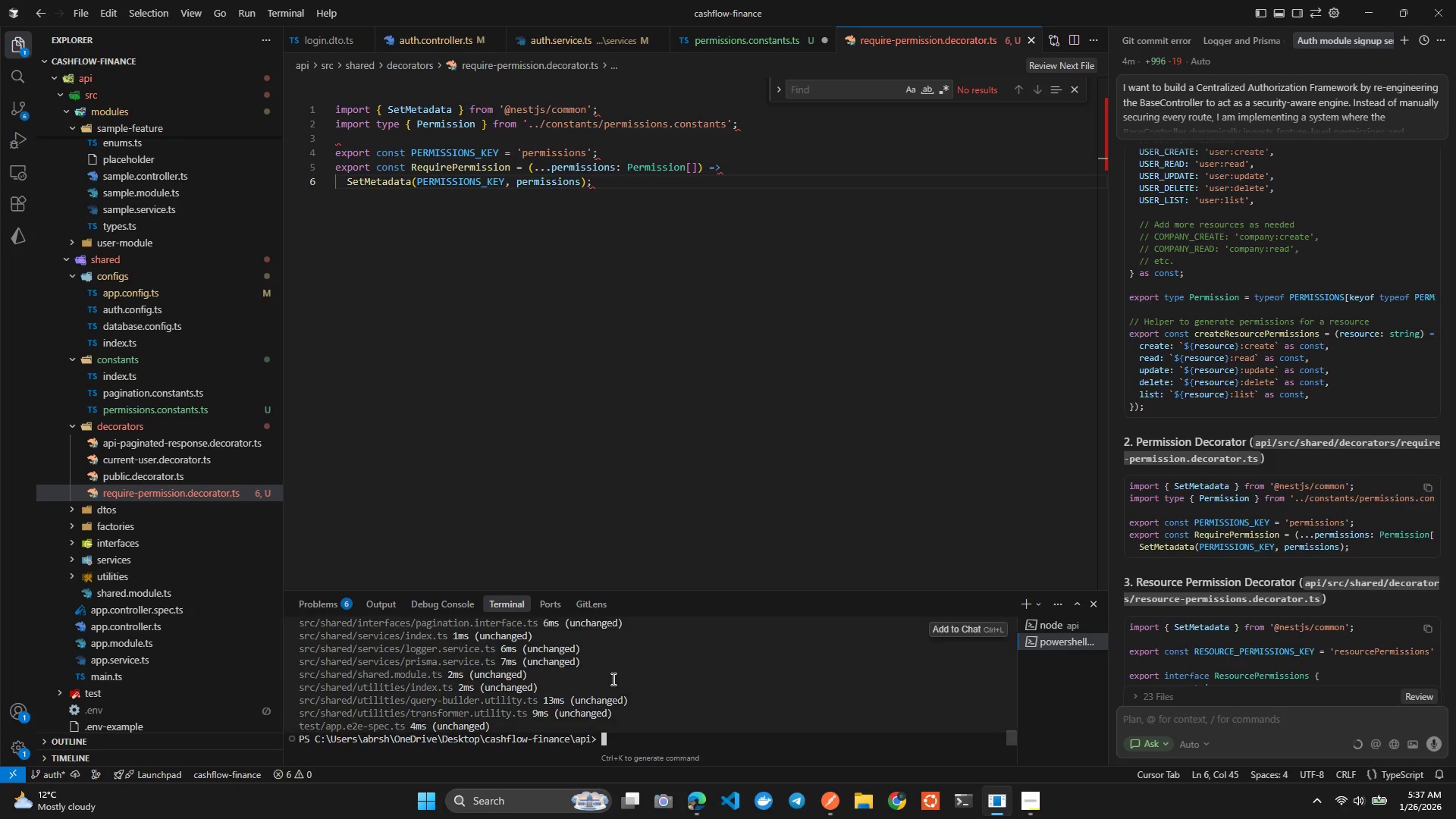 
key(ArrowUp)
 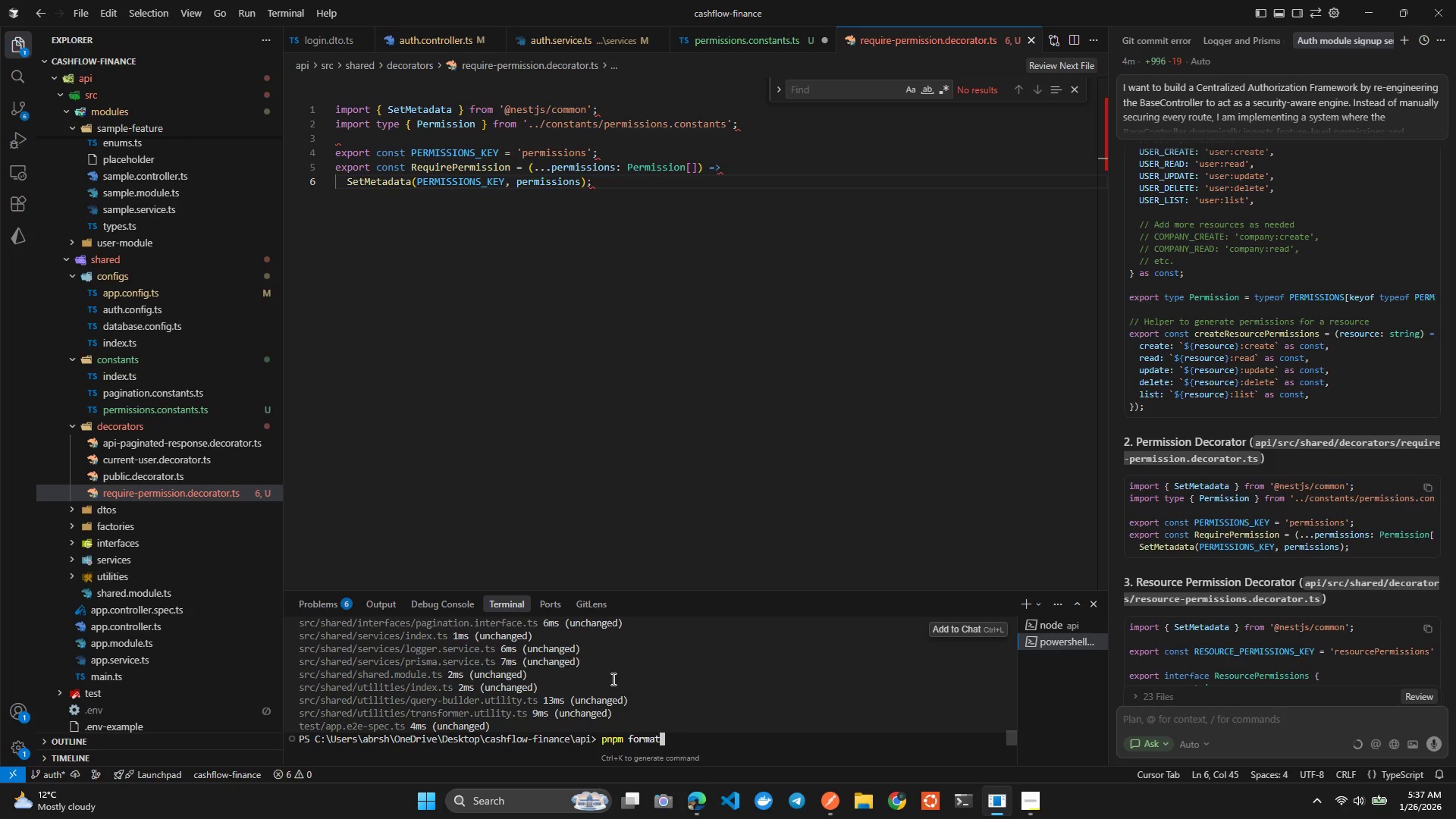 
key(Enter)
 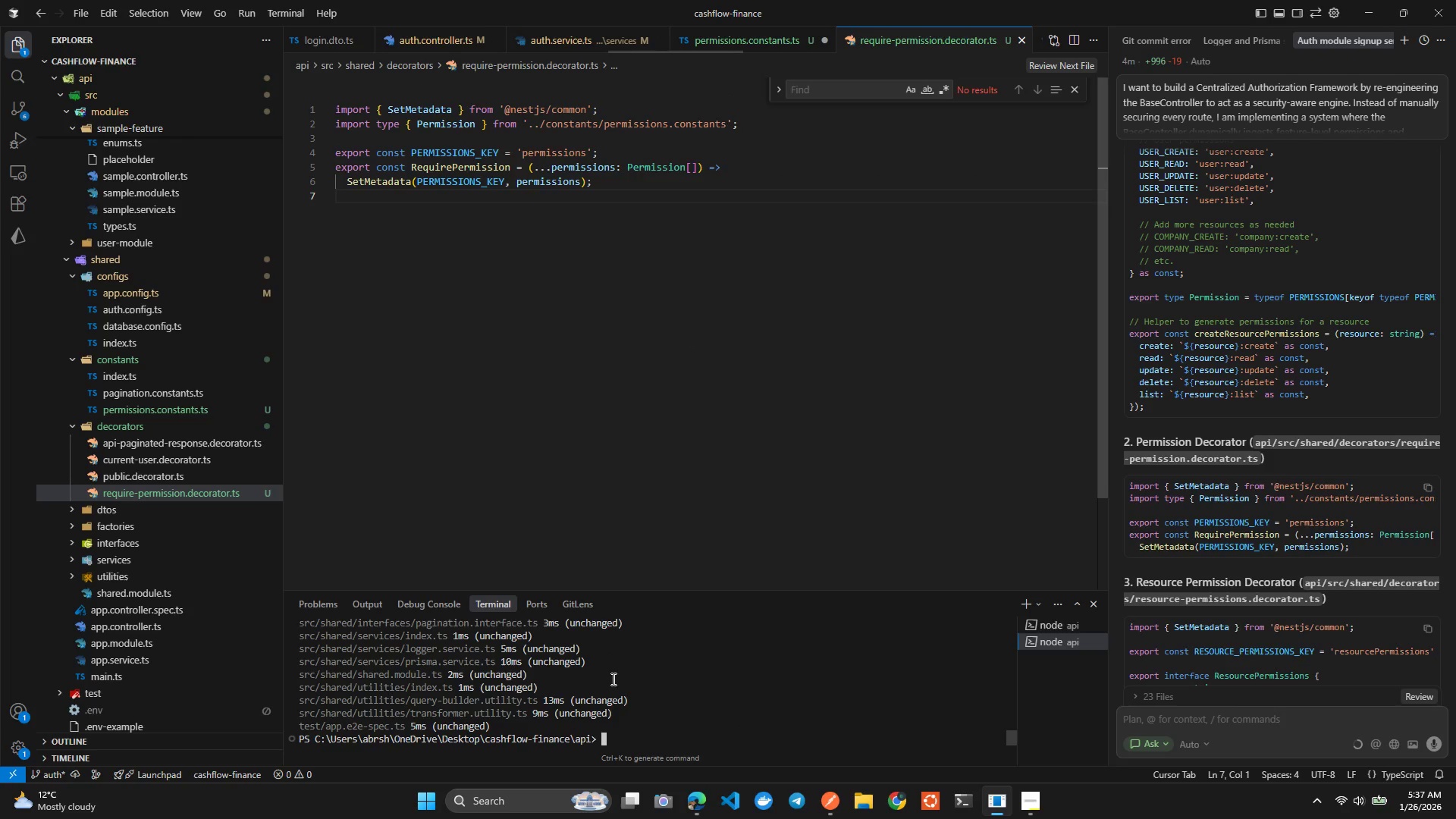 
left_click([519, 271])
 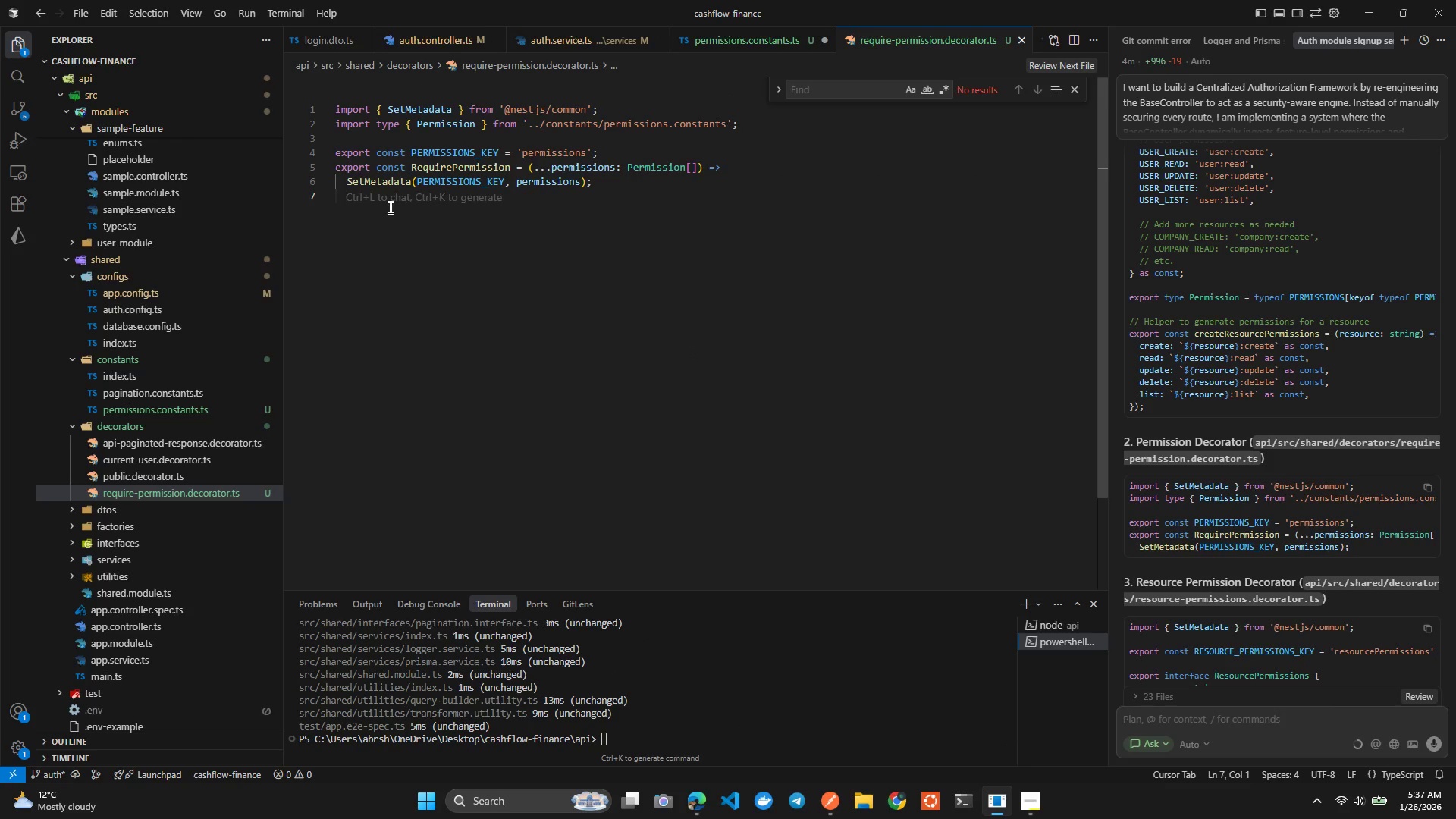 
left_click([448, 176])
 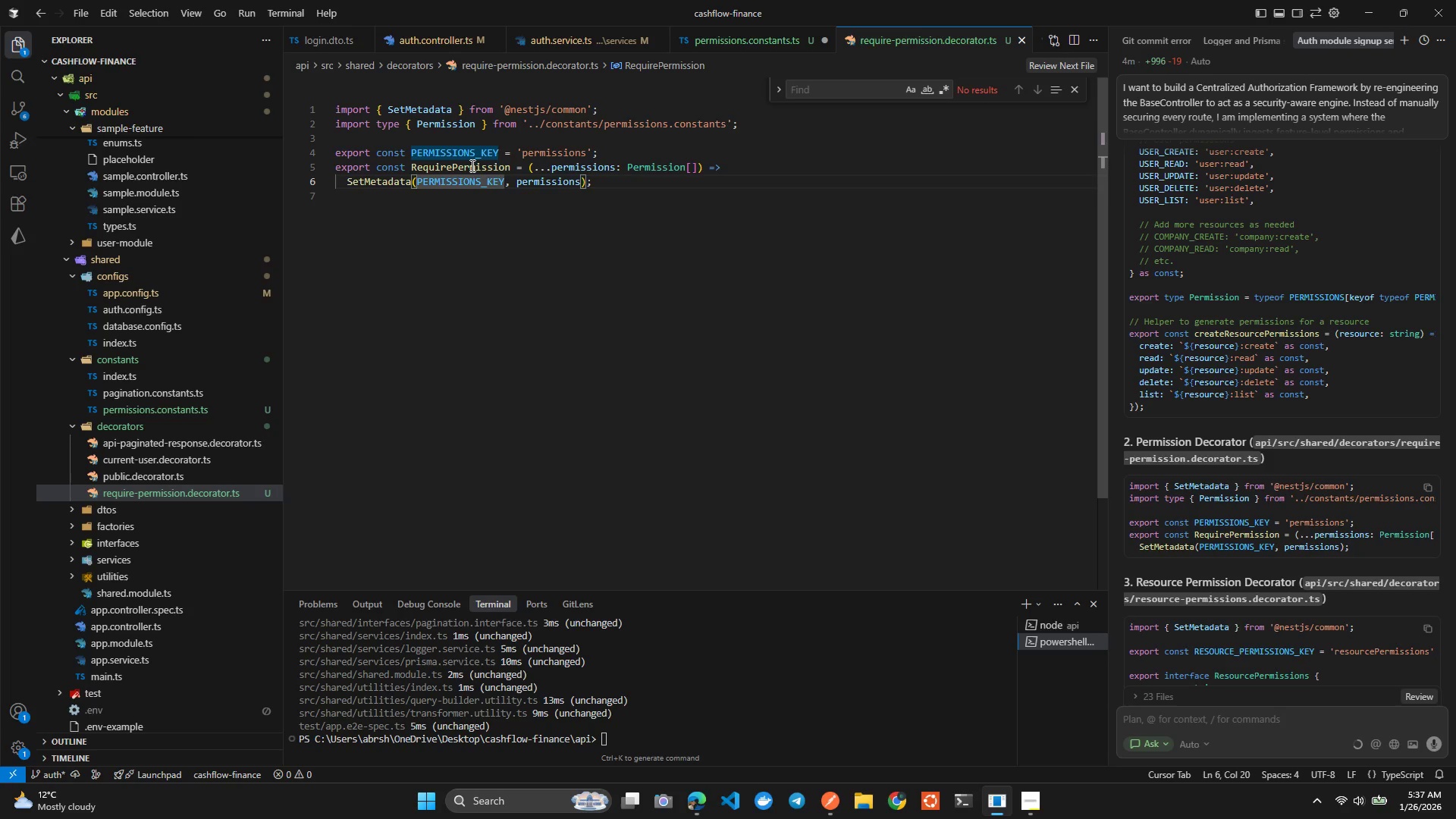 
left_click([471, 165])
 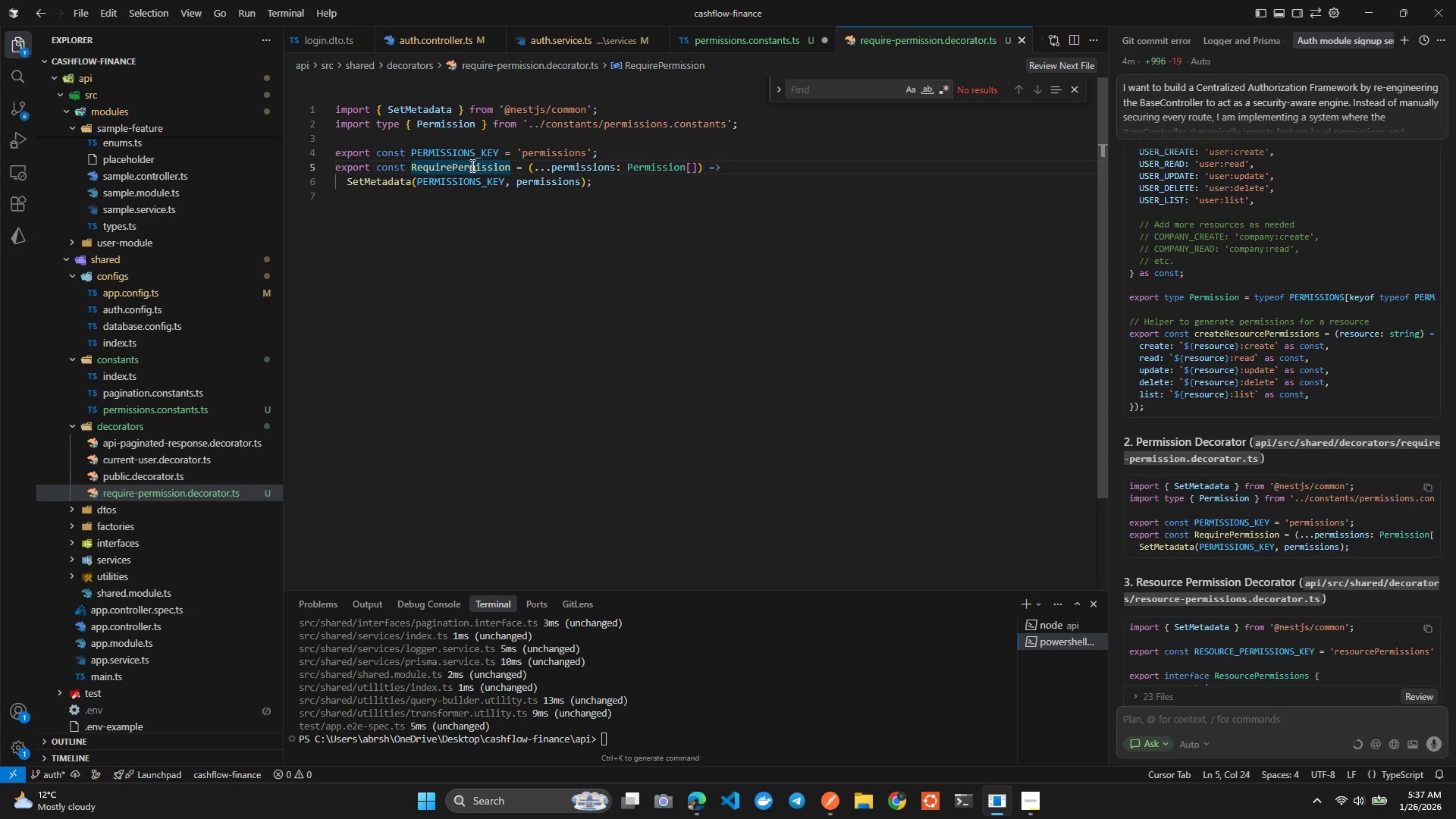 
left_click([541, 149])
 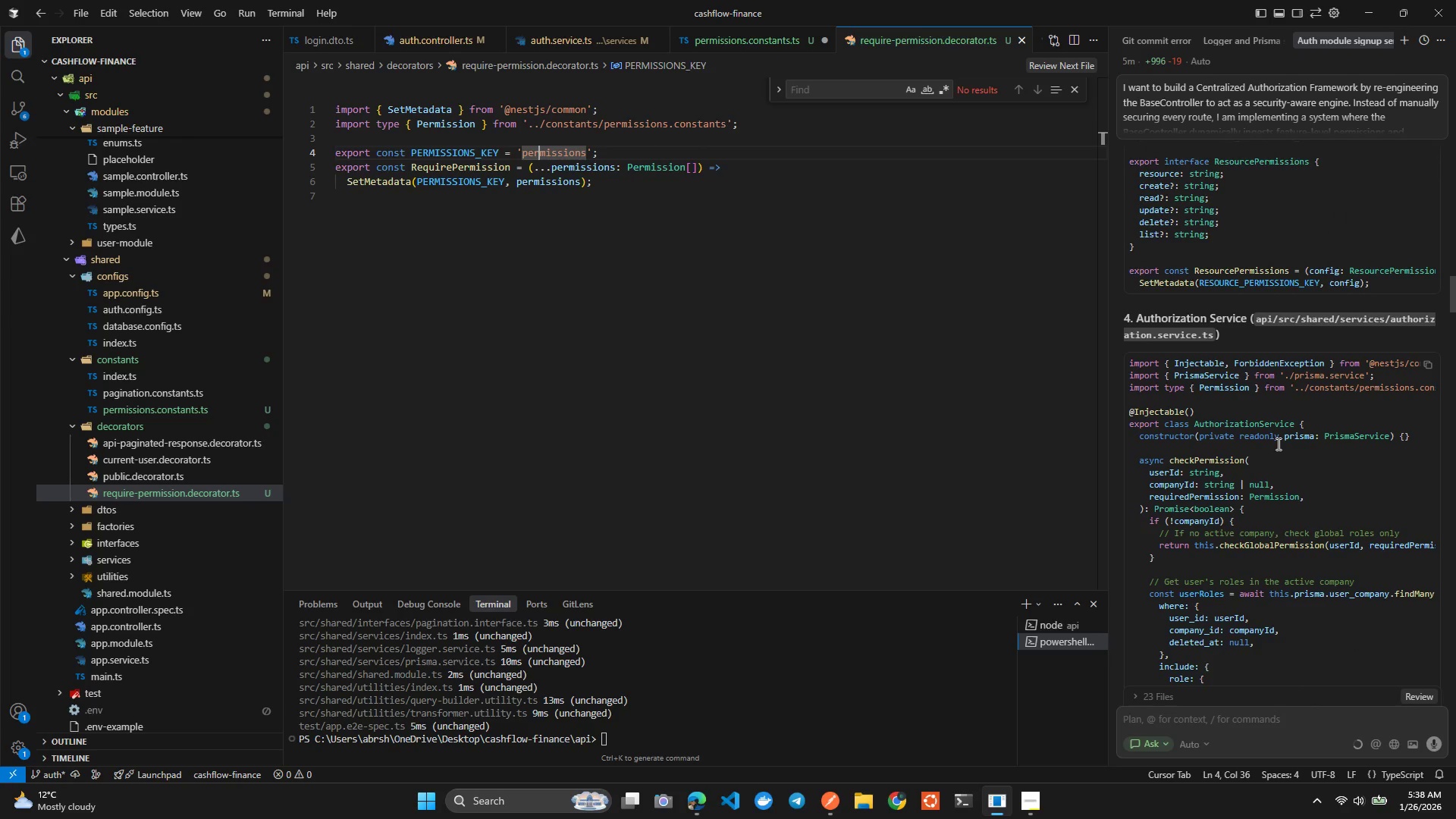 
wait(68.12)
 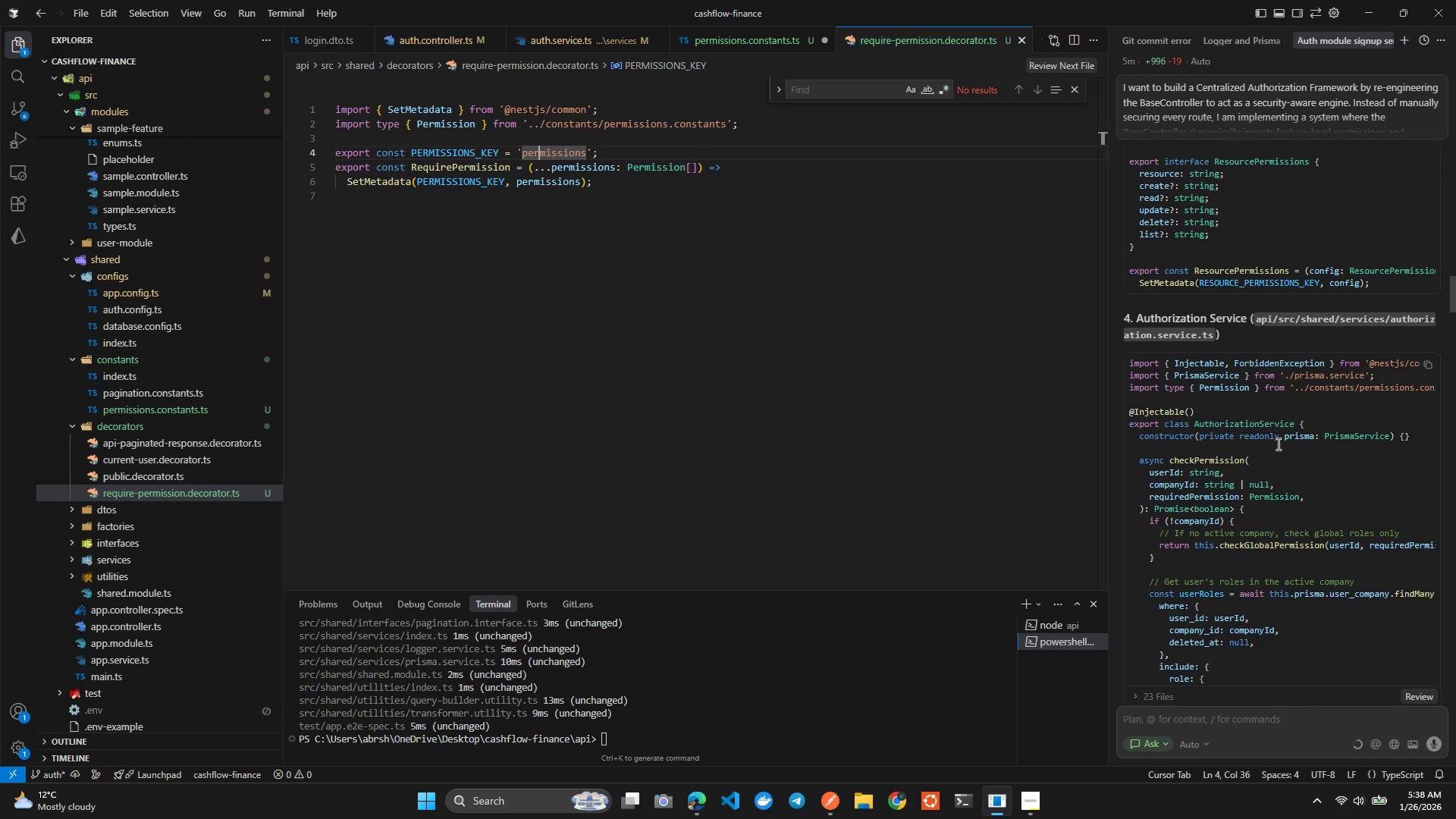 
left_click_drag(start_coordinate=[1394, 365], to_coordinate=[1213, 382])
 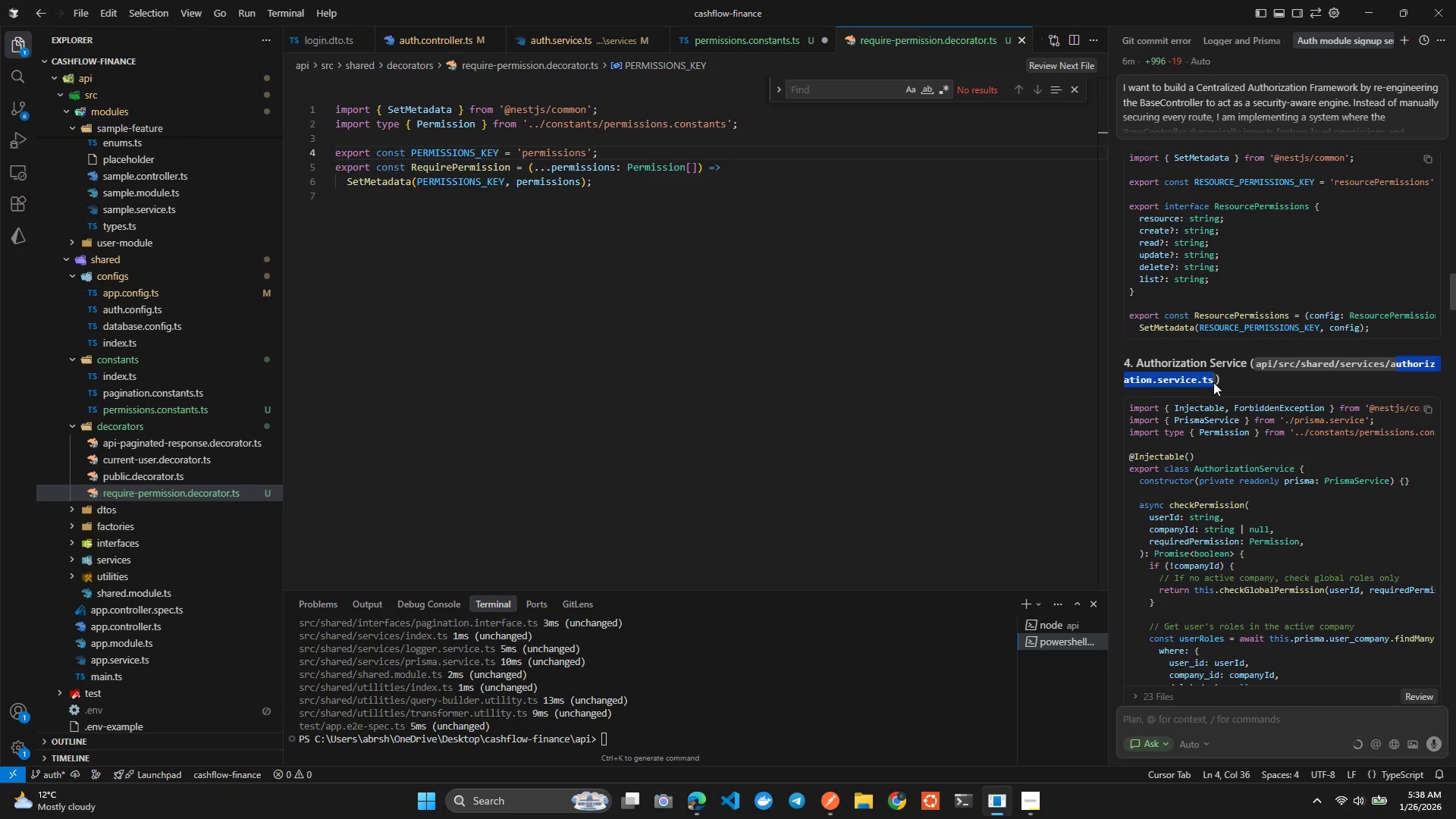 
key(Control+C)
 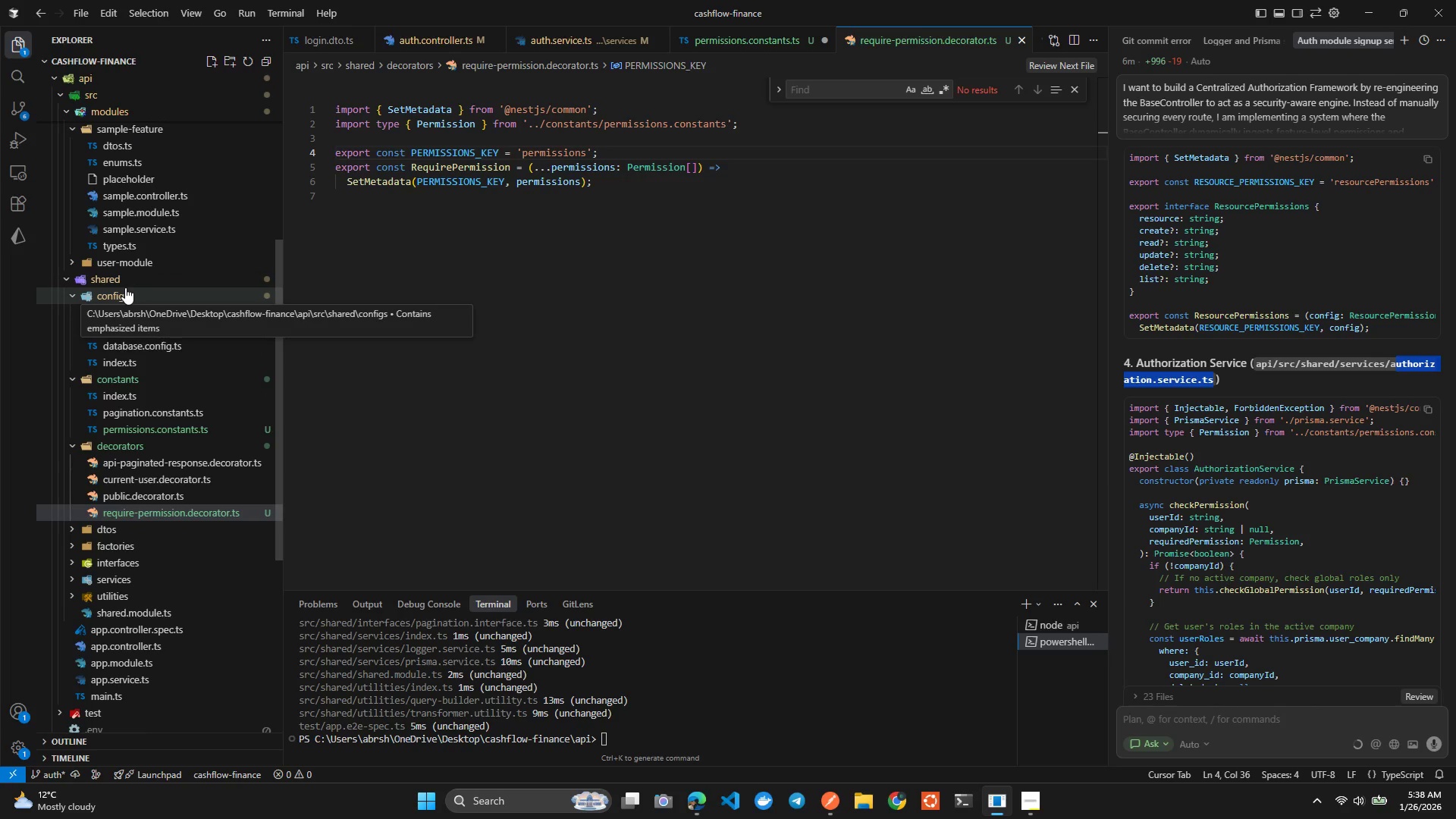 
wait(13.23)
 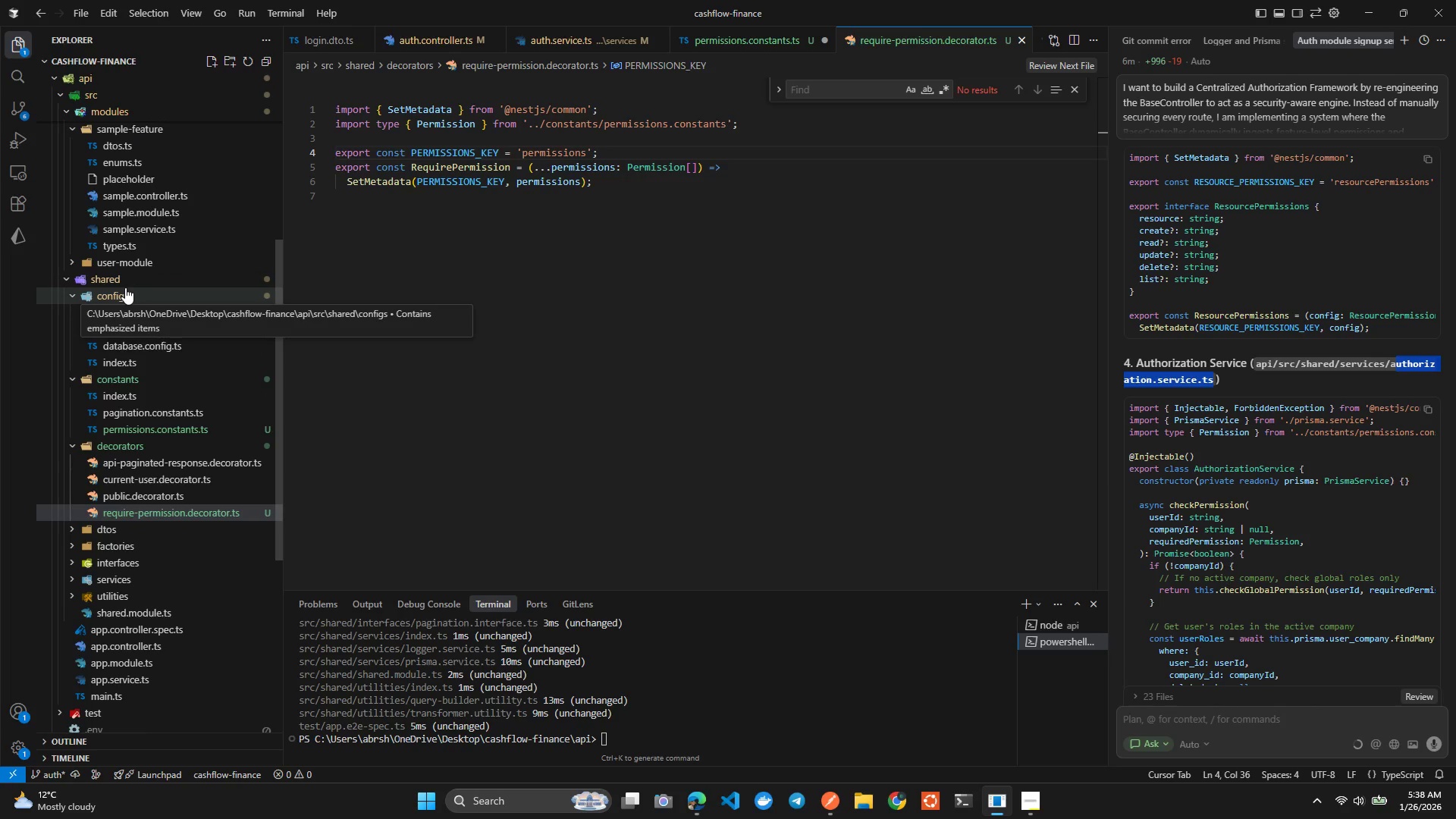 
right_click([111, 576])
 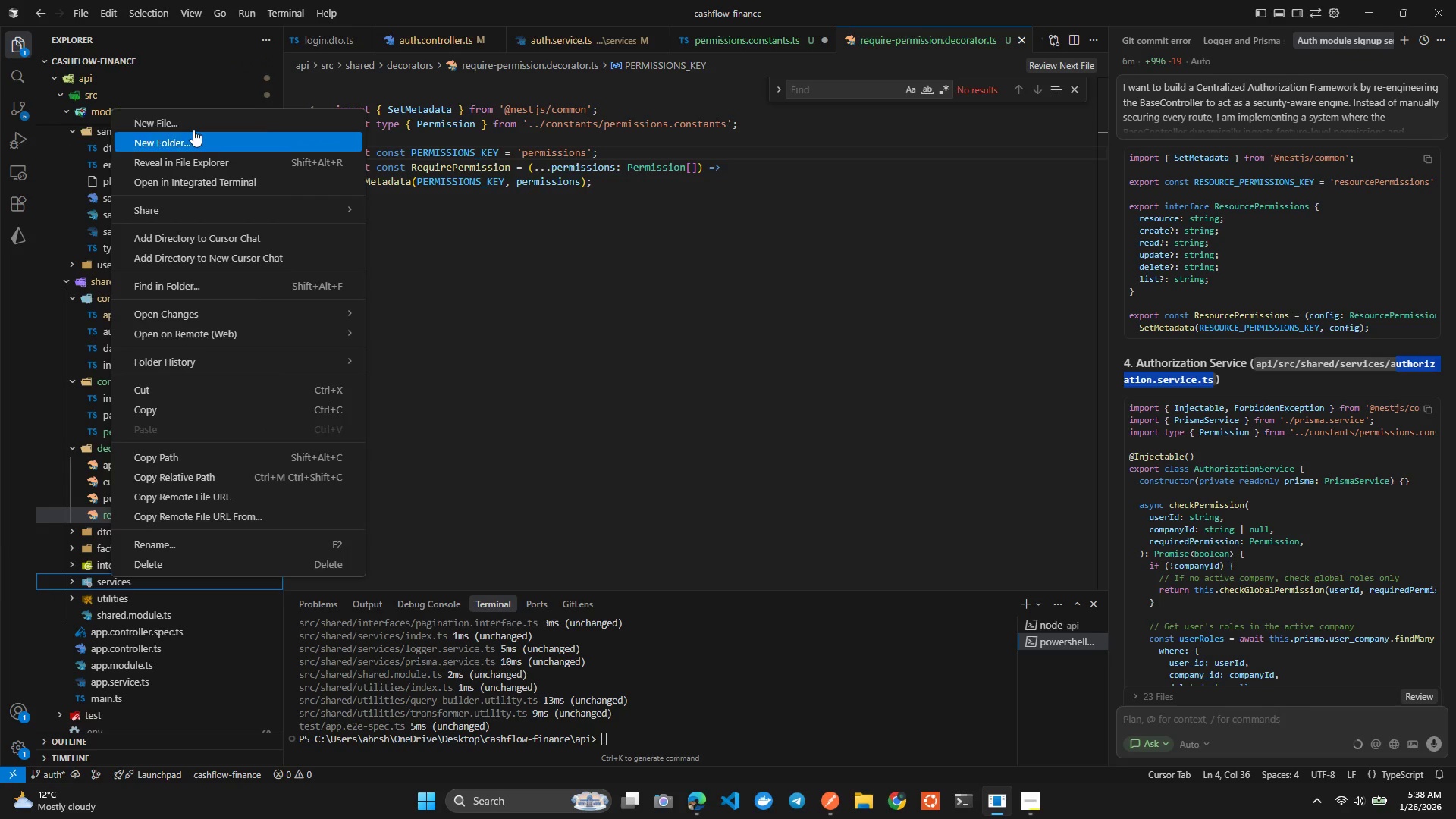 
left_click([190, 125])
 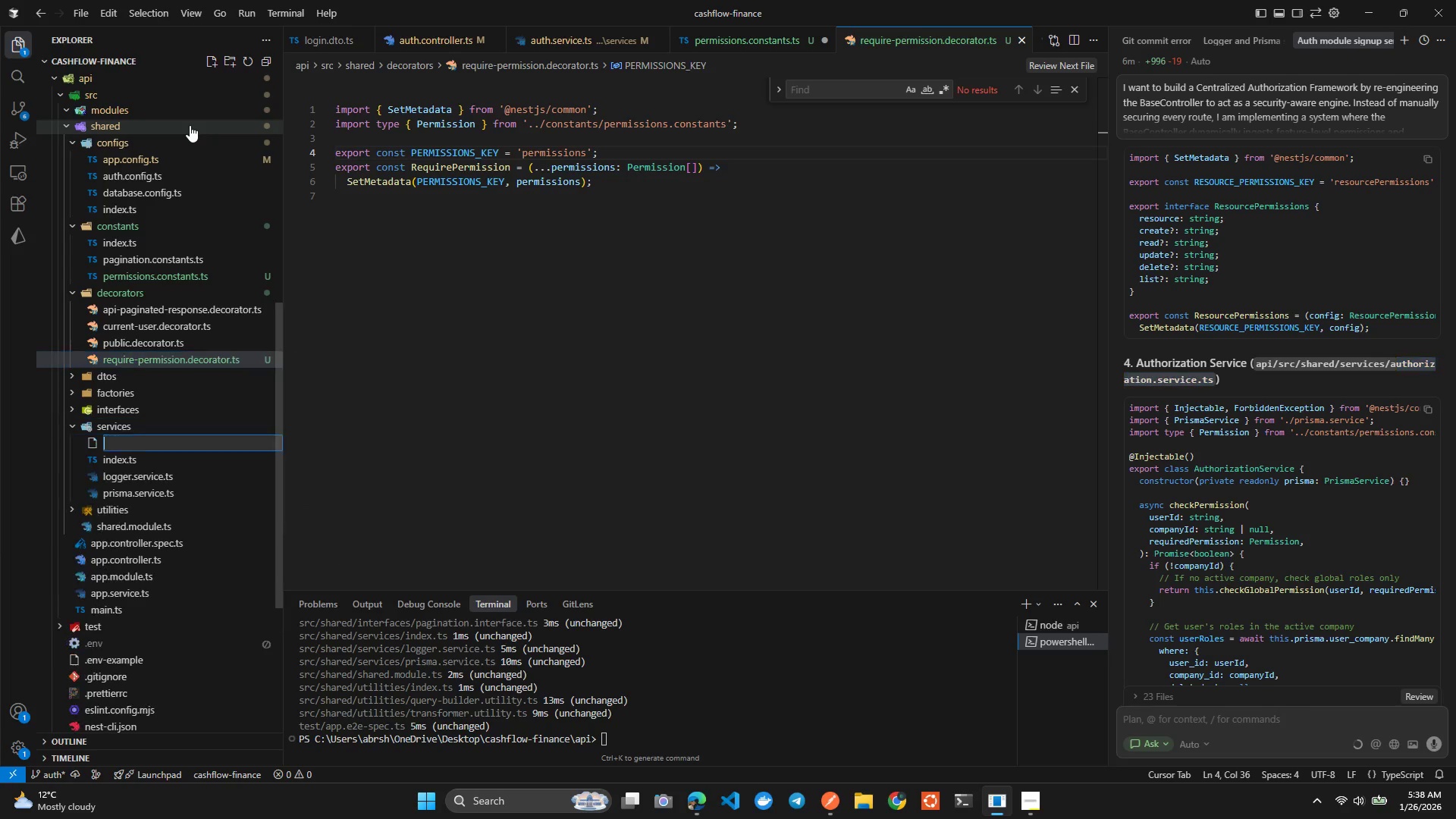 
key(Control+A)
 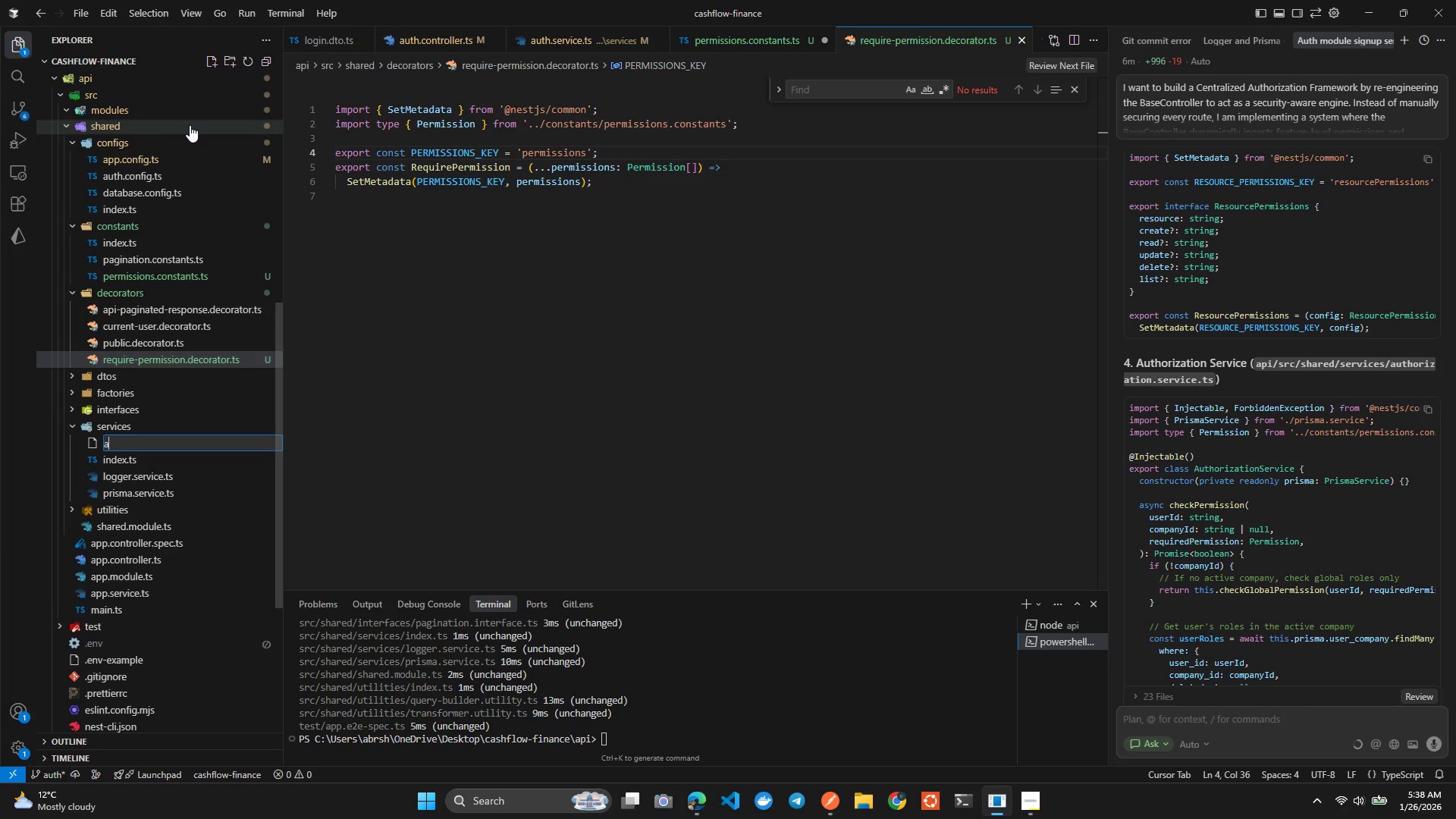 
key(Control+V)
 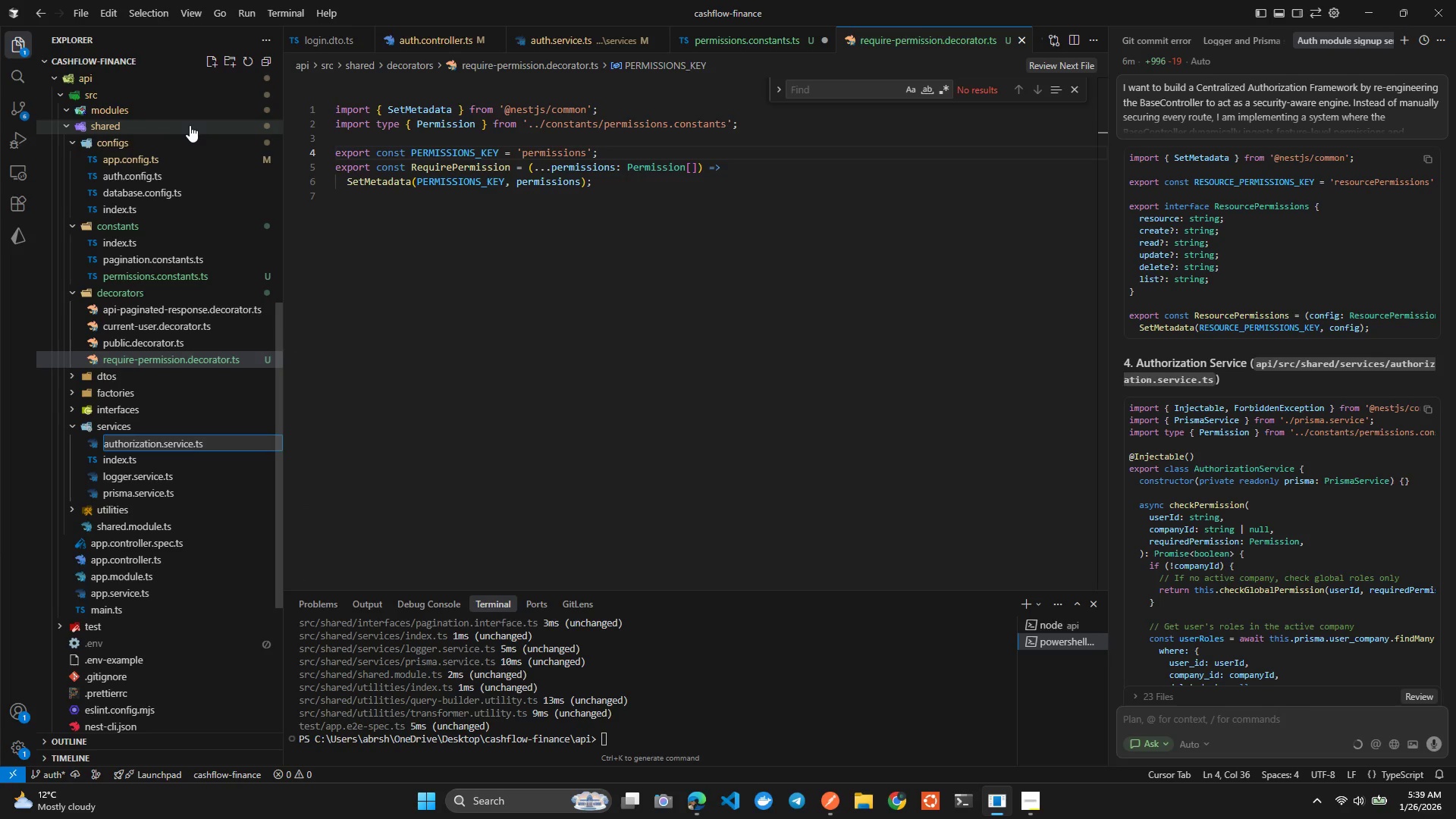 
key(Enter)
 